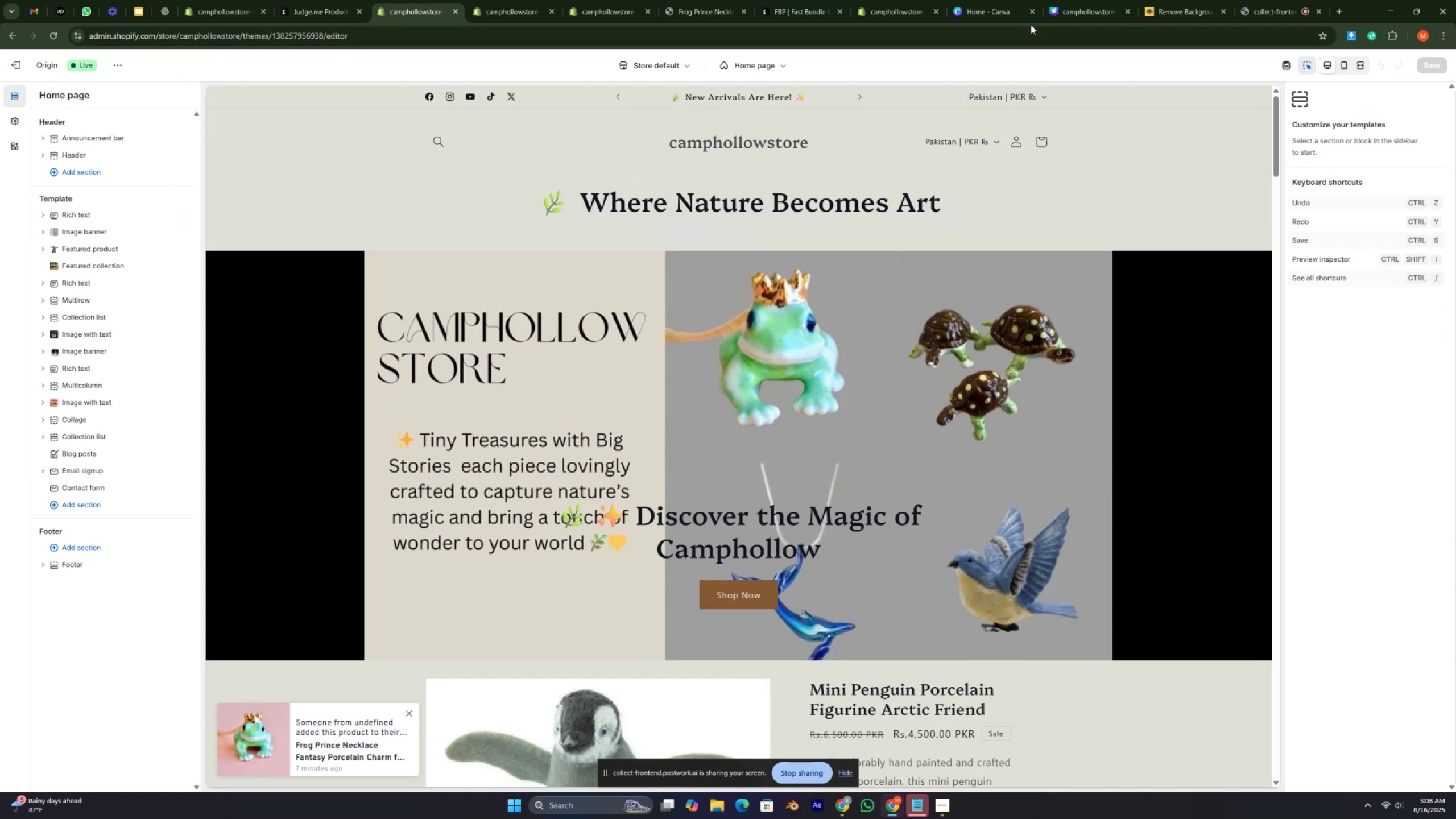 
left_click([902, 6])
 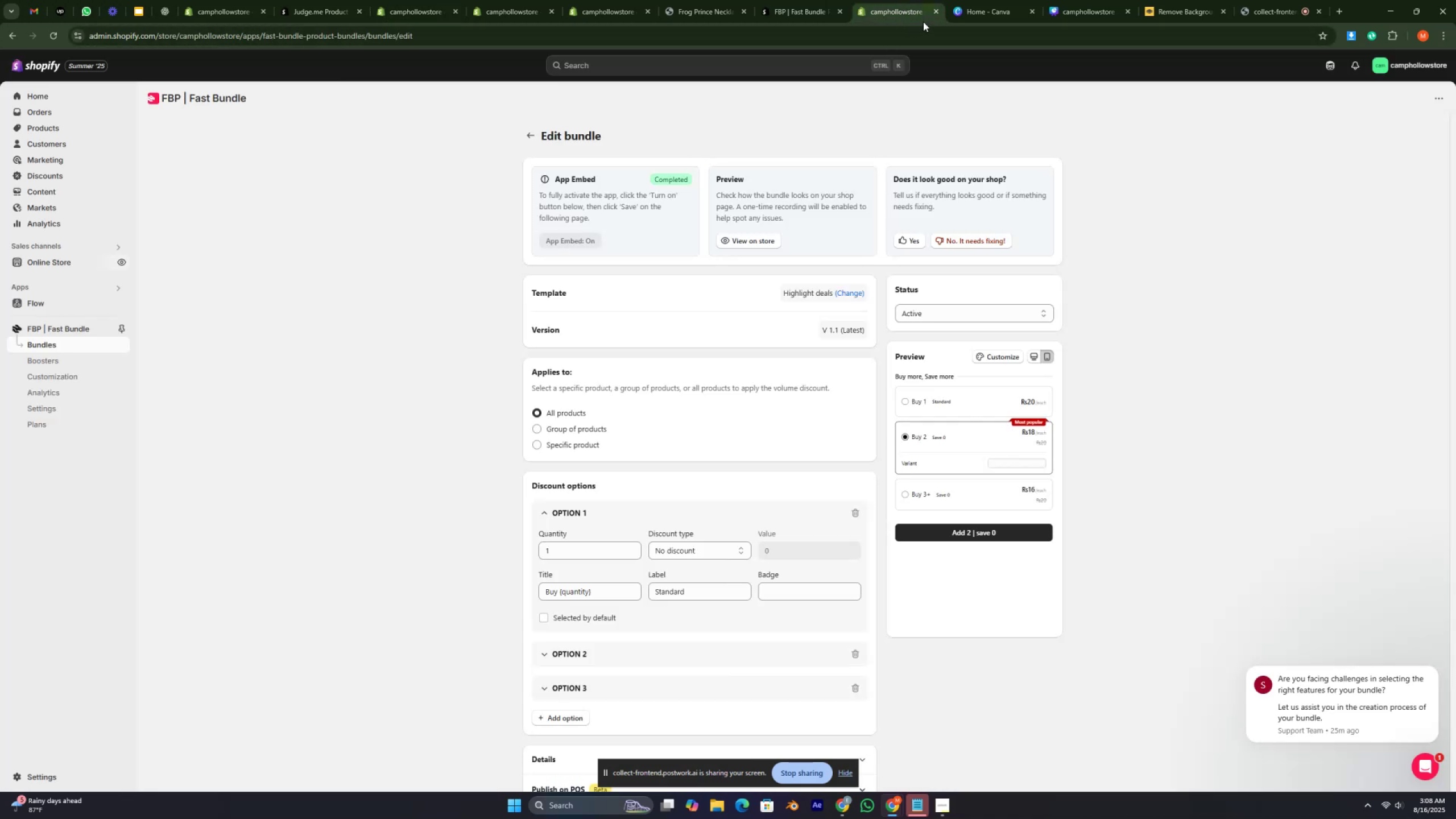 
left_click([934, 10])
 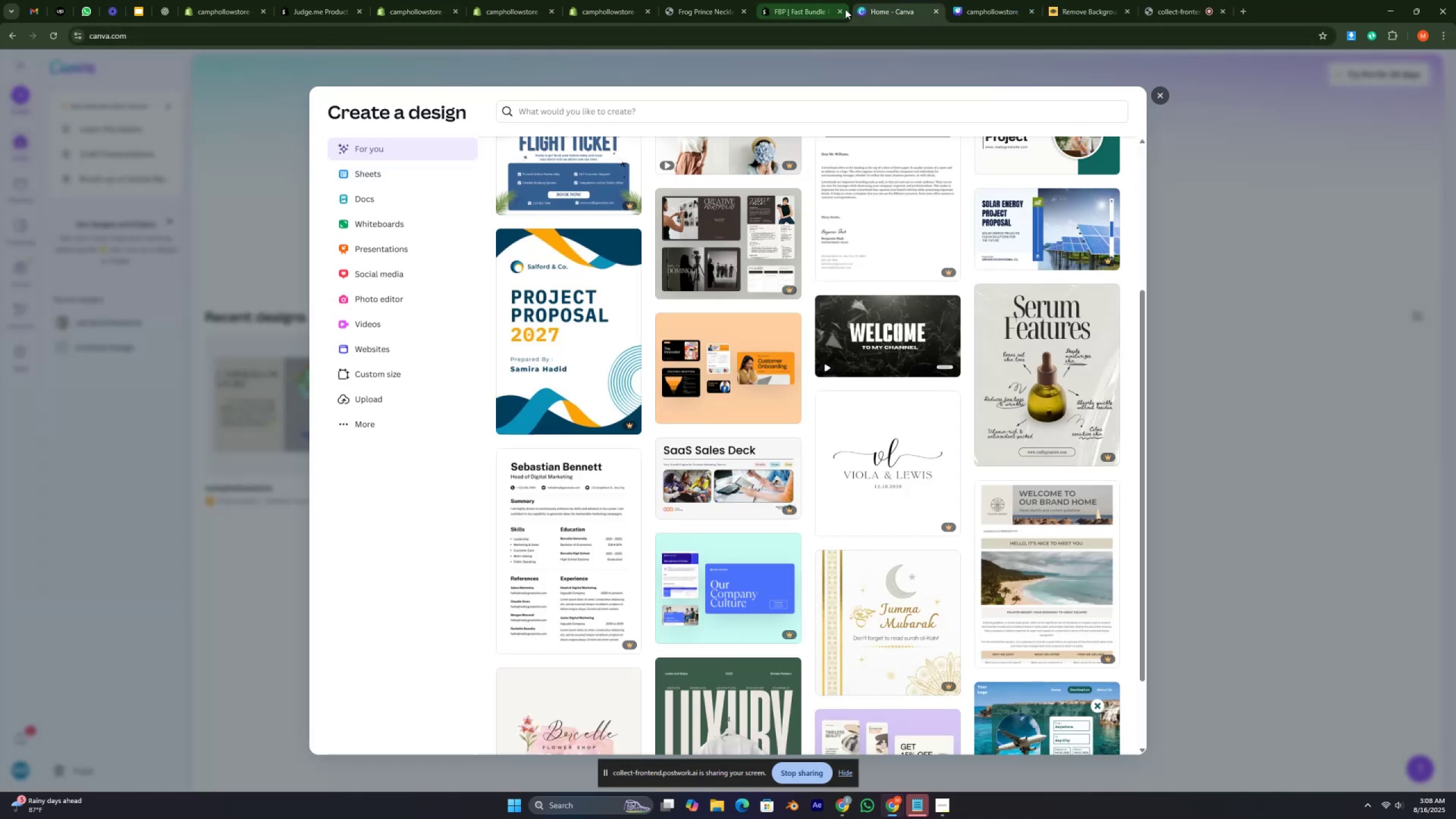 
left_click([843, 9])
 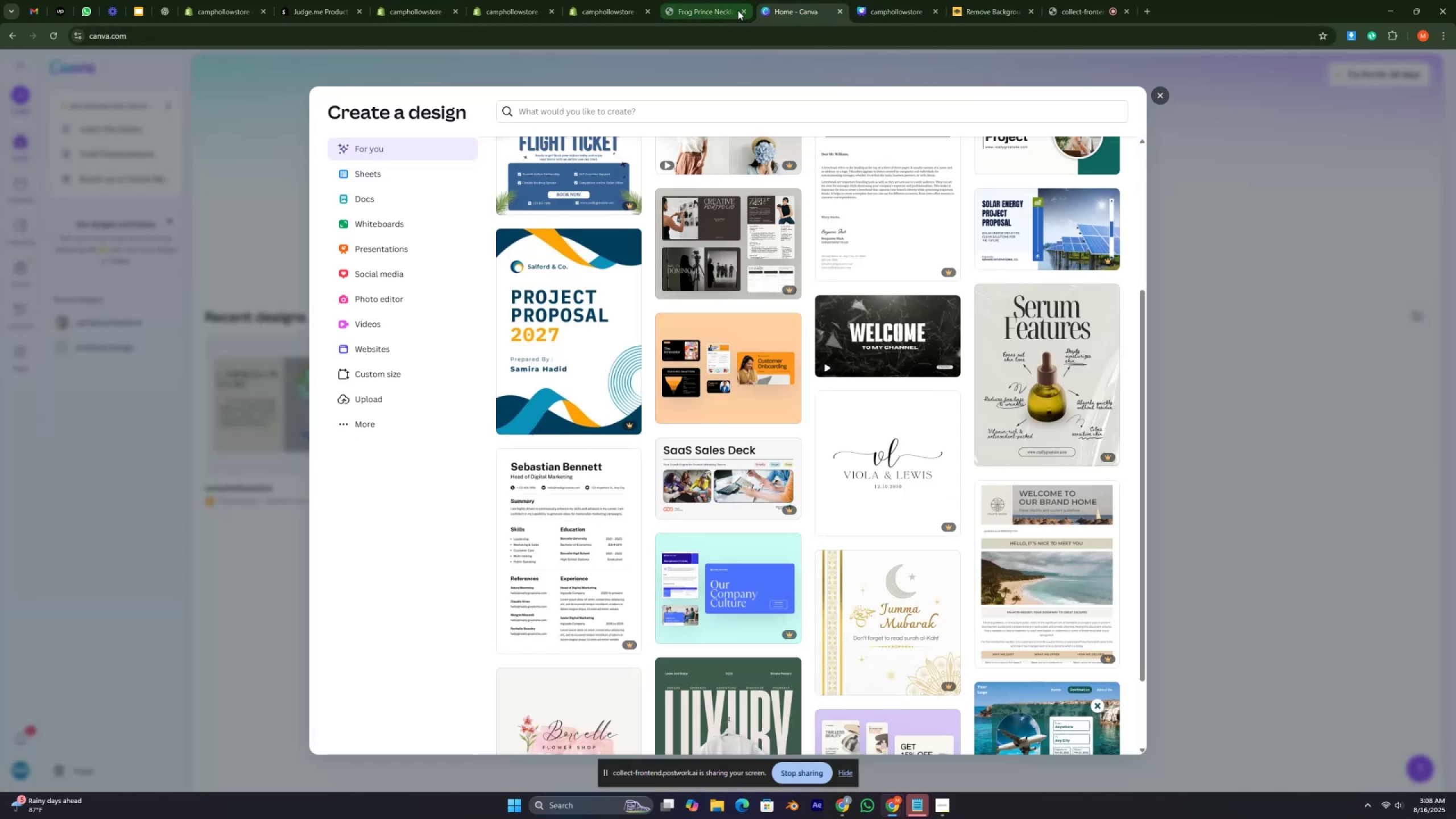 
left_click([740, 9])
 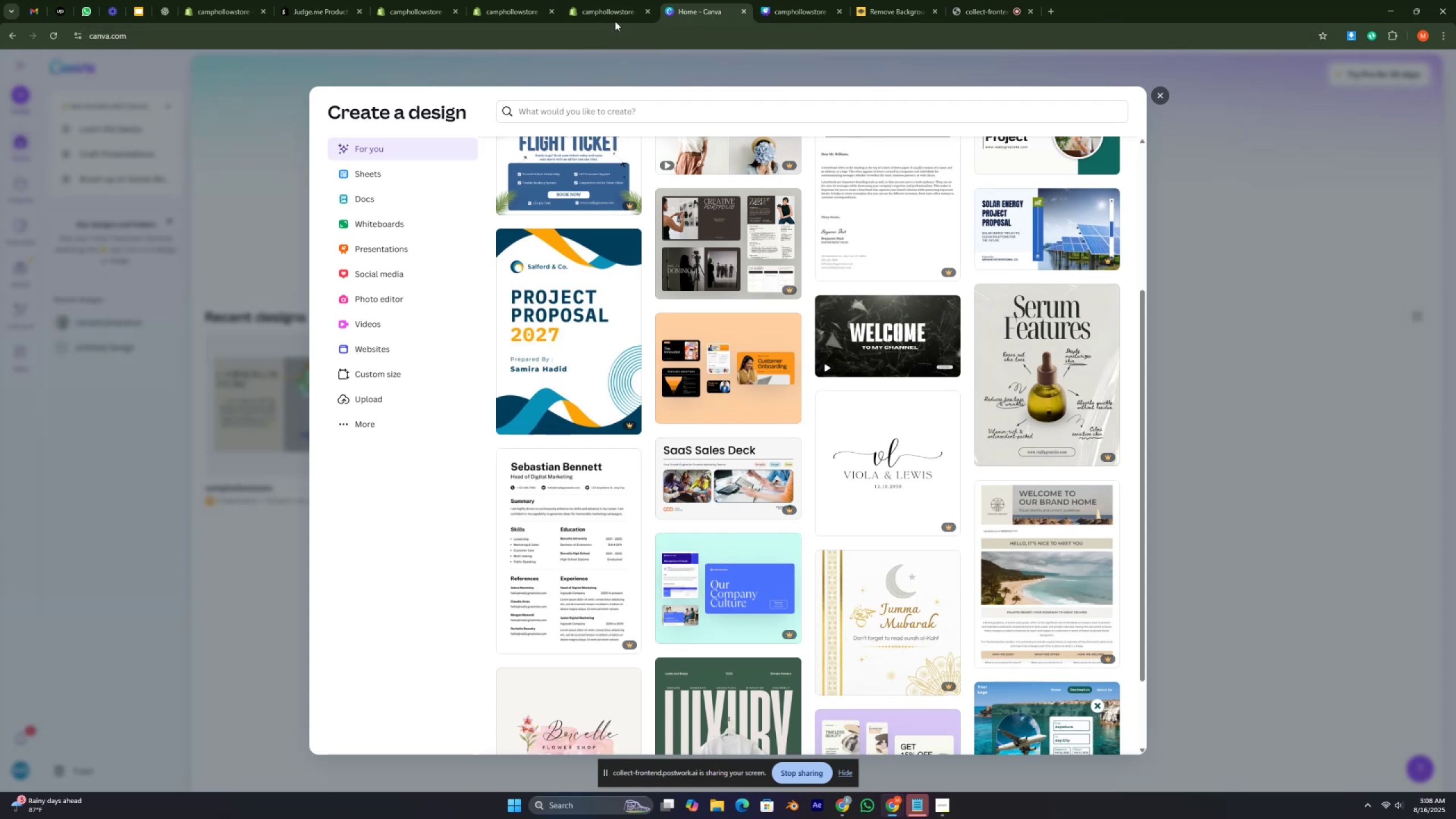 
left_click([603, 11])
 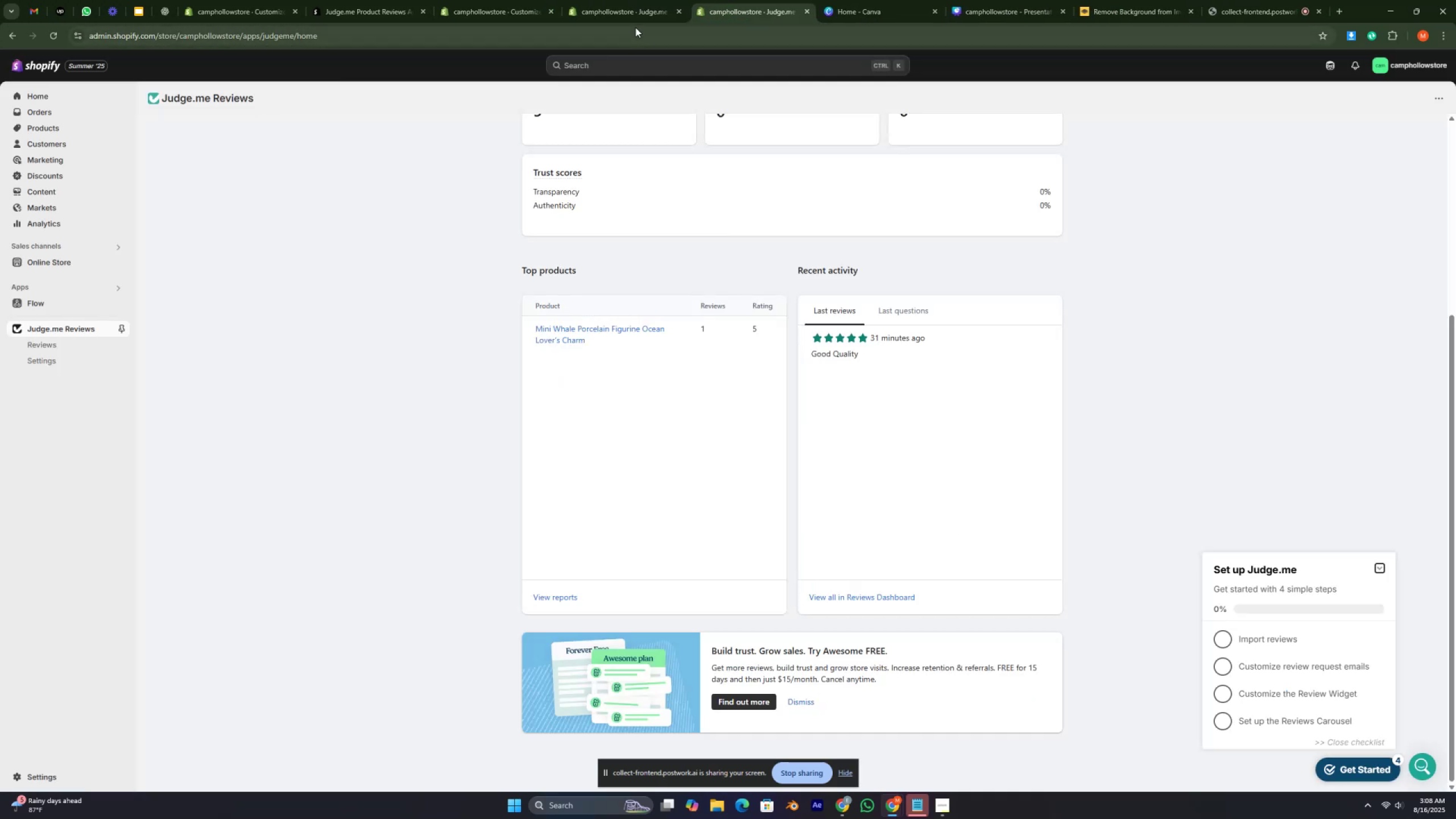 
left_click([475, 13])
 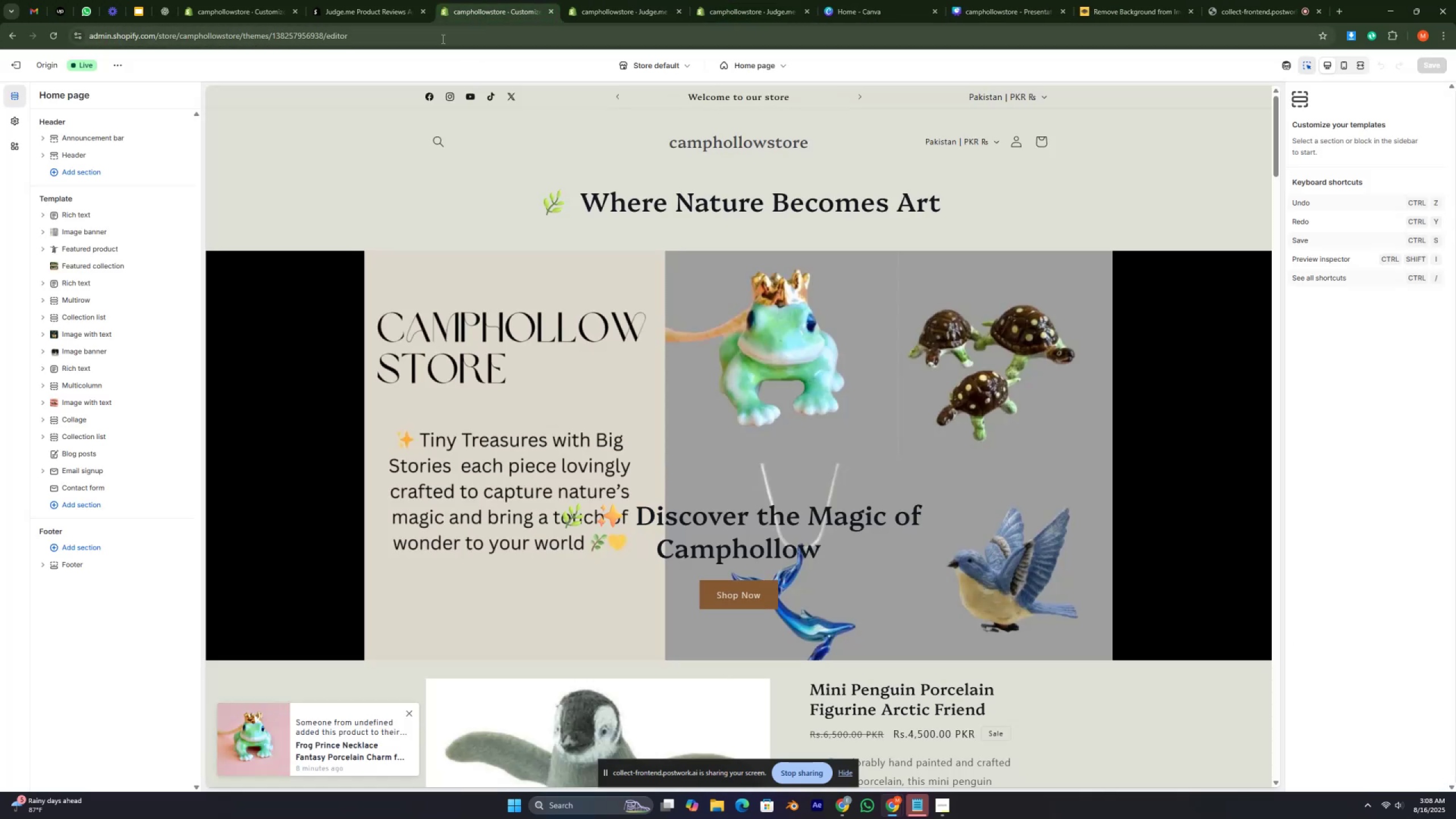 
left_click([336, 13])
 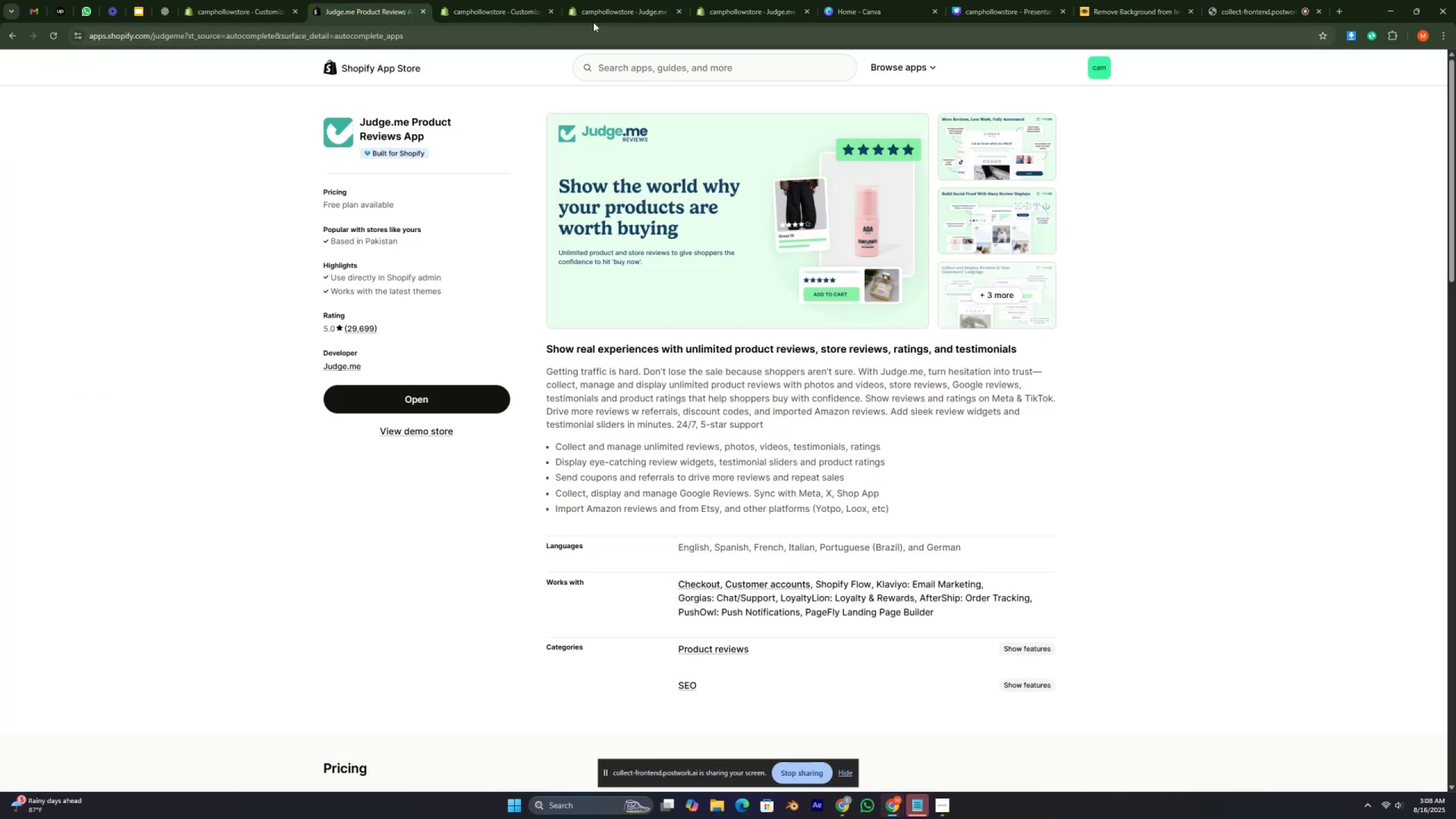 
left_click([605, 13])
 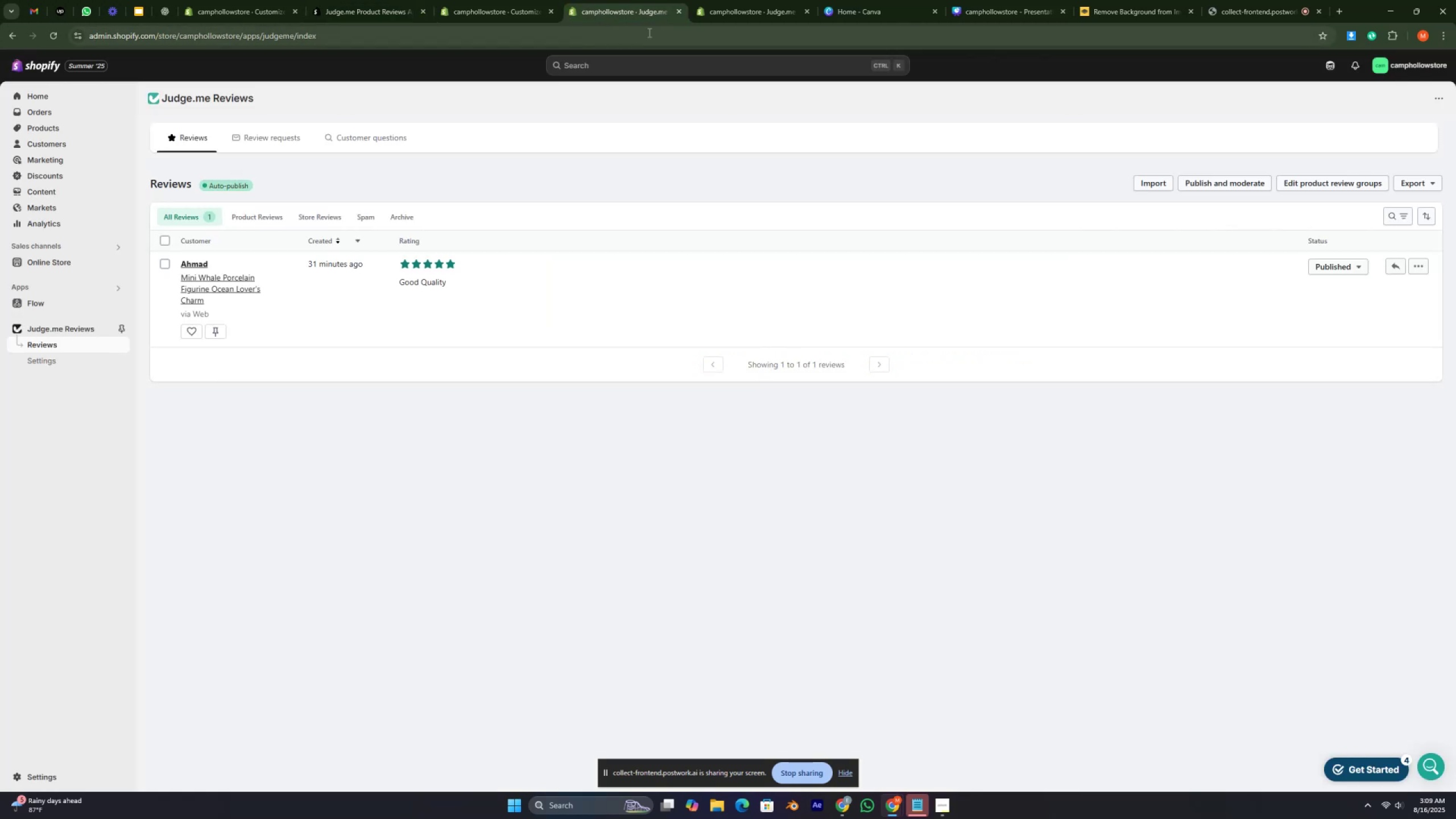 
left_click([737, 18])
 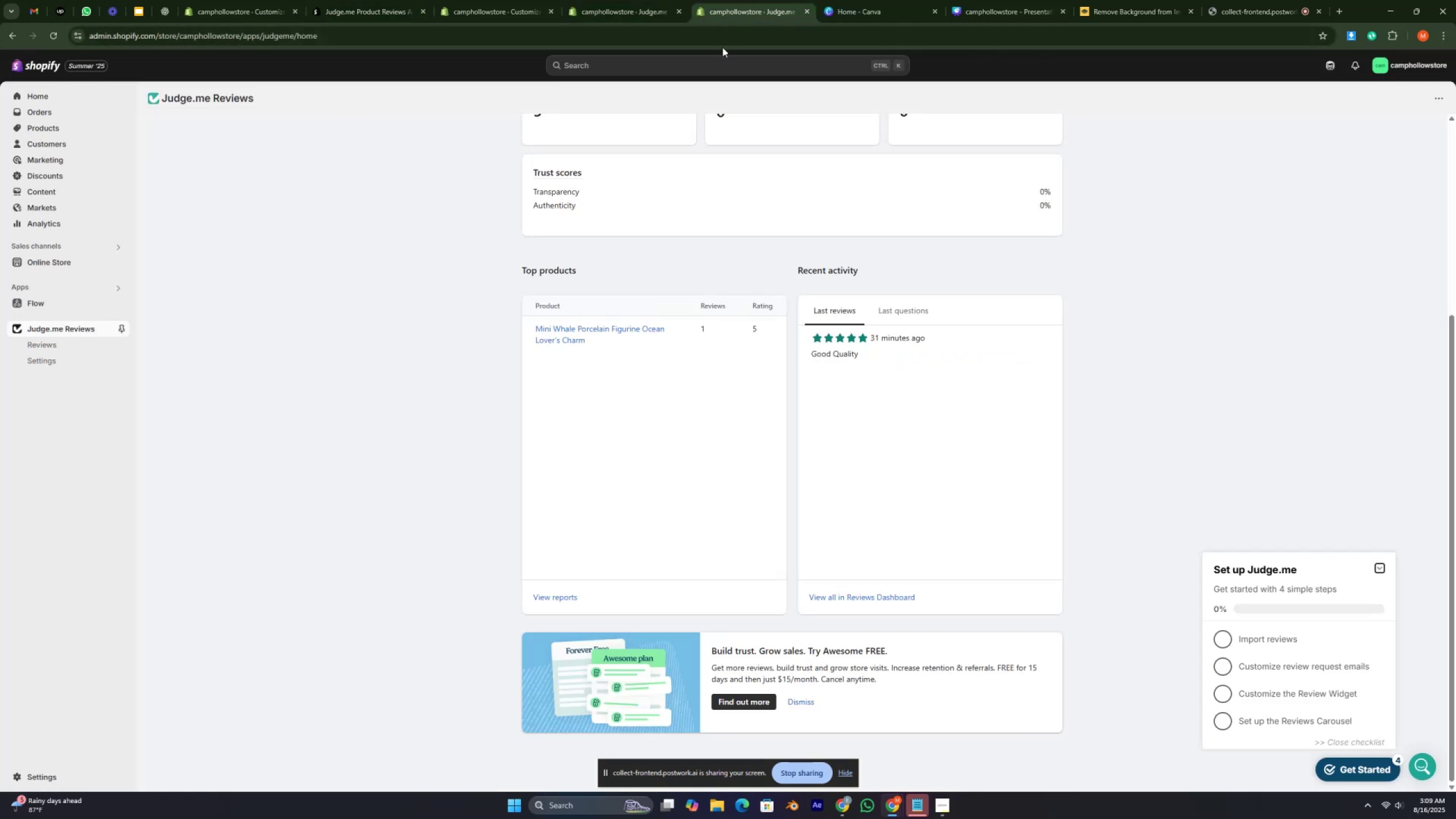 
mouse_move([599, 18])
 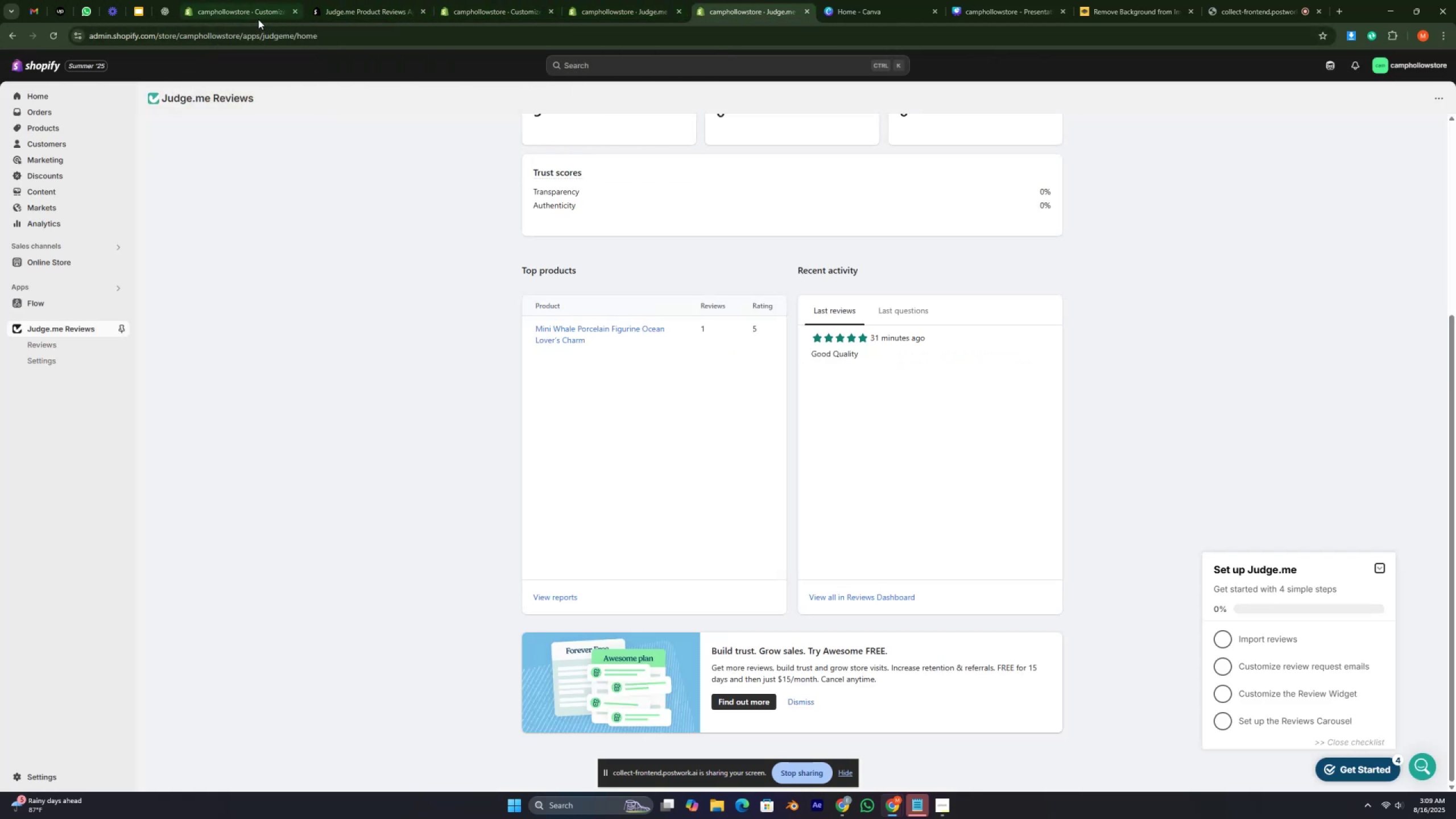 
left_click([255, 15])
 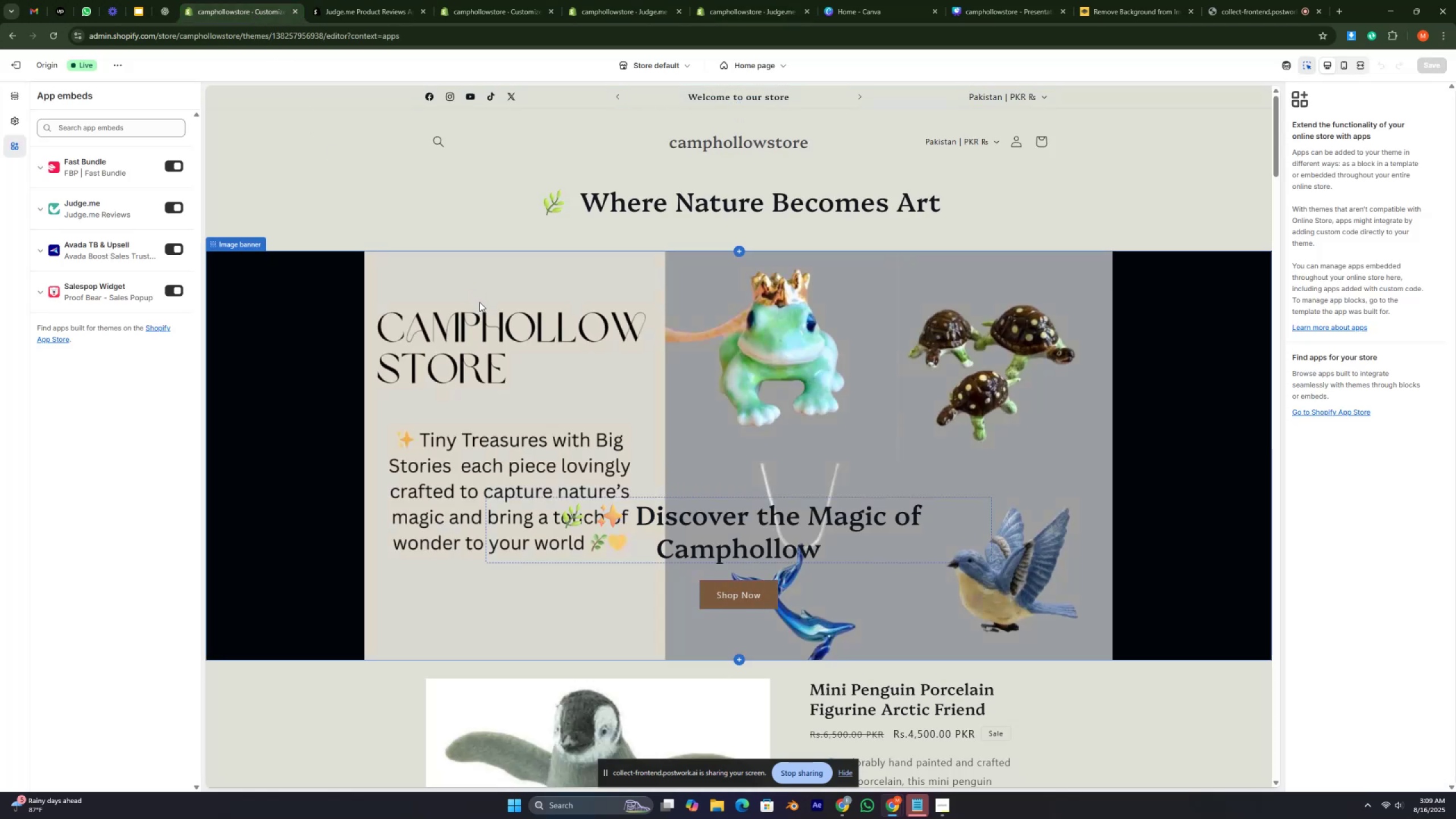 
wait(6.79)
 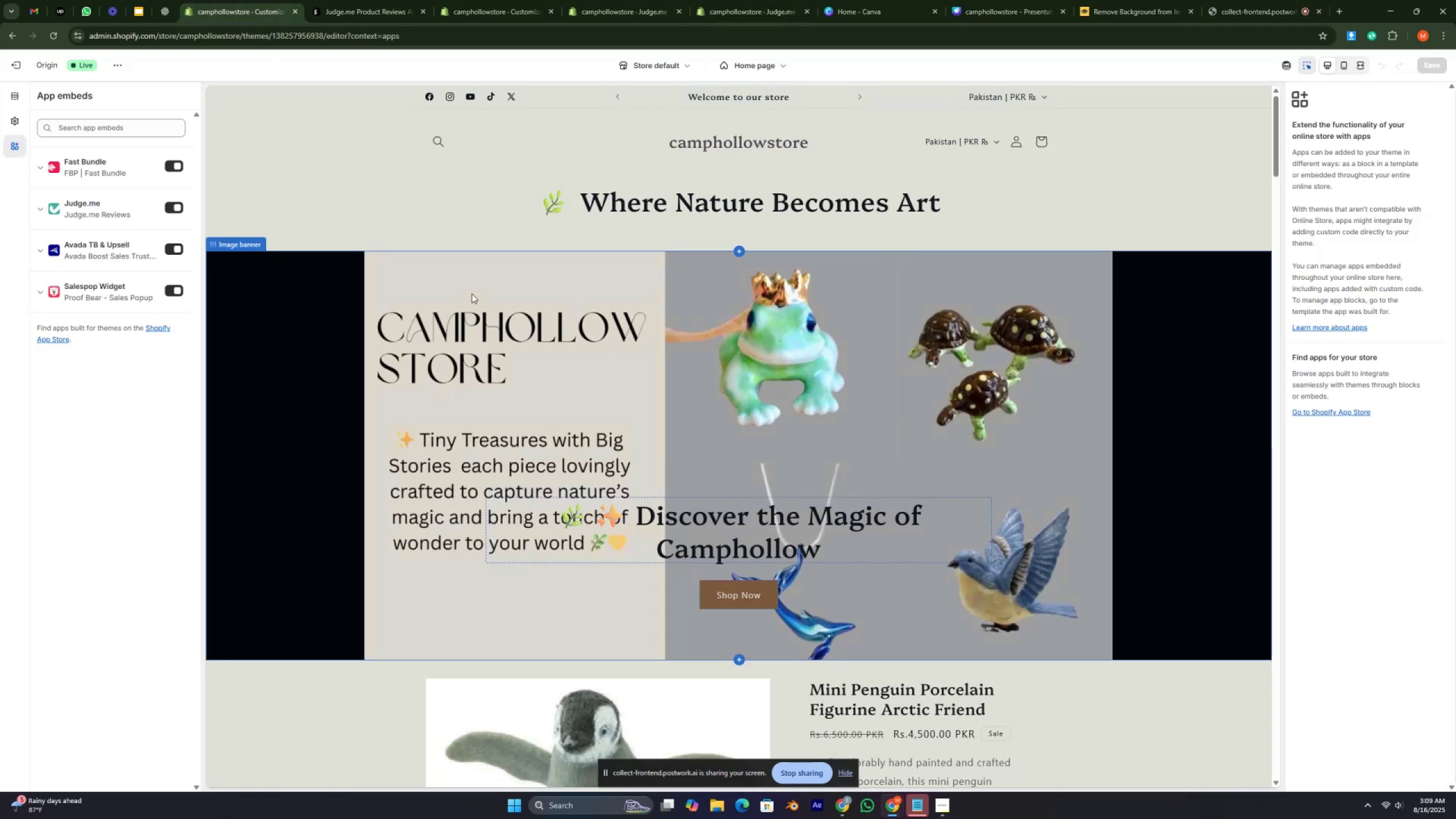 
left_click([346, 11])
 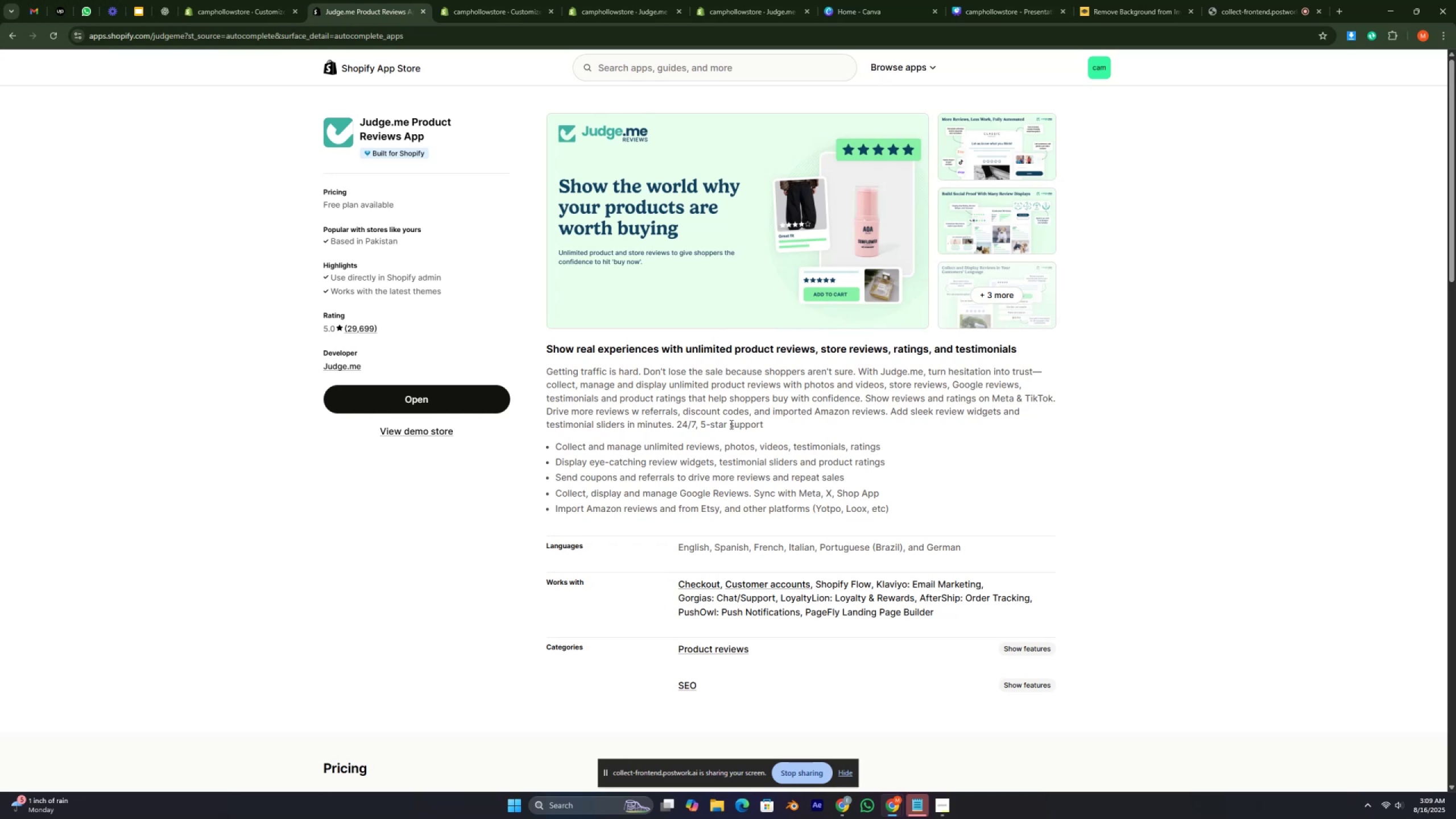 
wait(30.1)
 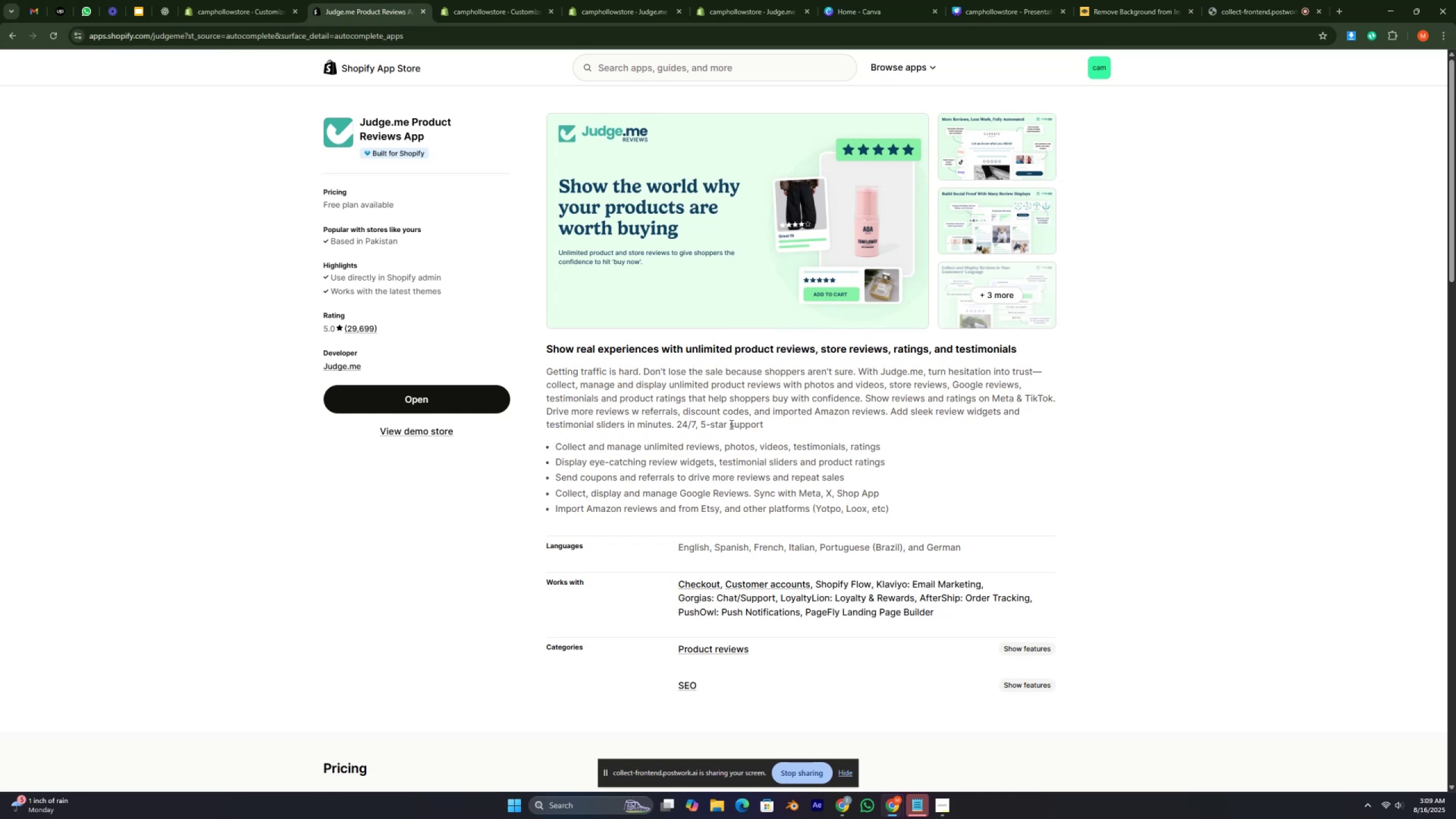 
scroll: coordinate [754, 289], scroll_direction: down, amount: 4.0
 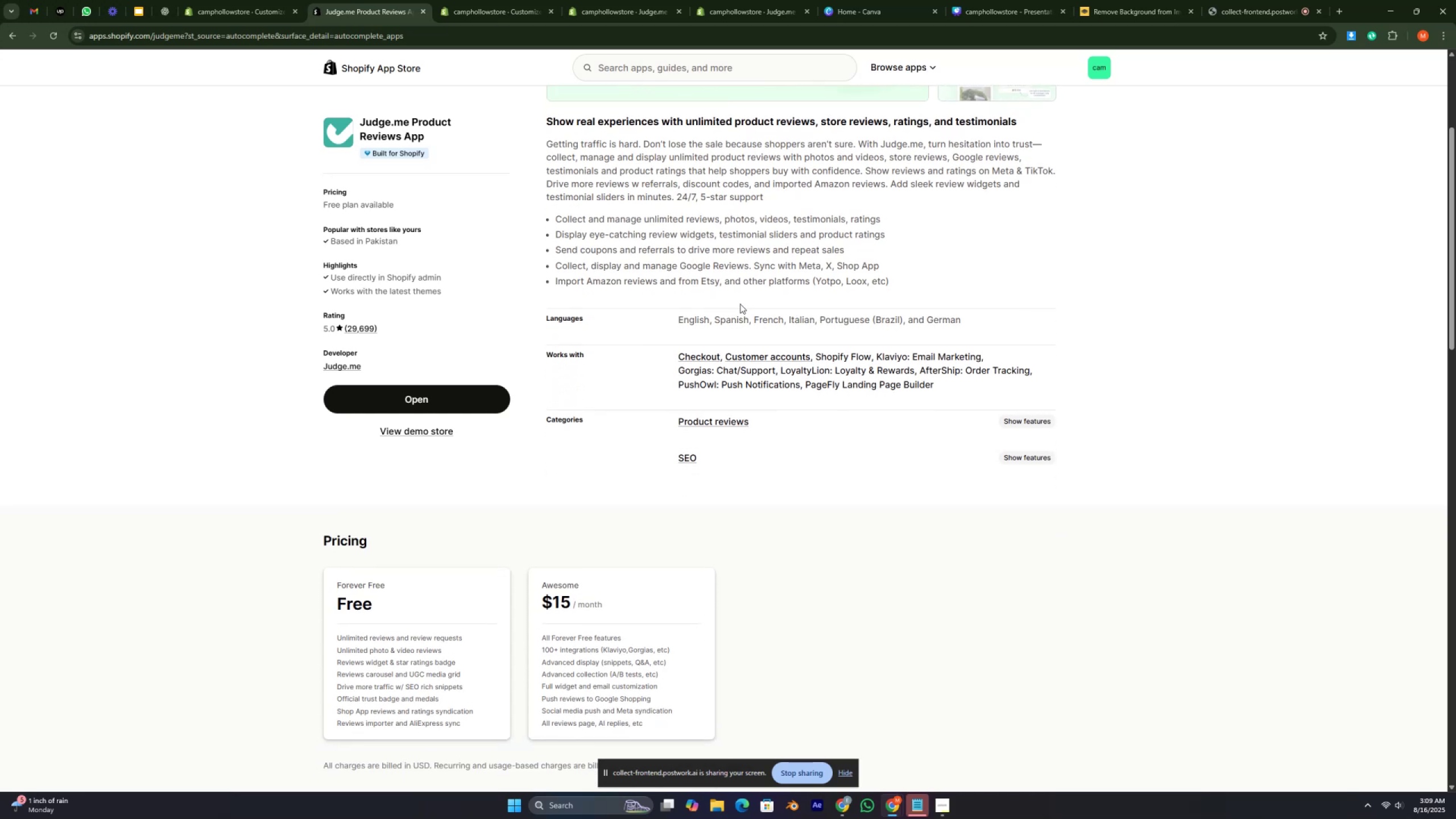 
wait(7.43)
 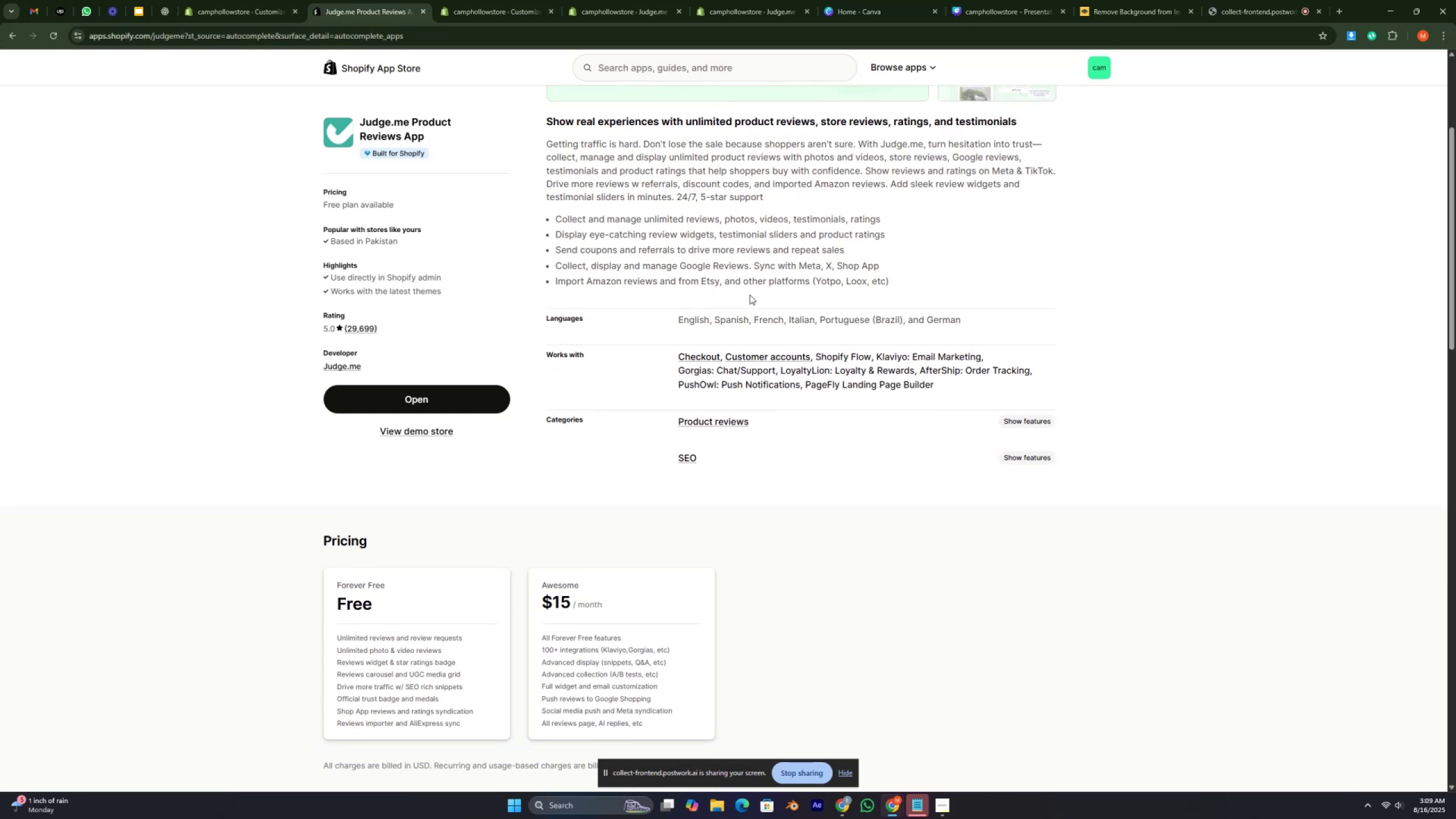 
scroll: coordinate [740, 304], scroll_direction: down, amount: 1.0
 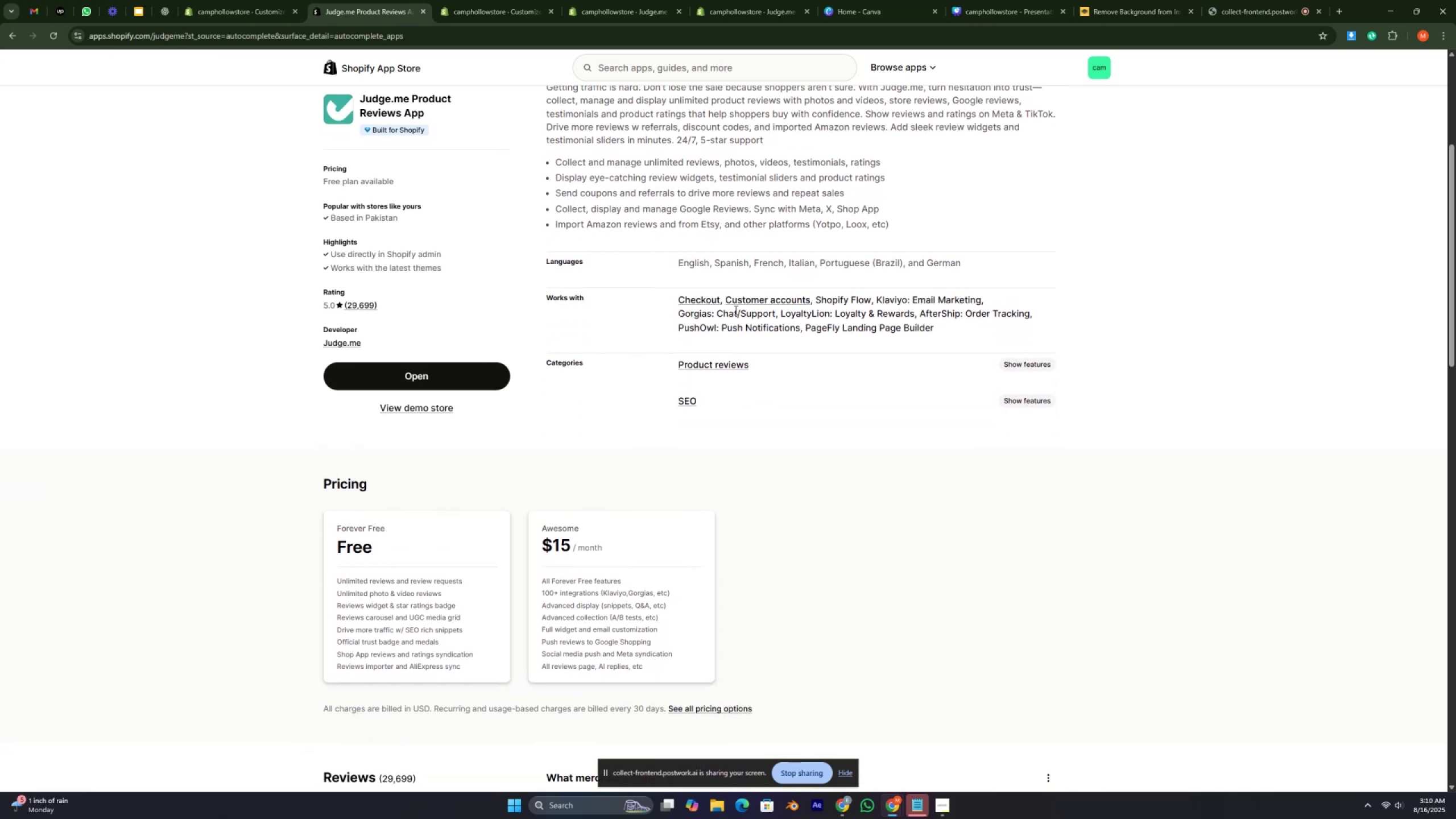 
scroll: coordinate [735, 310], scroll_direction: up, amount: 1.0
 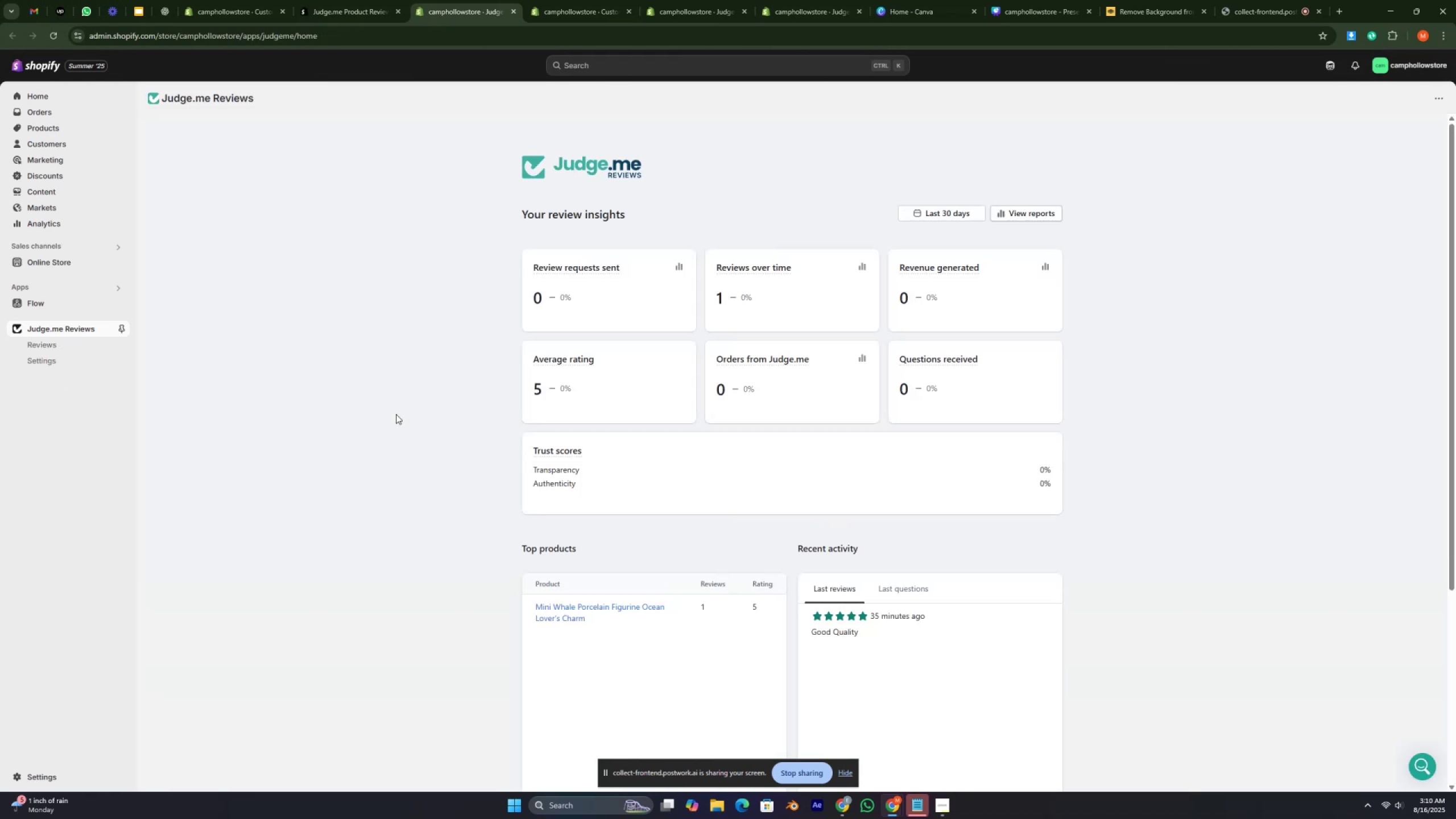 
wait(16.9)
 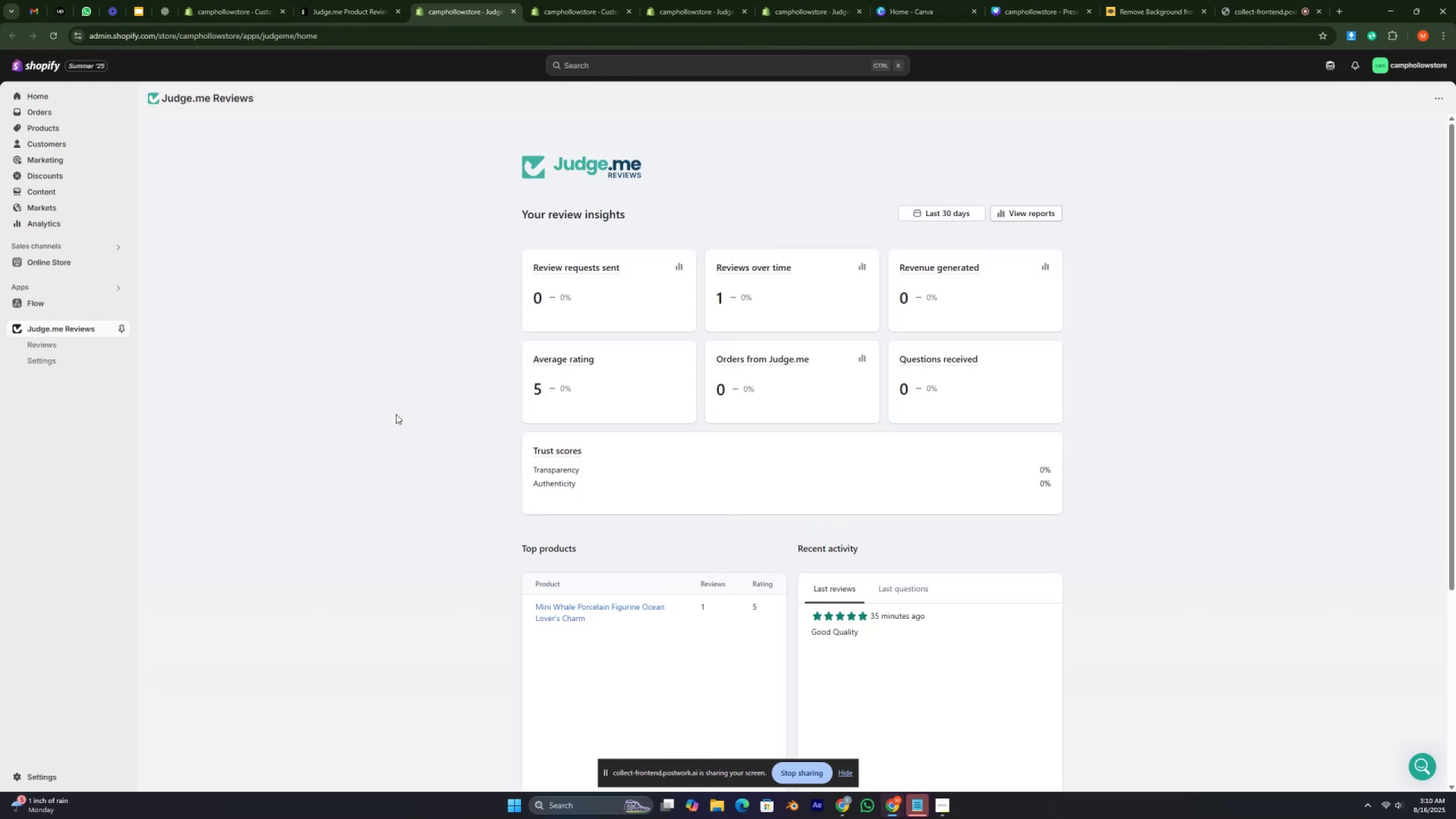 
left_click([199, 104])
 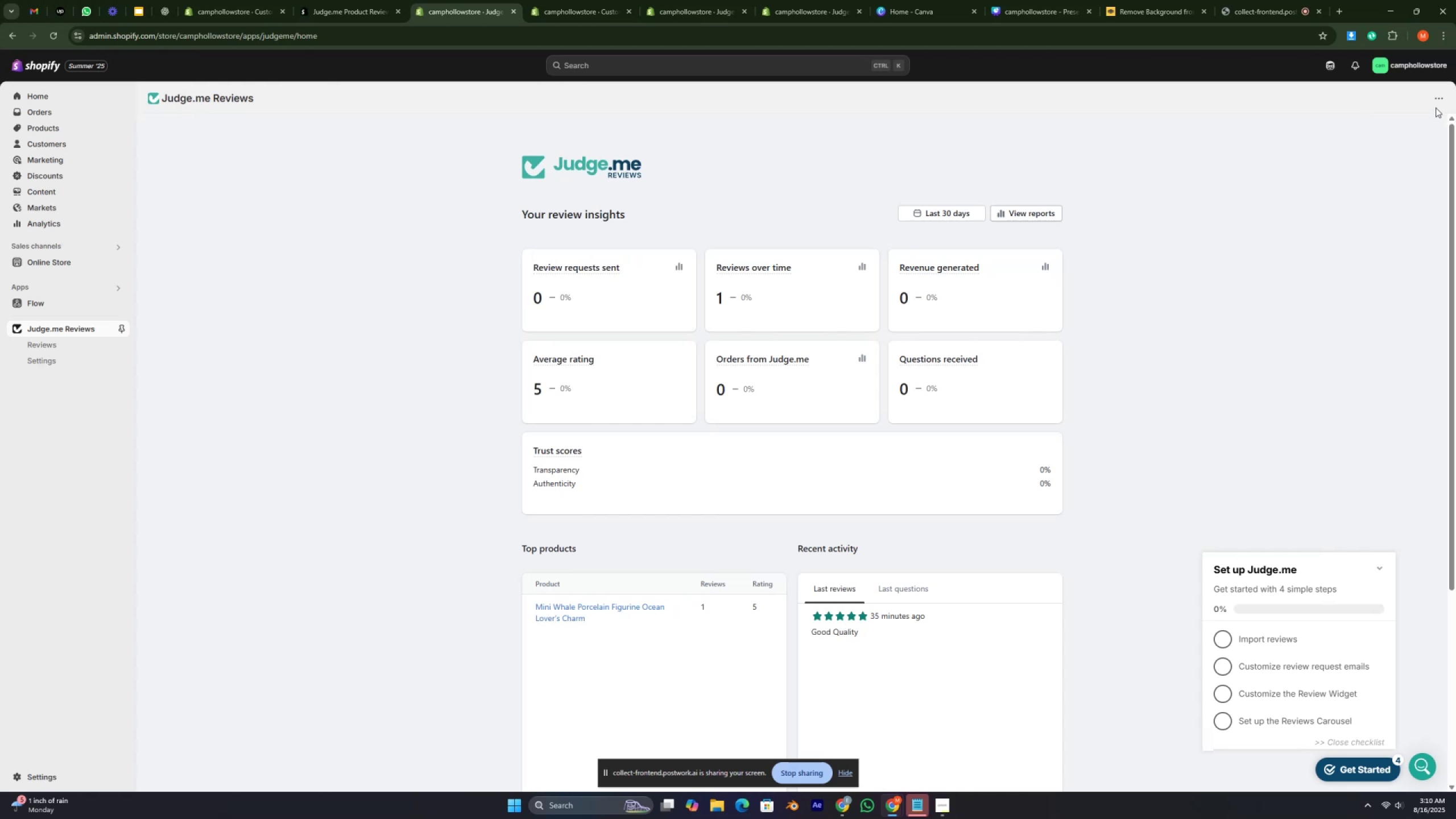 
left_click([1436, 104])
 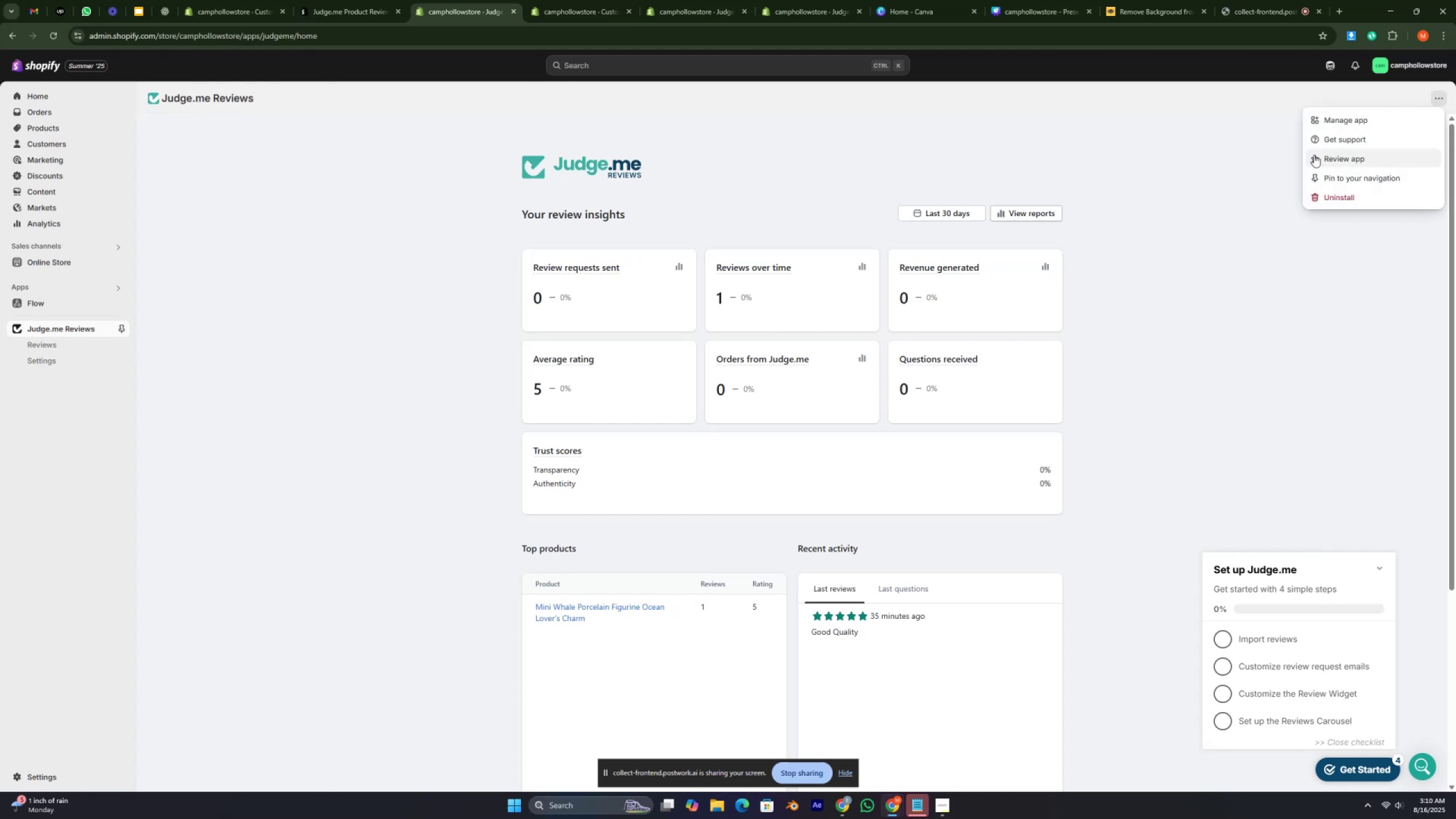 
left_click([1314, 164])
 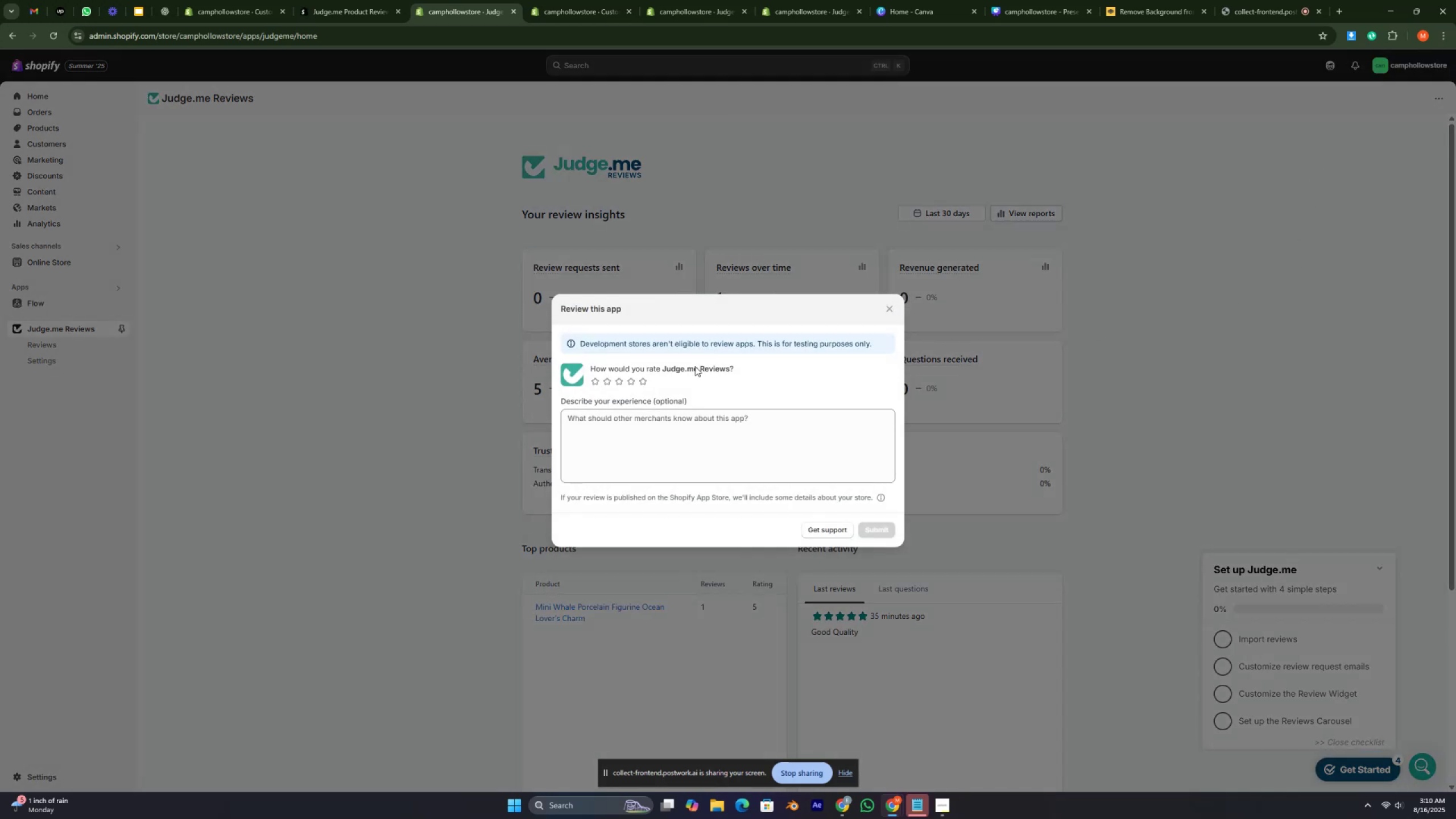 
left_click([639, 383])
 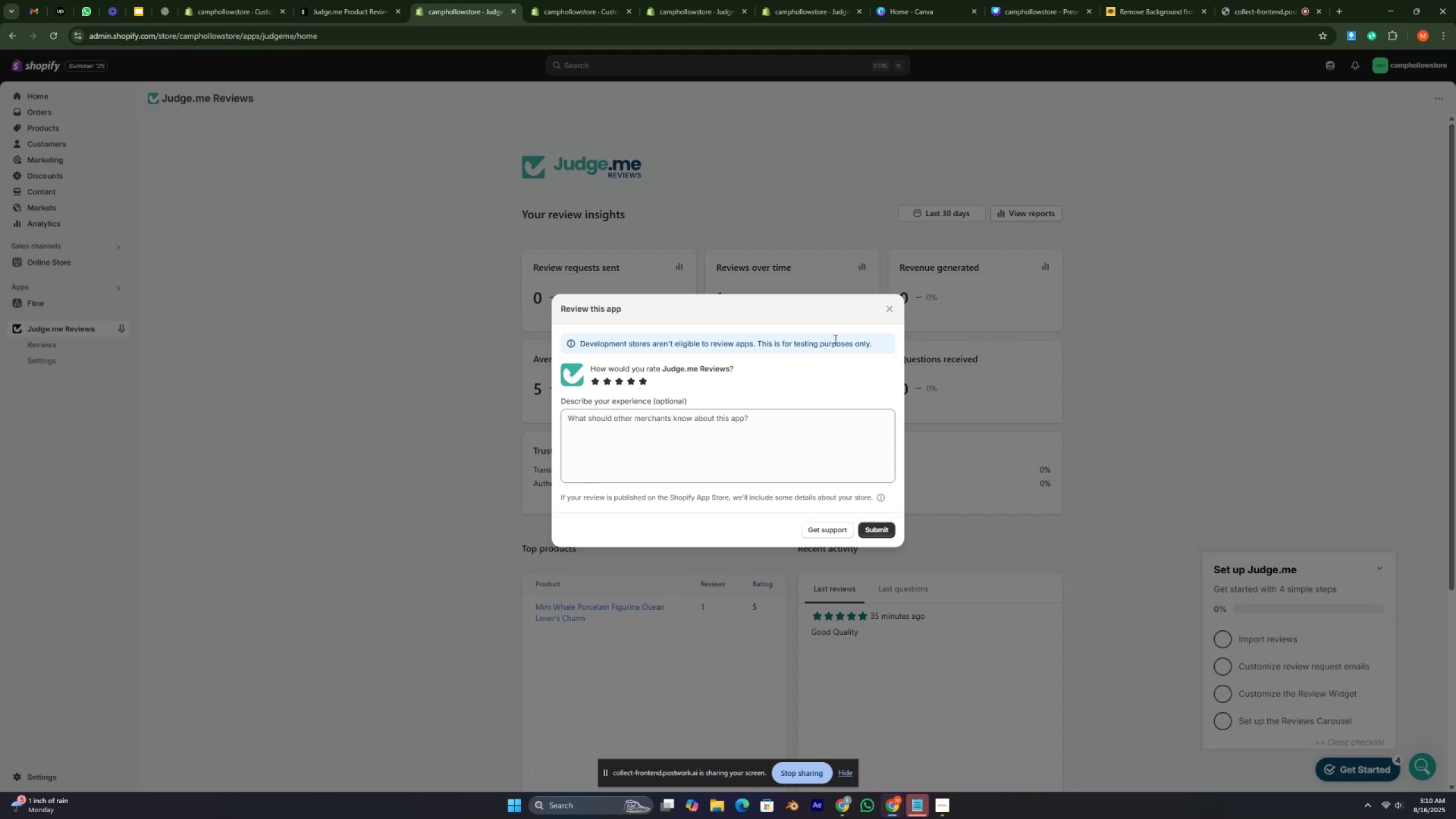 
left_click([891, 308])
 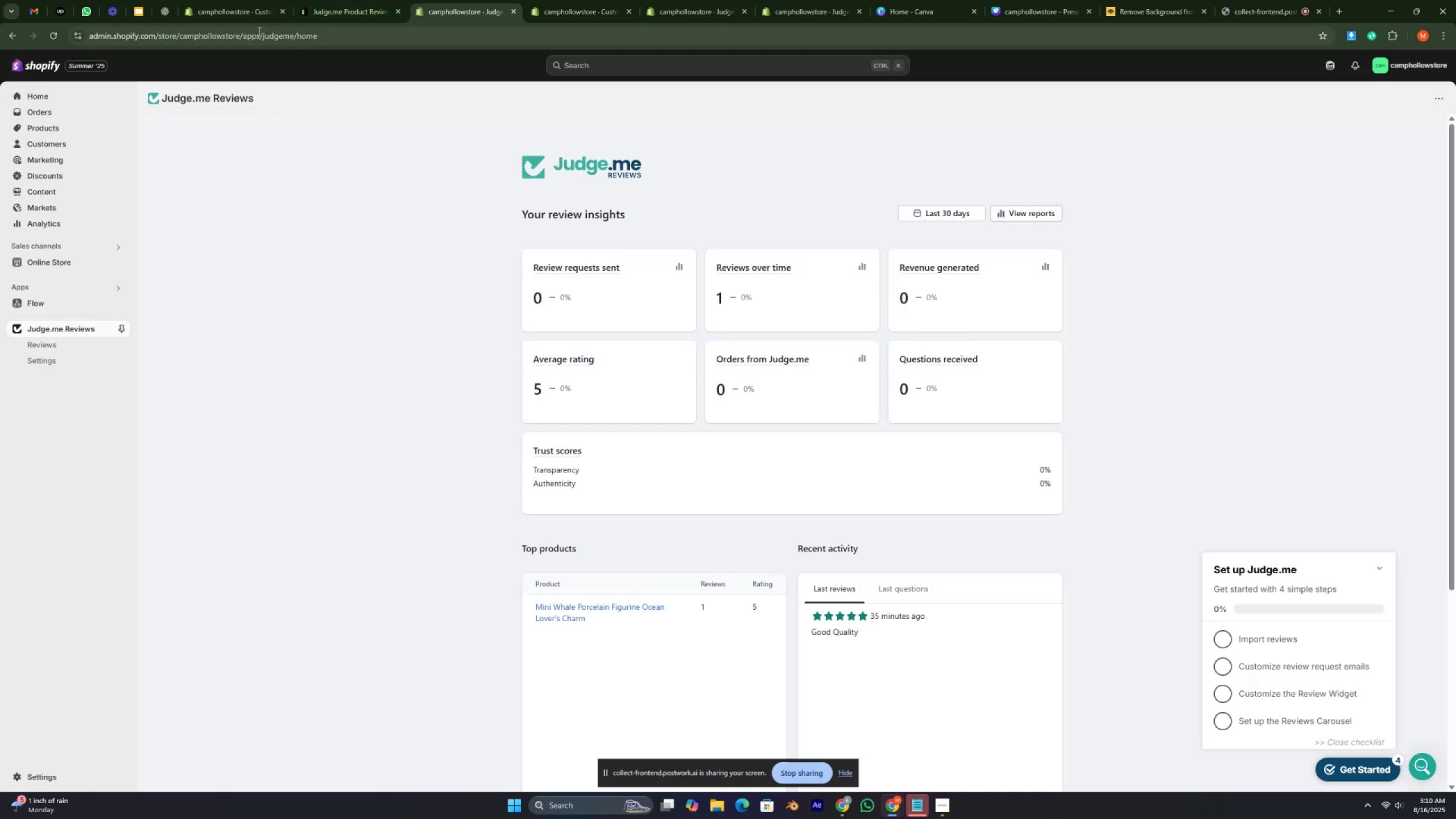 
left_click([326, 18])
 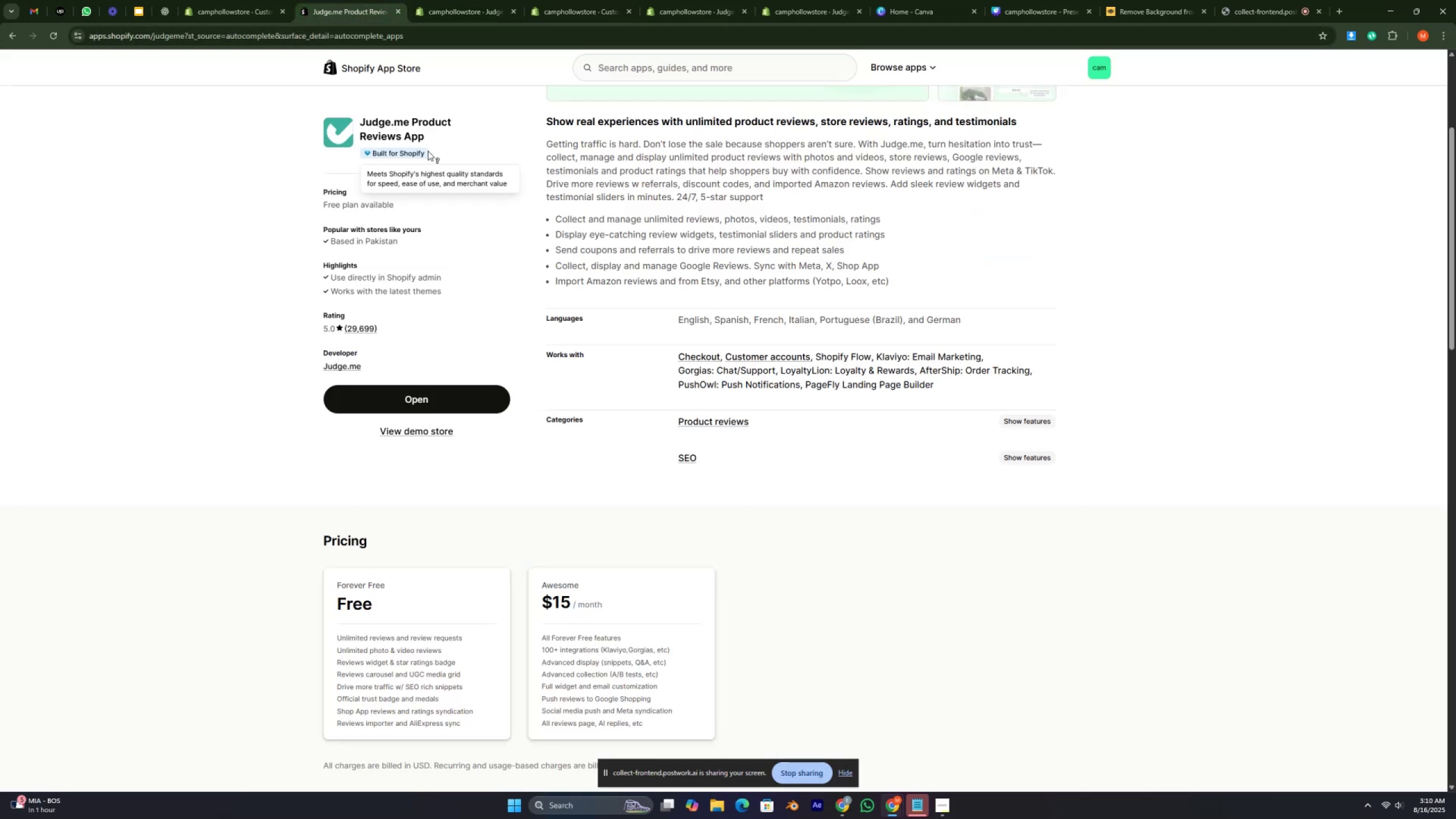 
scroll: coordinate [452, 155], scroll_direction: up, amount: 3.0
 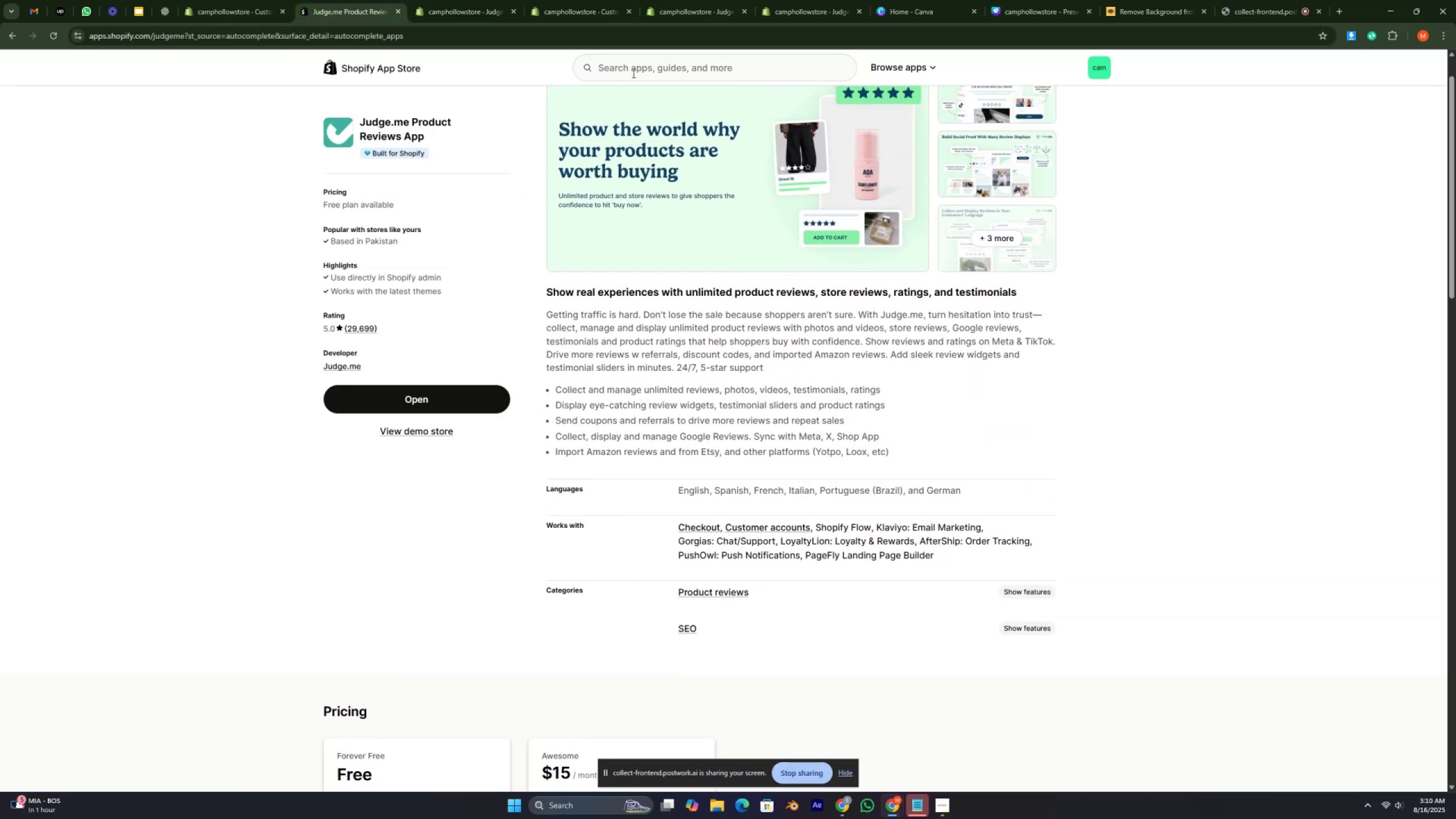 
left_click([632, 73])
 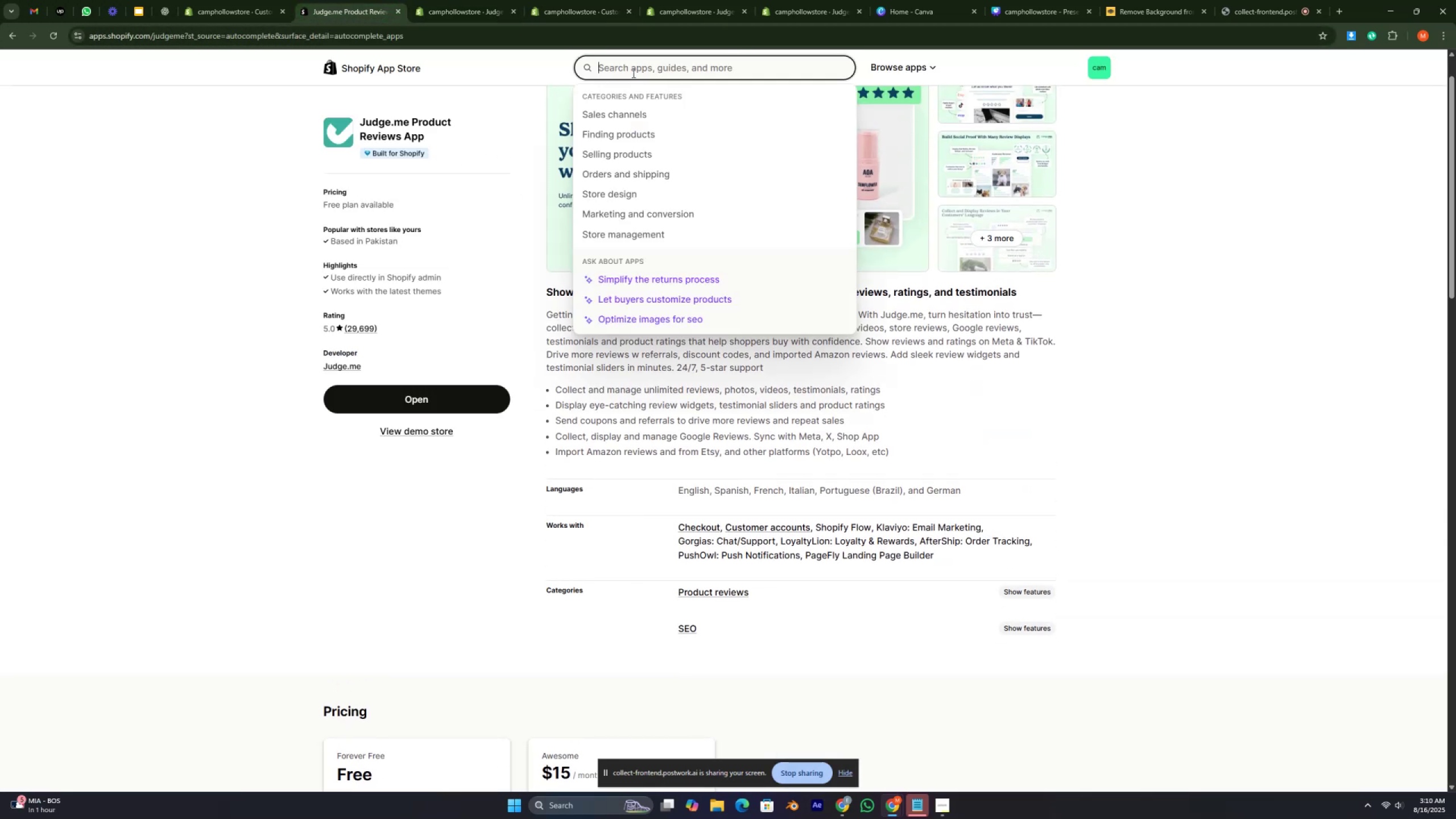 
type(judge)
 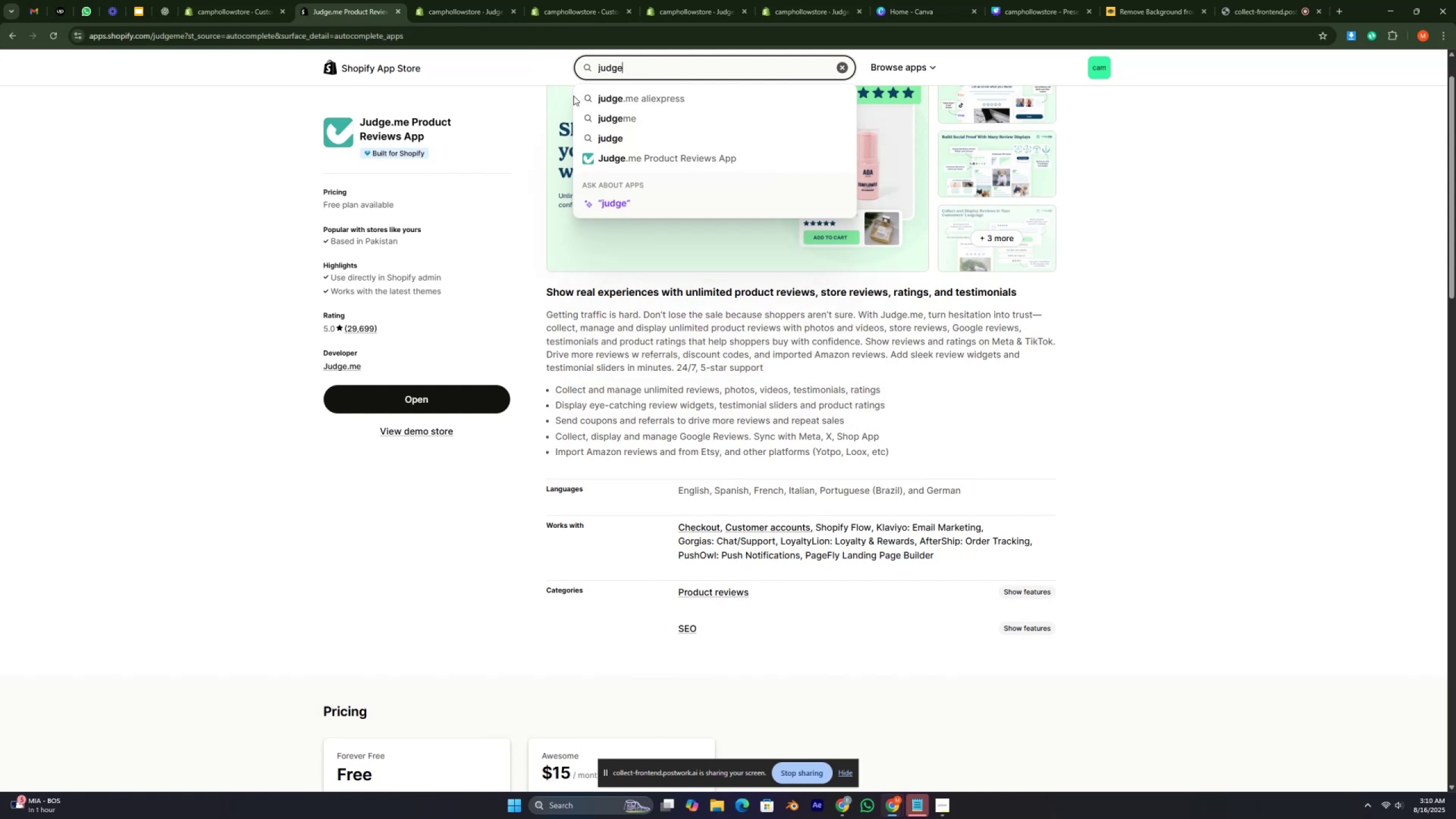 
left_click([633, 96])
 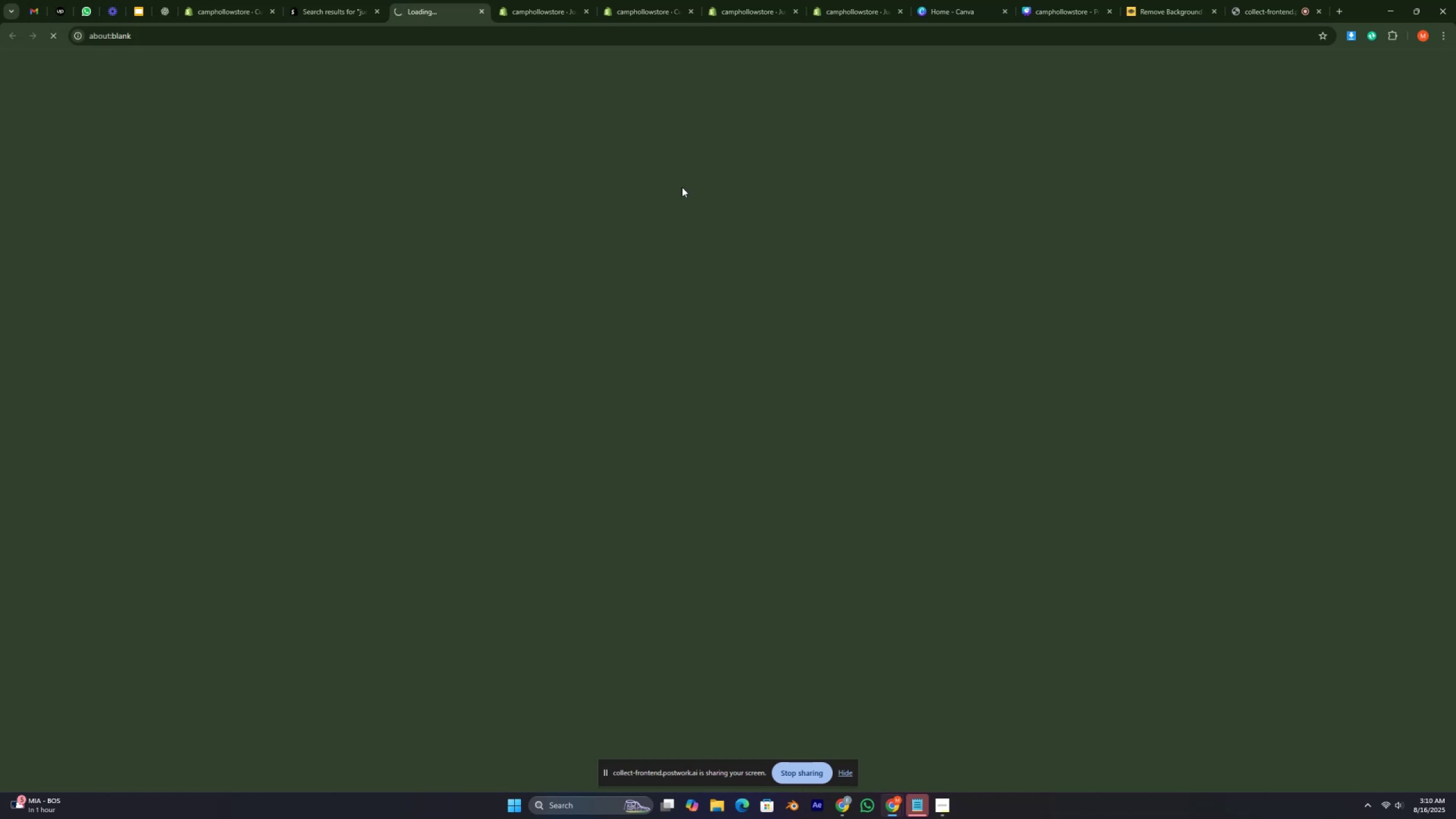 
wait(12.4)
 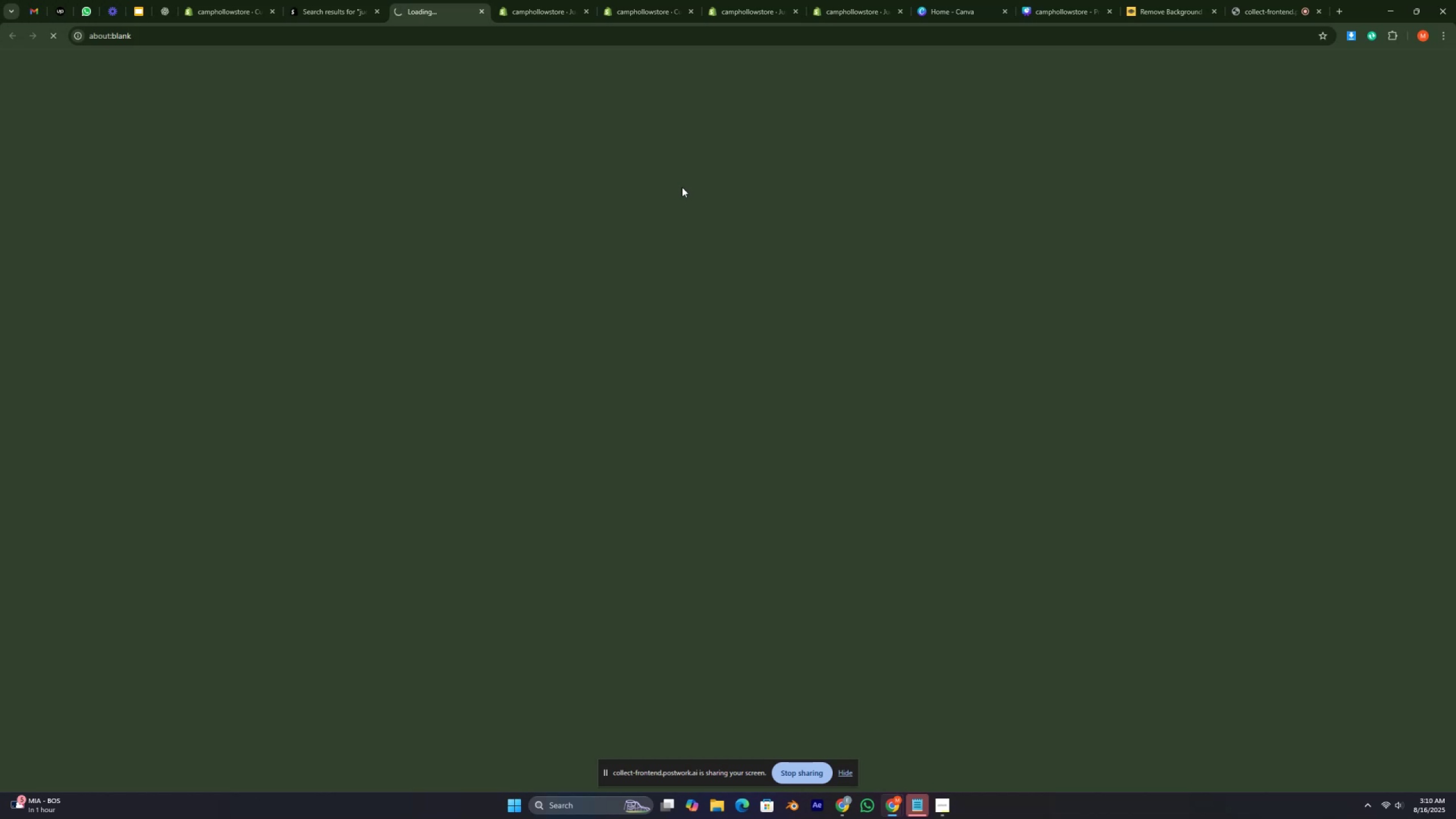 
key(Control+ControlLeft)
 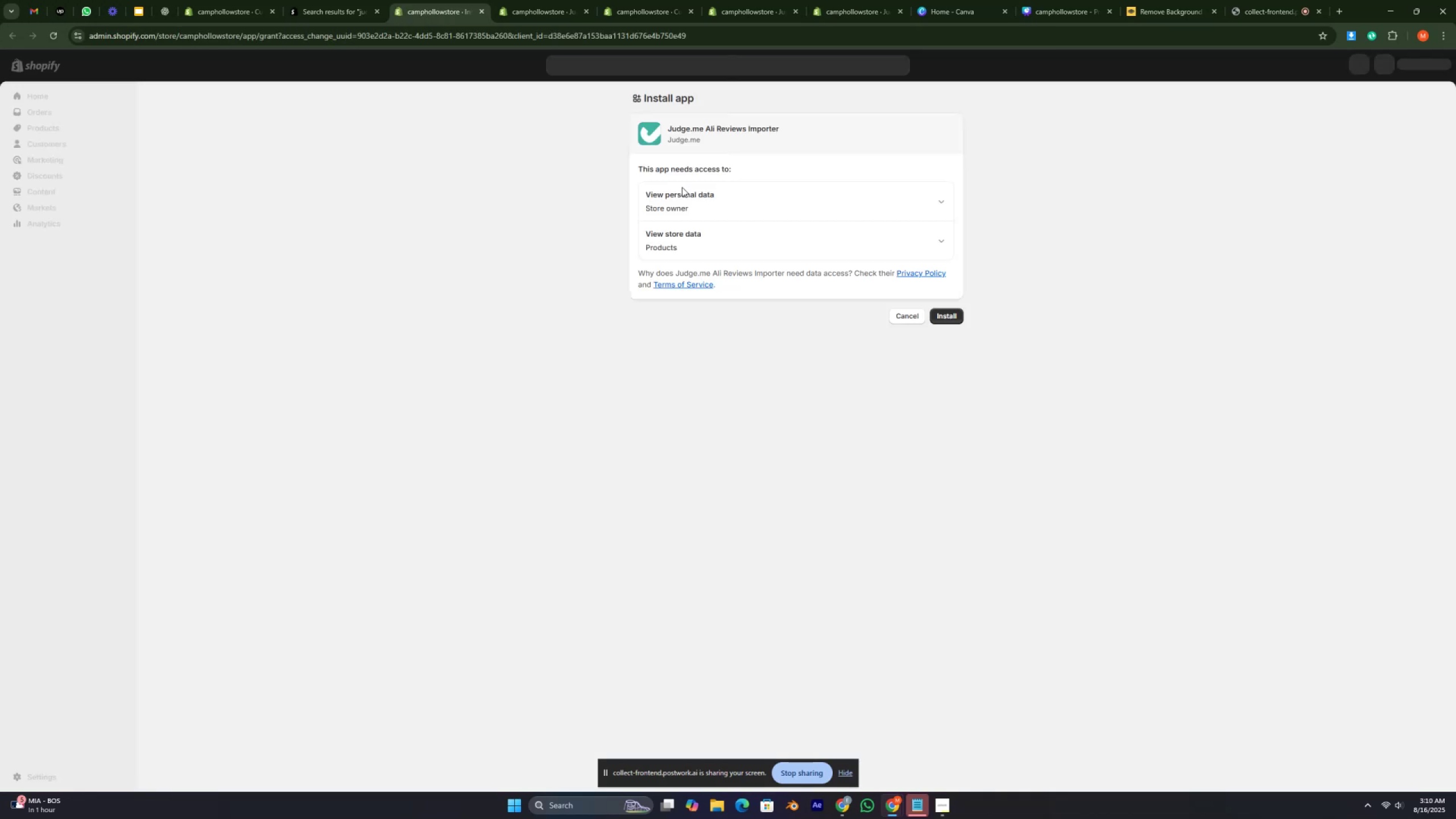 
key(Control+ControlLeft)
 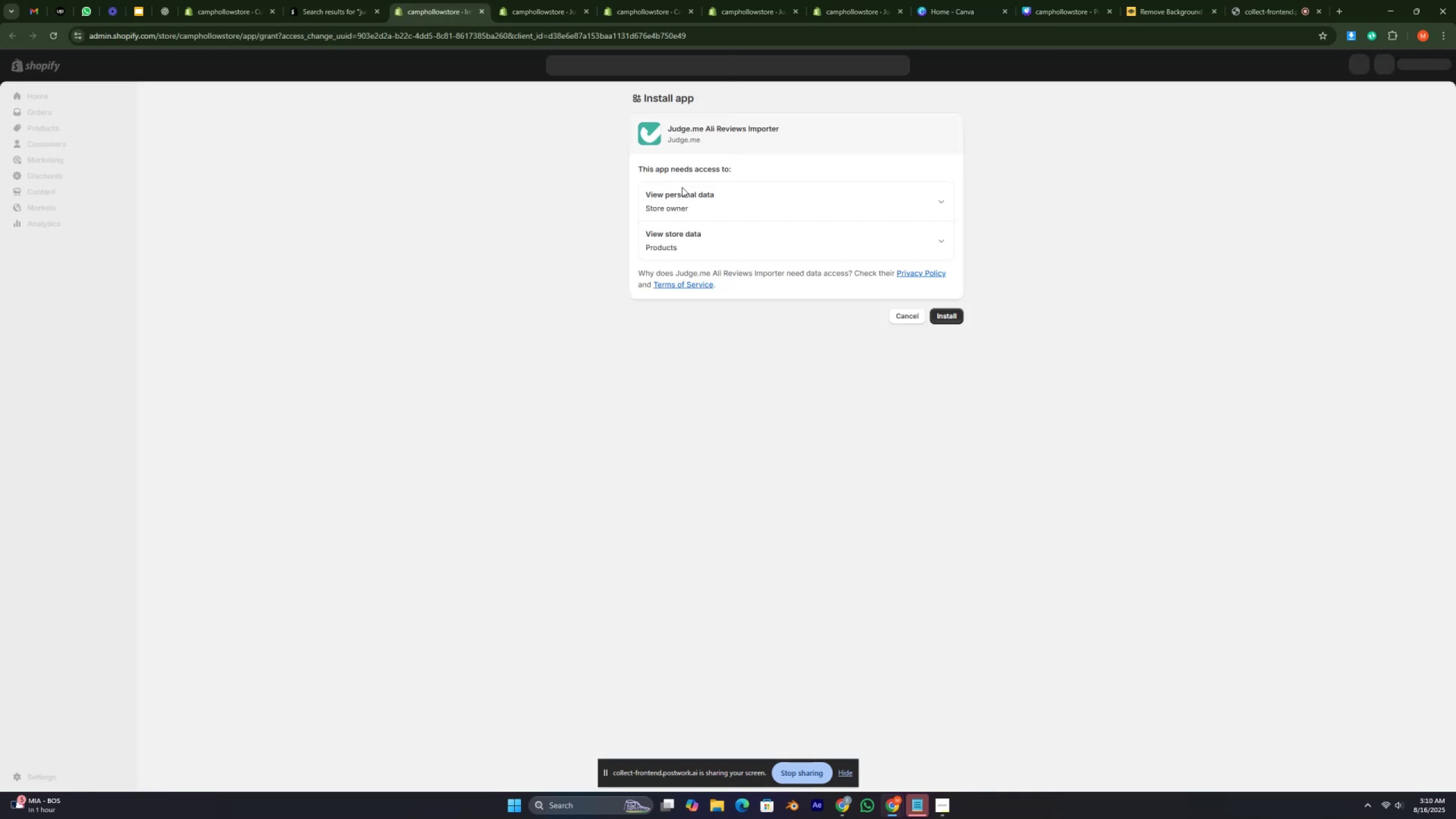 
key(Control+ControlLeft)
 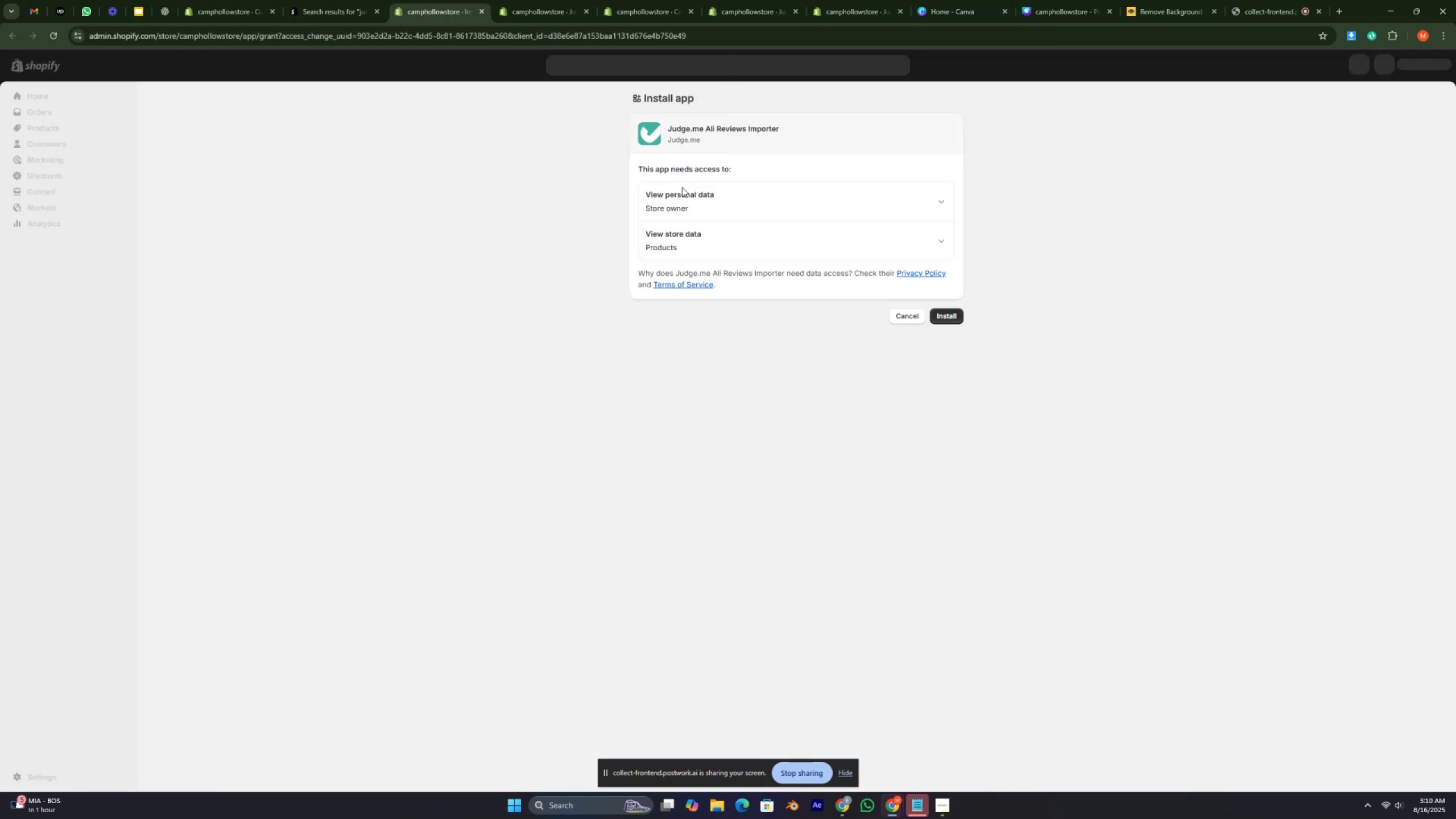 
key(Control+ControlLeft)
 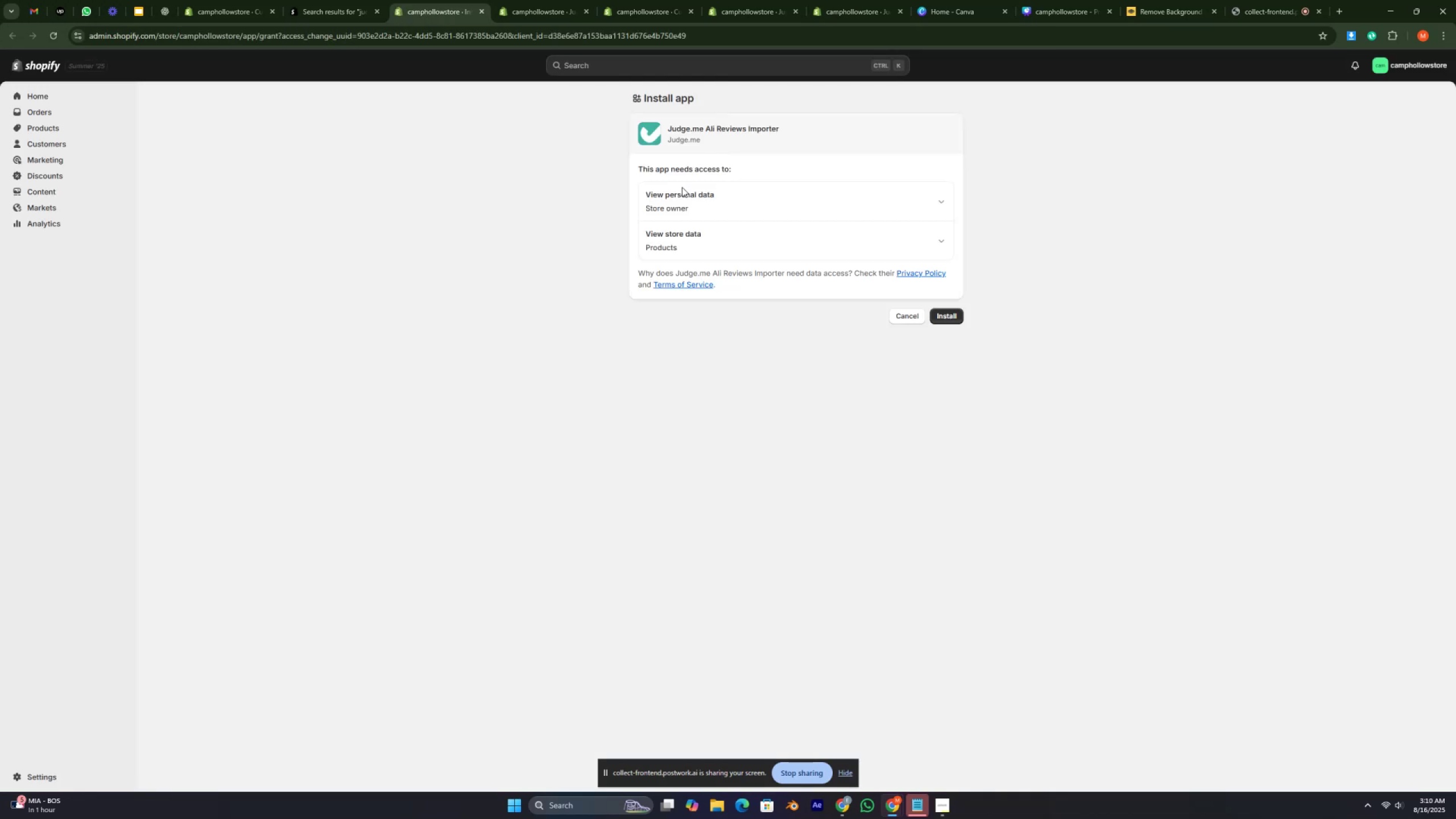 
key(Control+ControlLeft)
 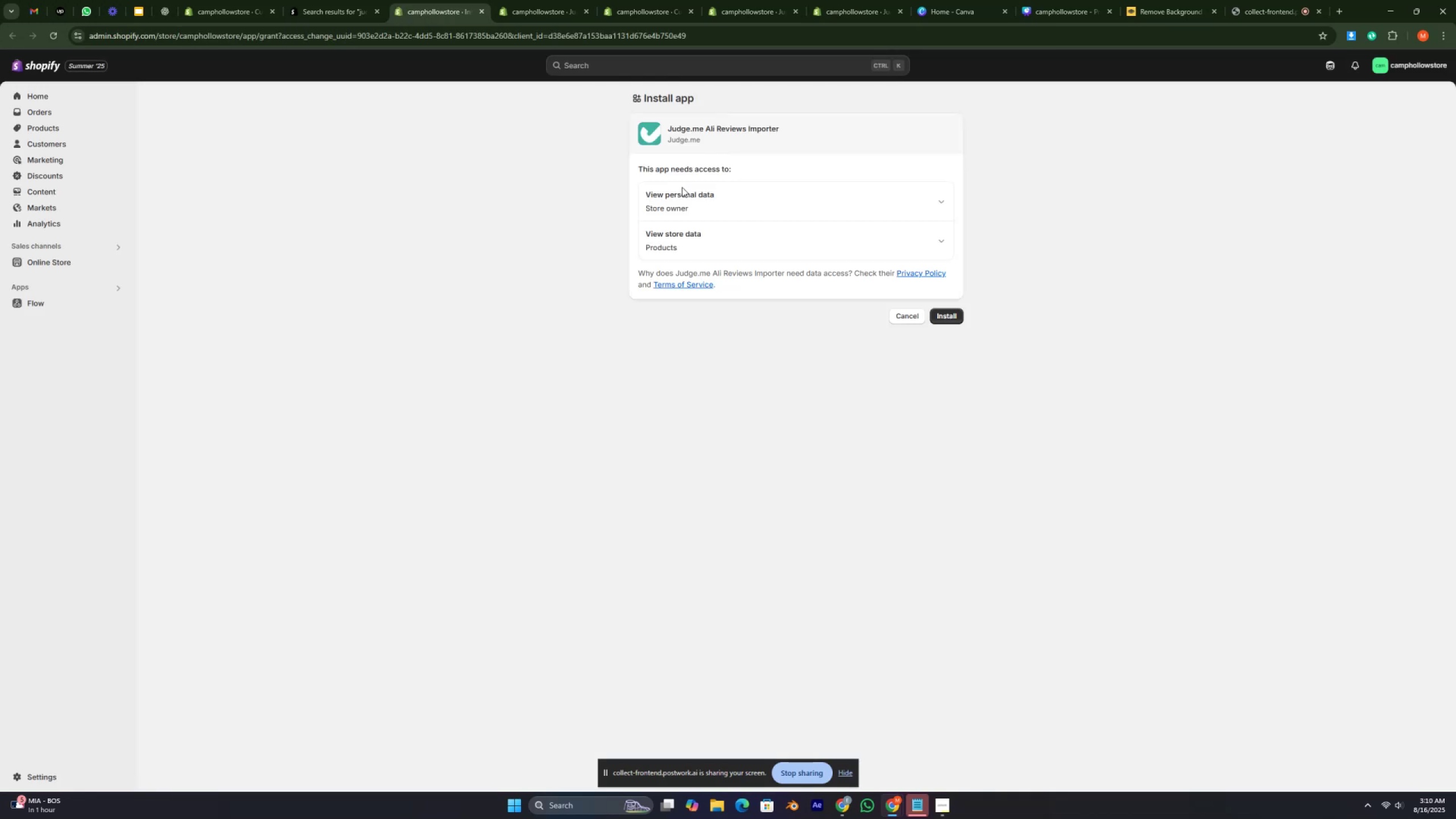 
key(Control+ControlLeft)
 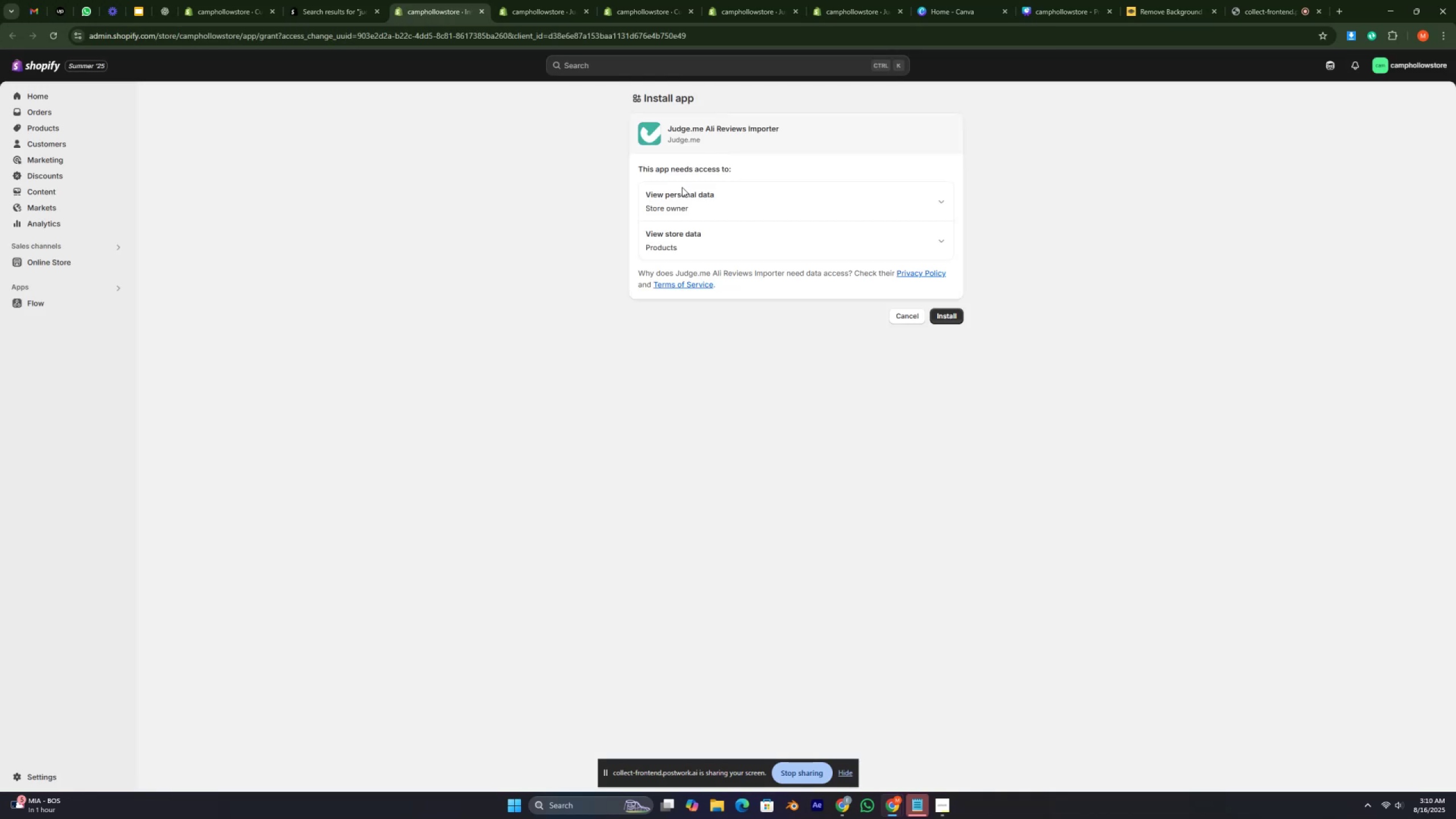 
key(Control+ControlLeft)
 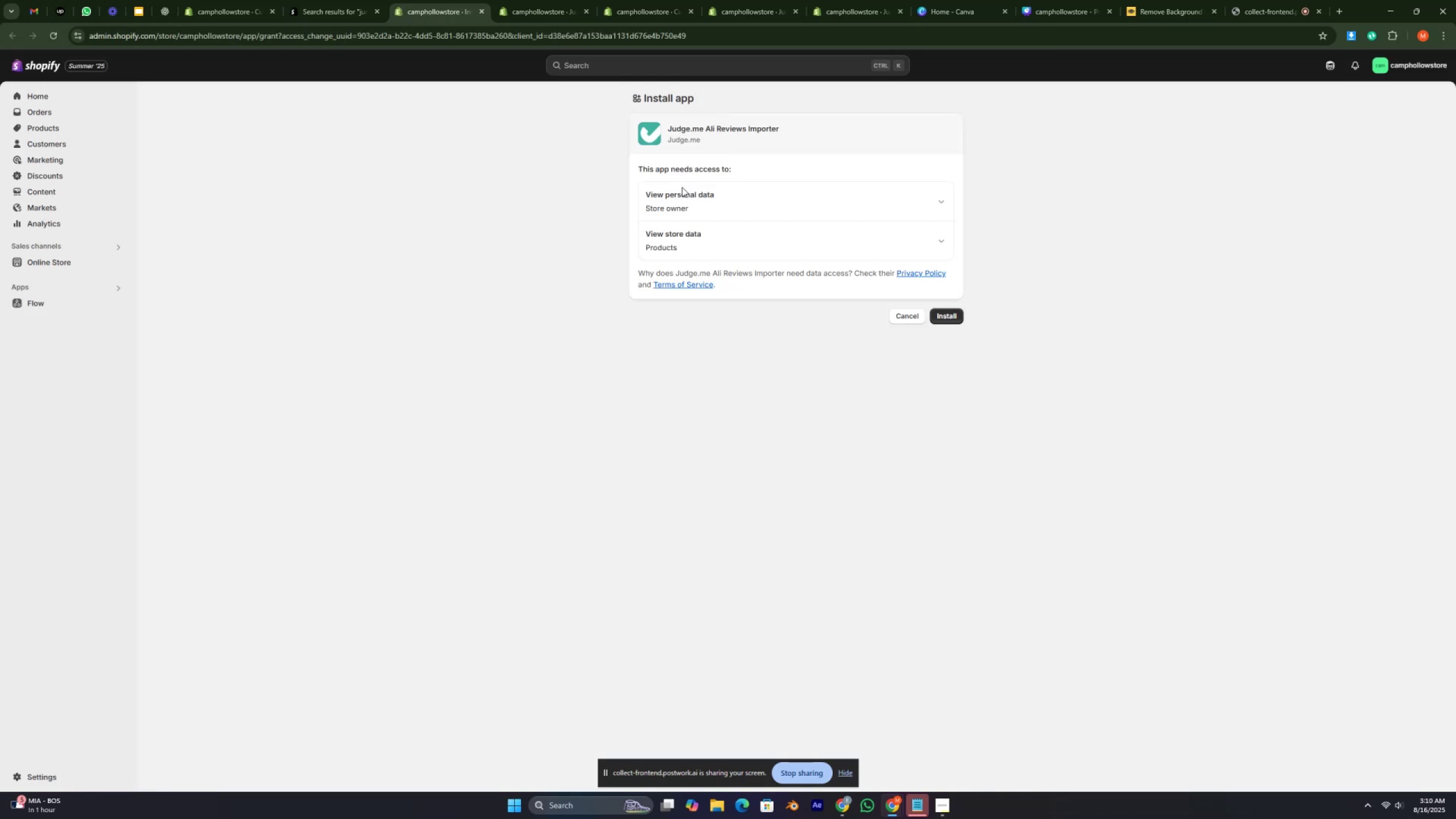 
key(Control+ControlLeft)
 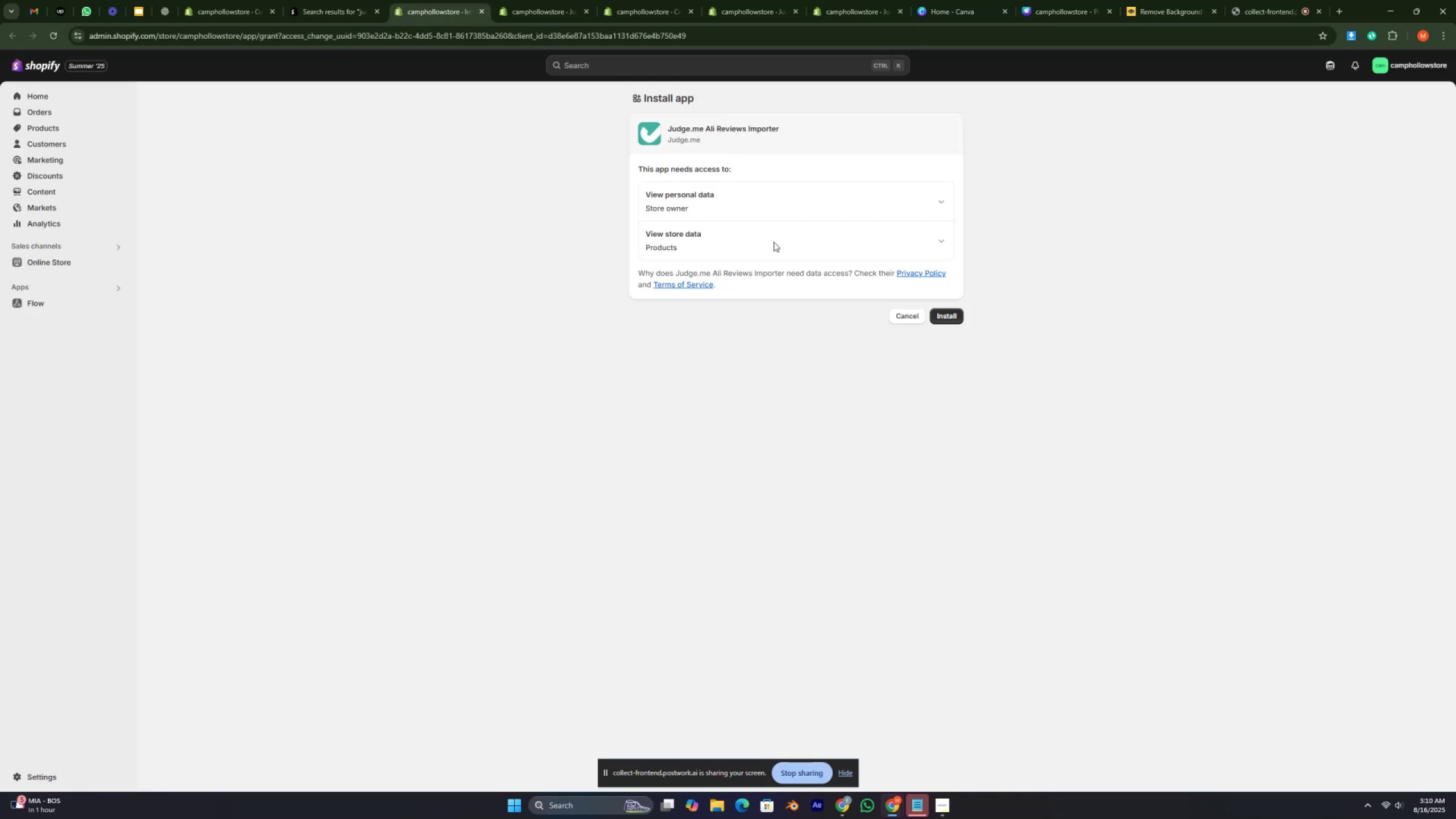 
key(Control+ControlLeft)
 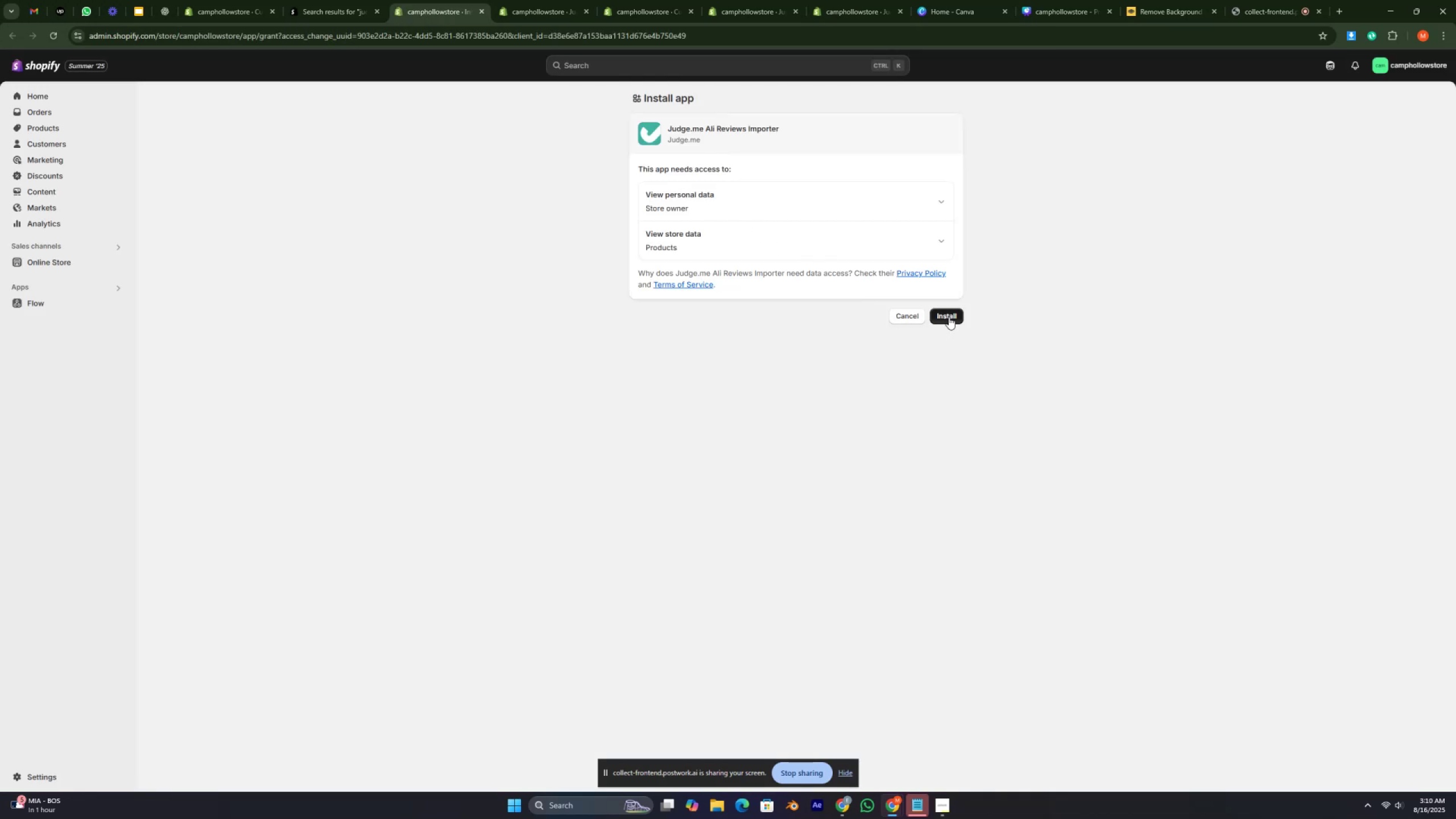 
left_click([949, 317])
 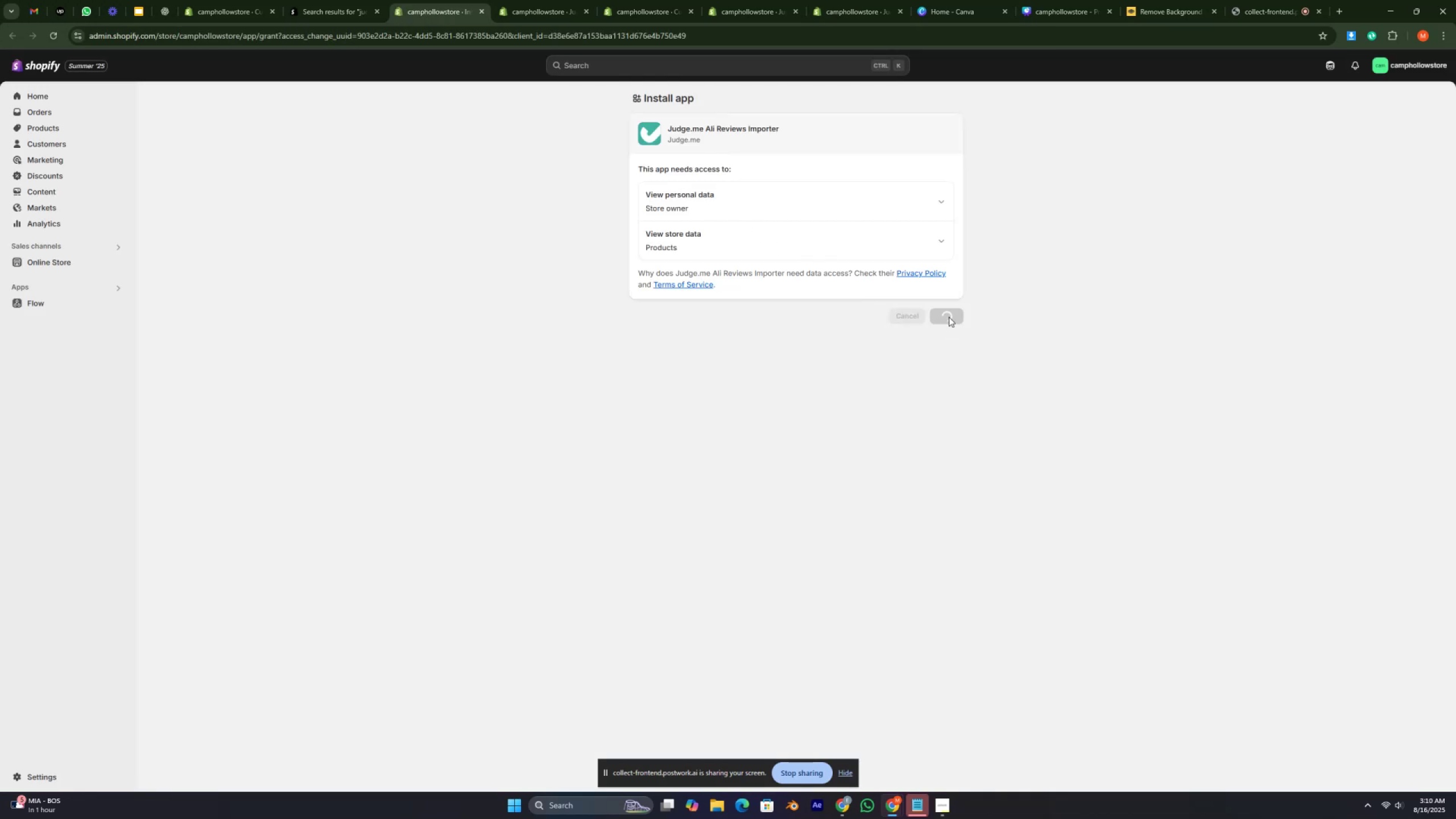 
key(Control+ControlLeft)
 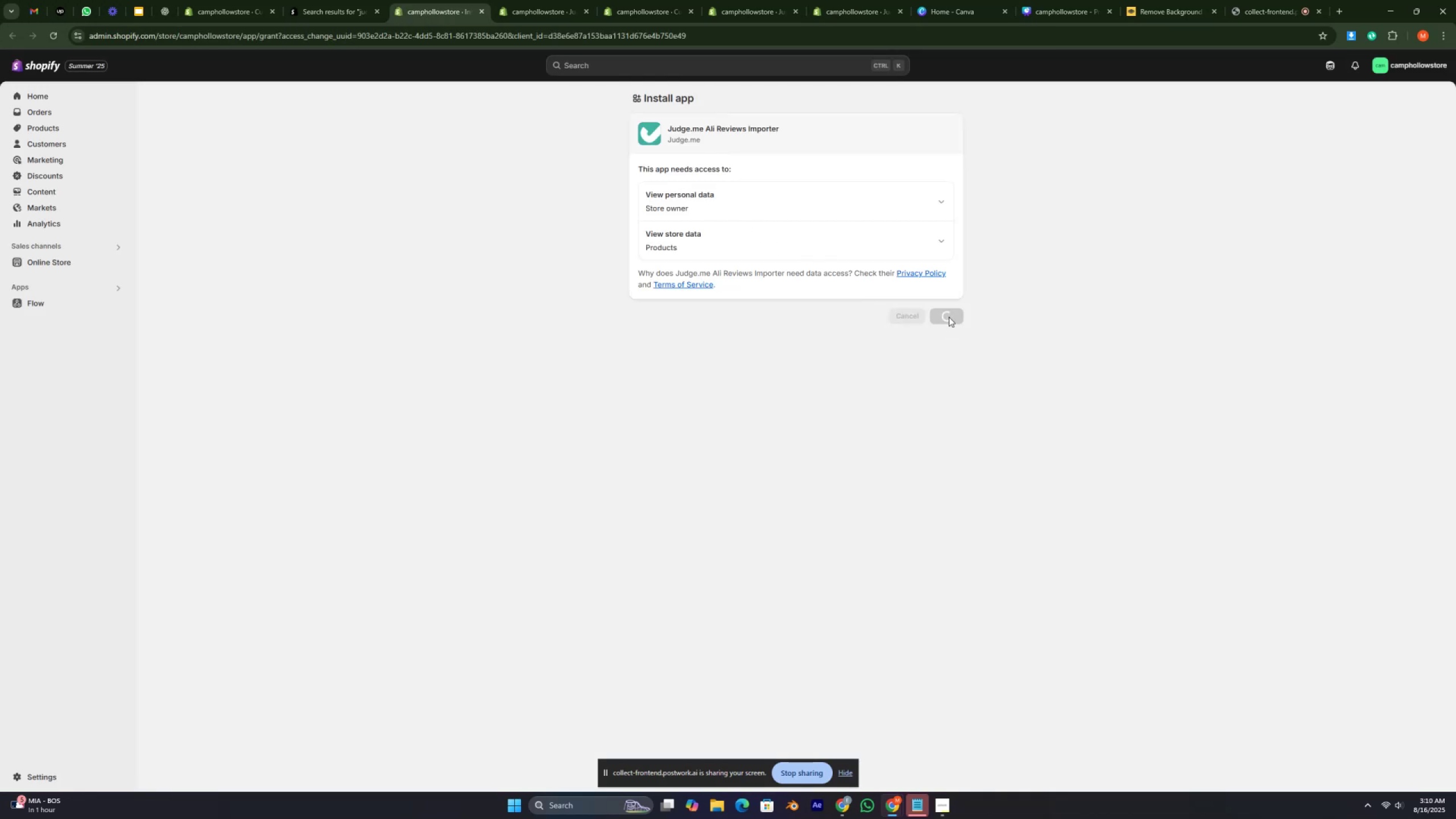 
key(Control+ControlLeft)
 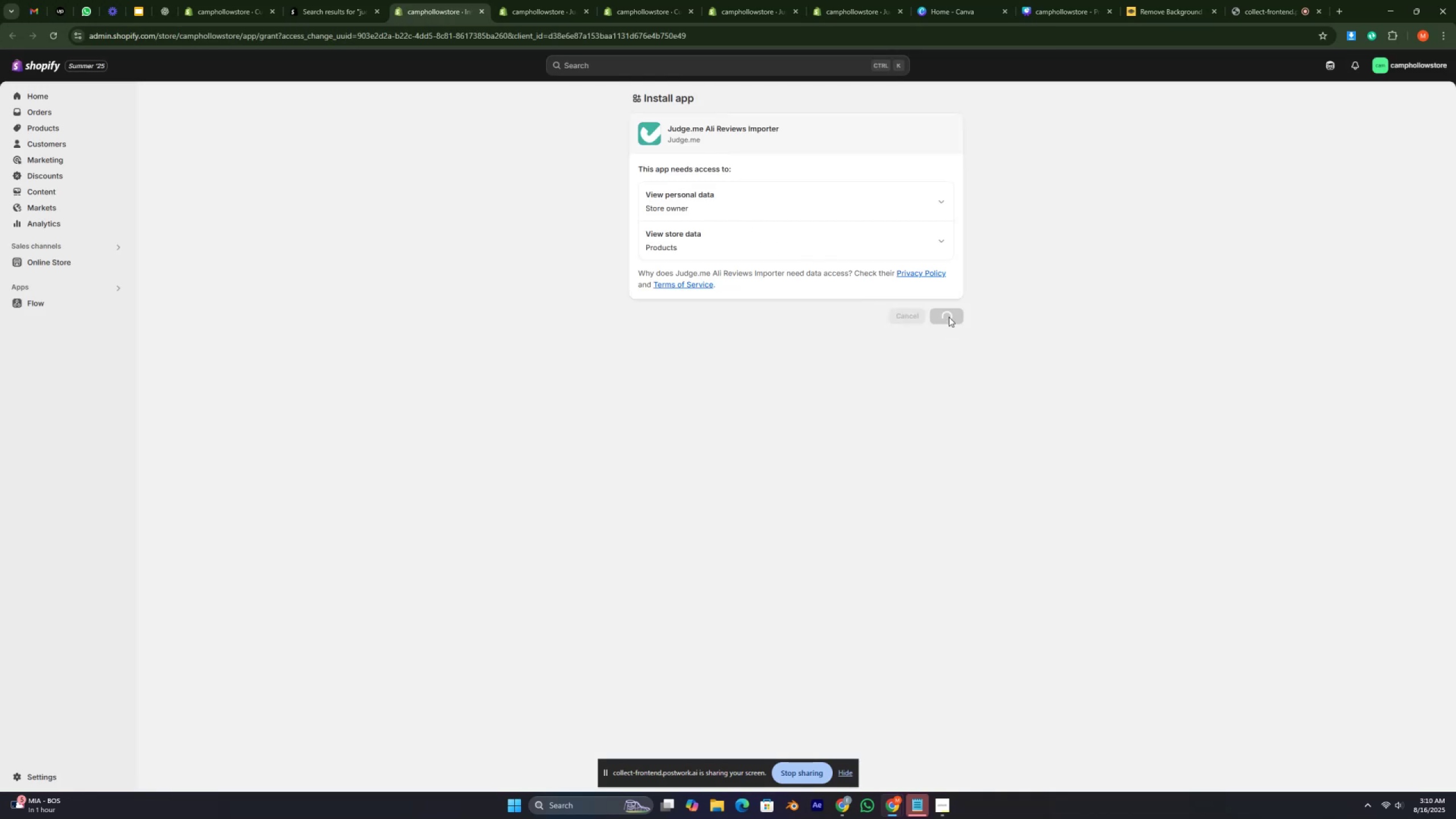 
key(Control+ControlLeft)
 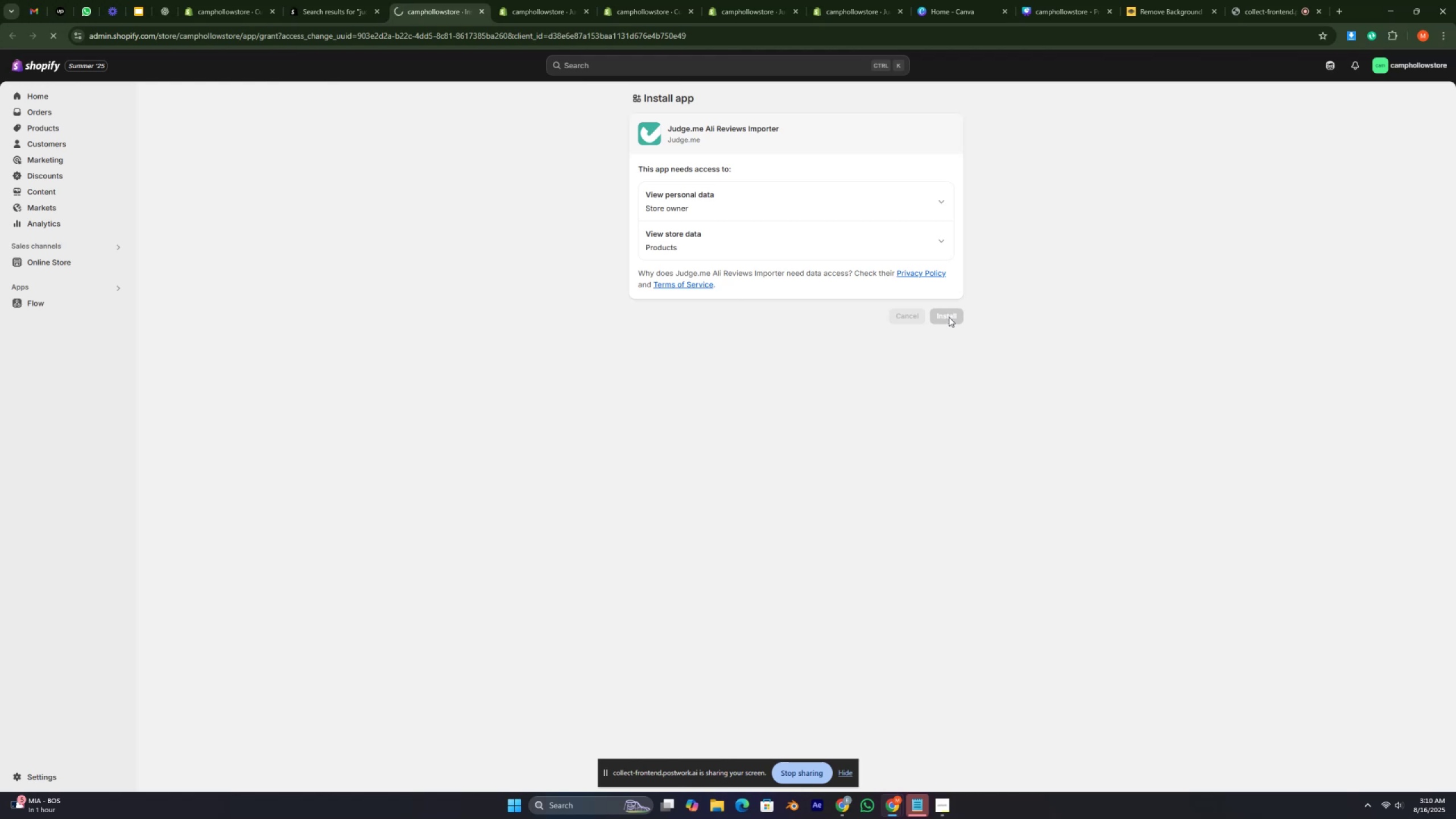 
key(Control+ControlRight)
 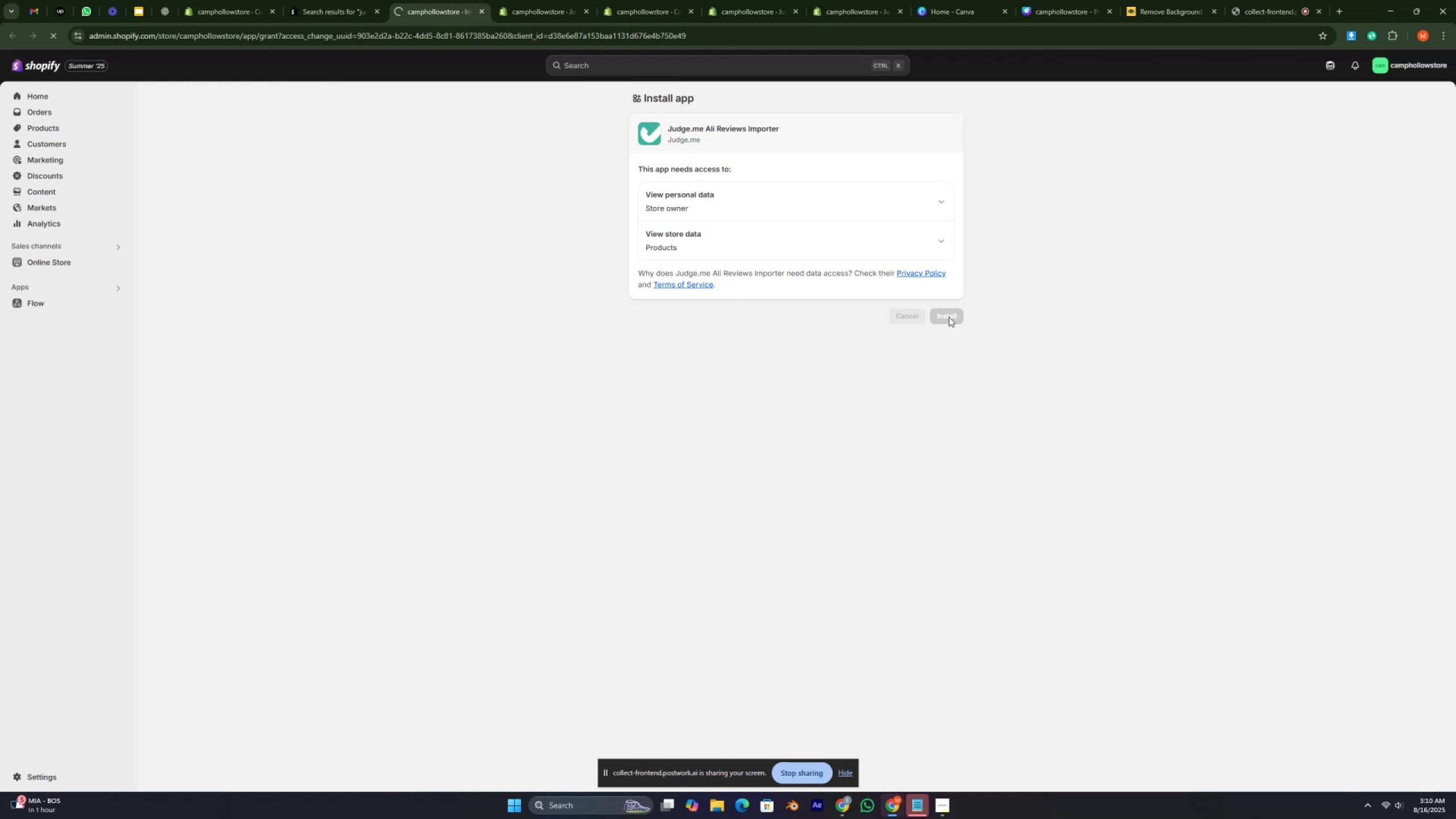 
key(Control+ControlRight)
 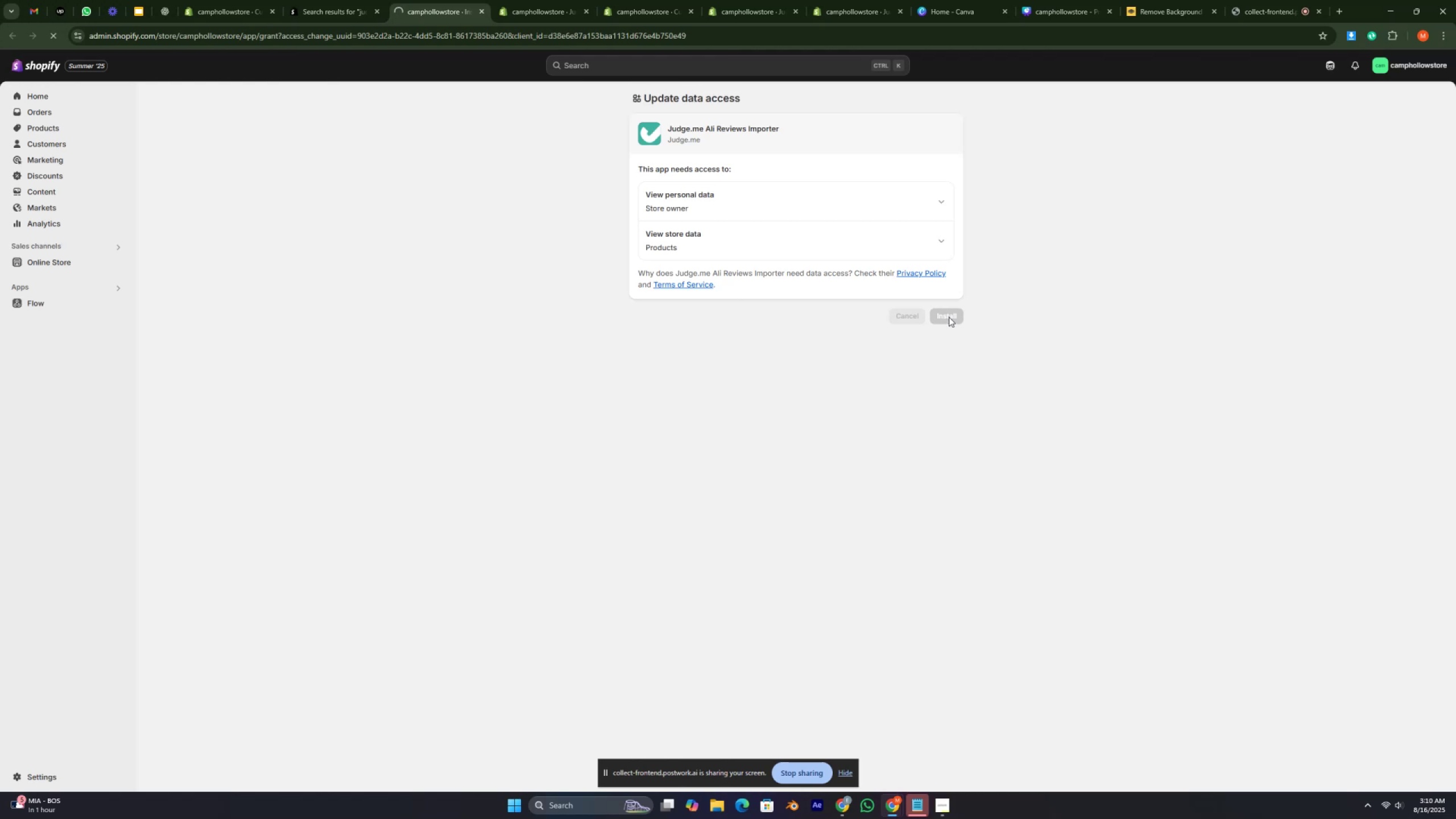 
key(Control+ControlRight)
 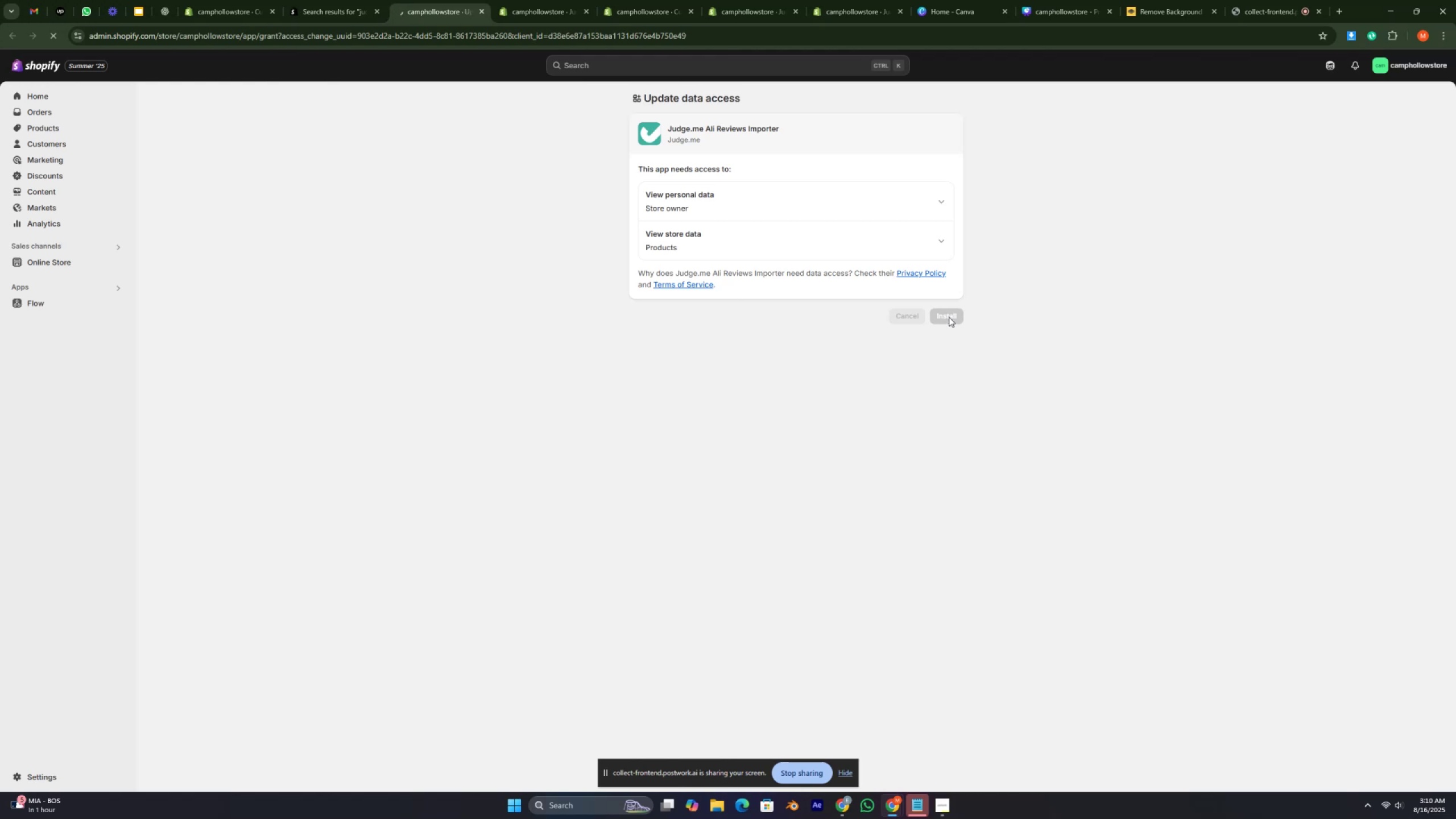 
key(Control+ControlRight)
 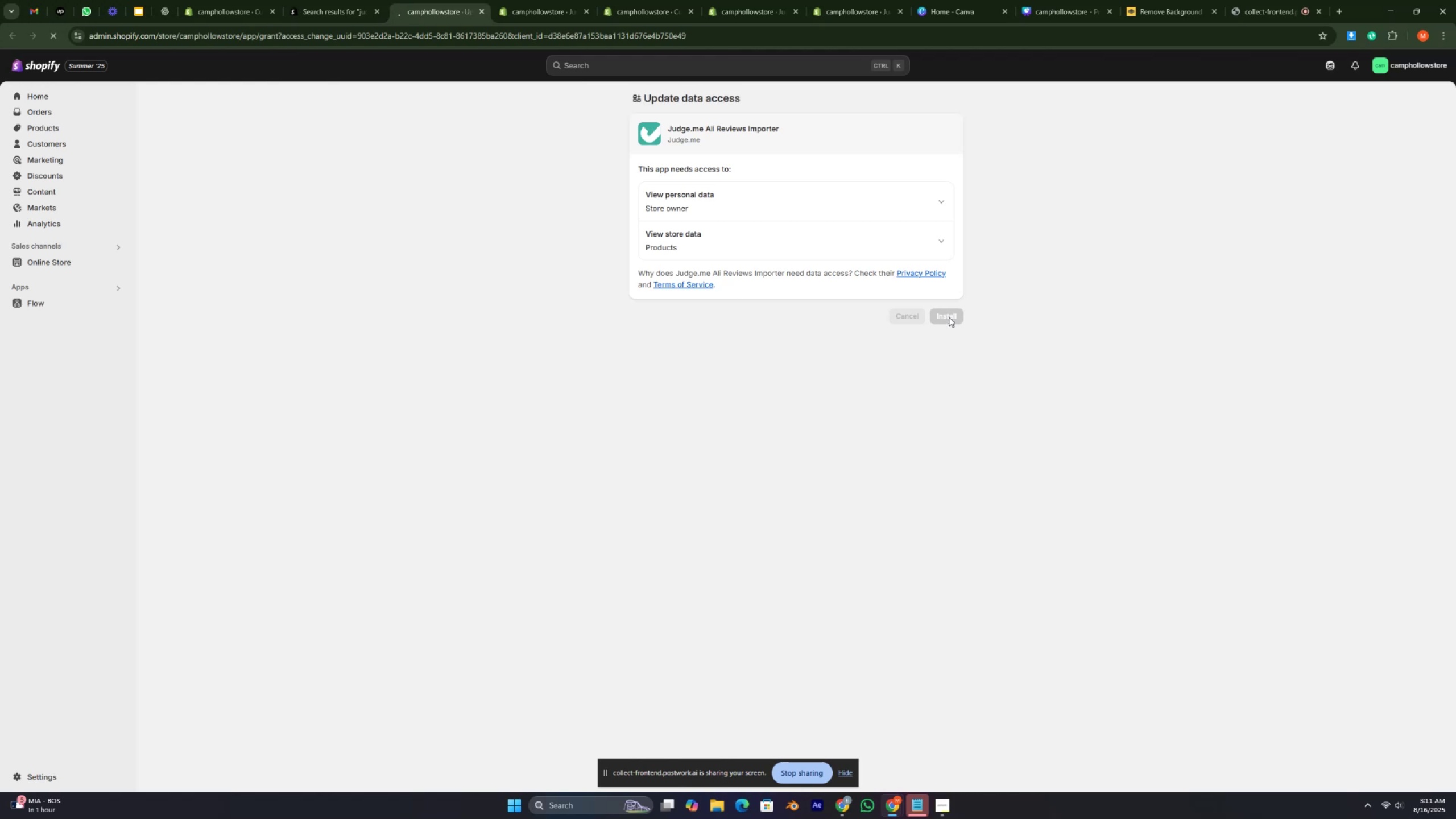 
key(Control+ControlRight)
 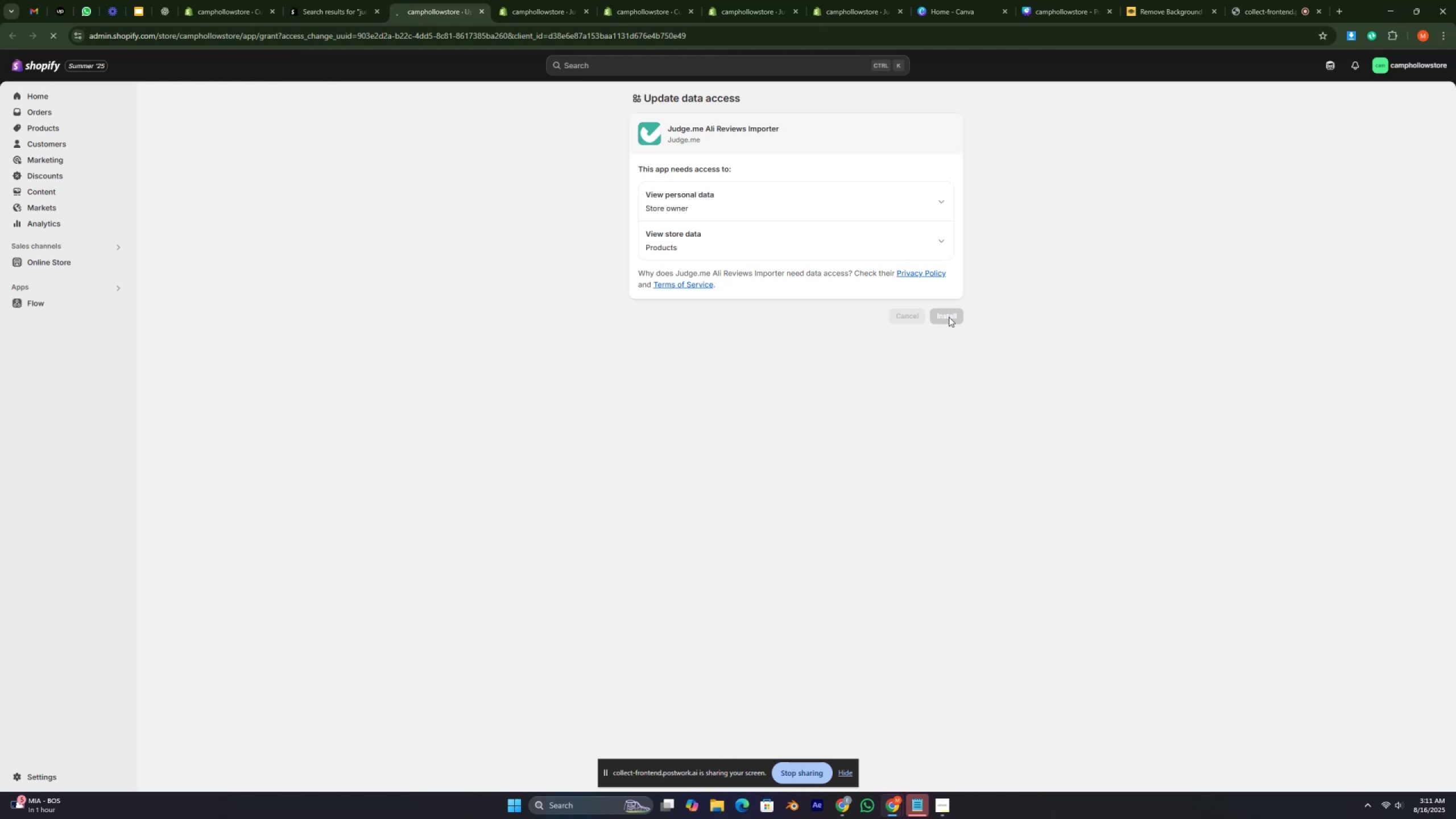 
key(Control+ControlRight)
 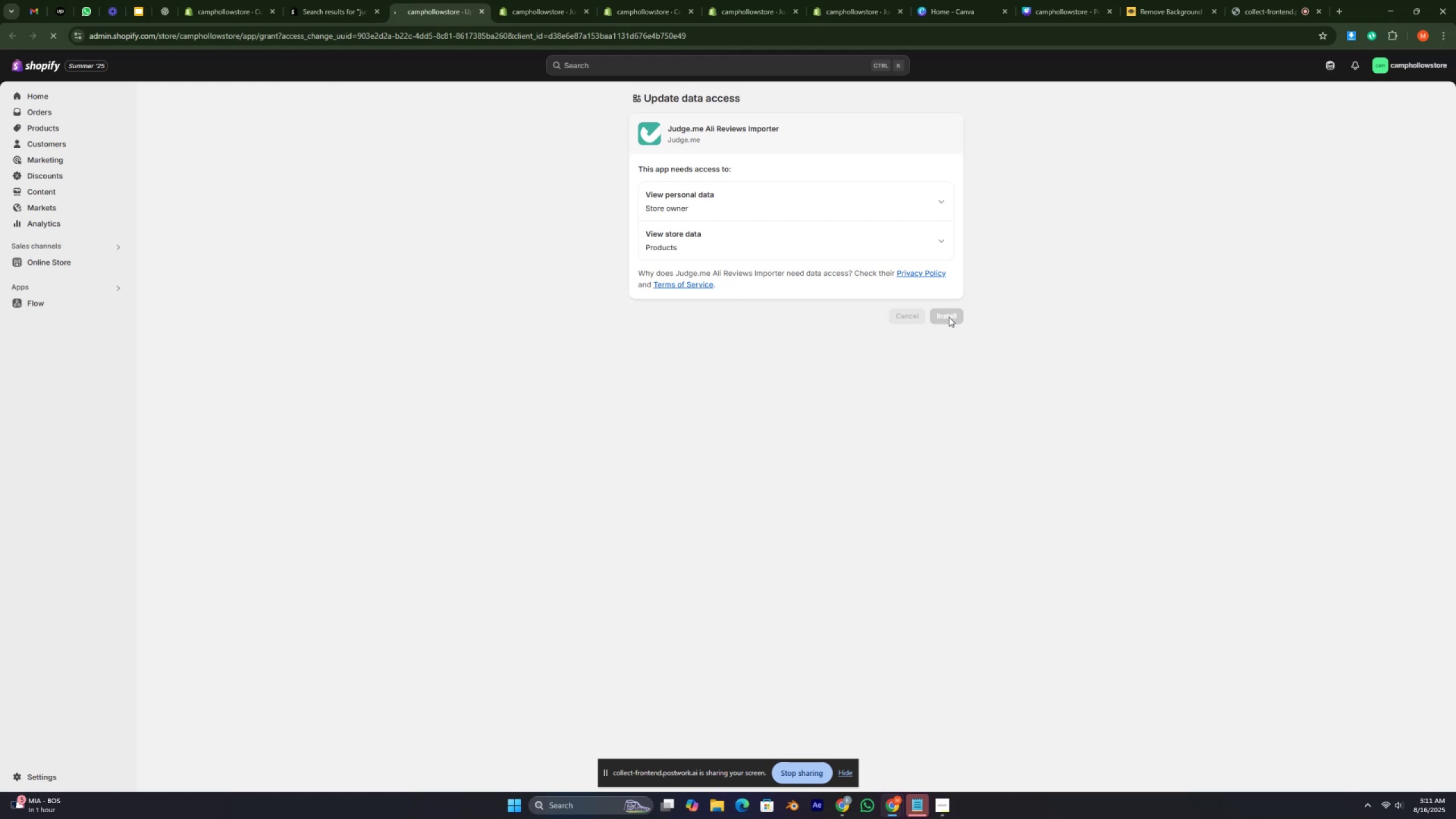 
key(Control+ControlRight)
 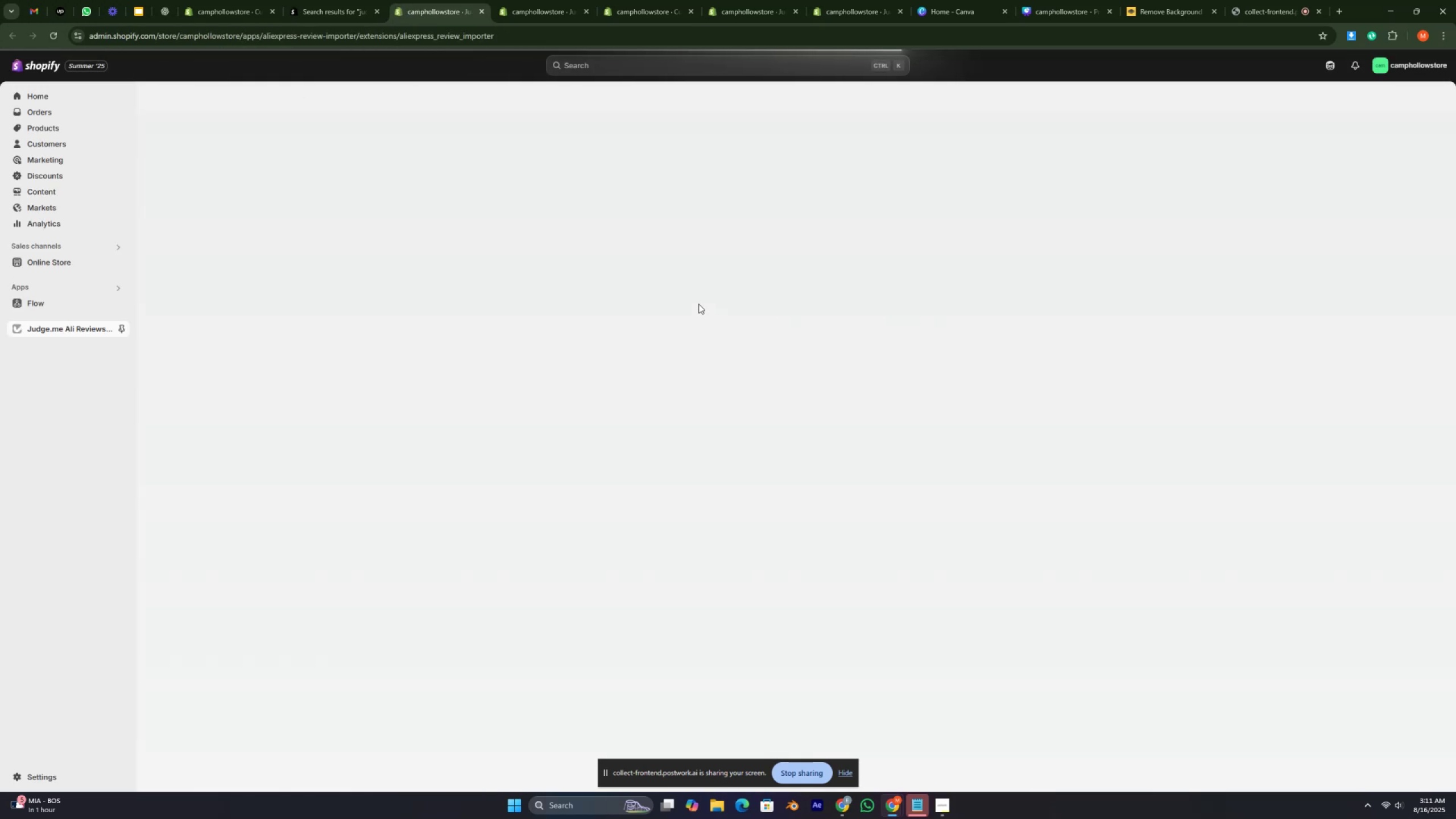 
wait(10.72)
 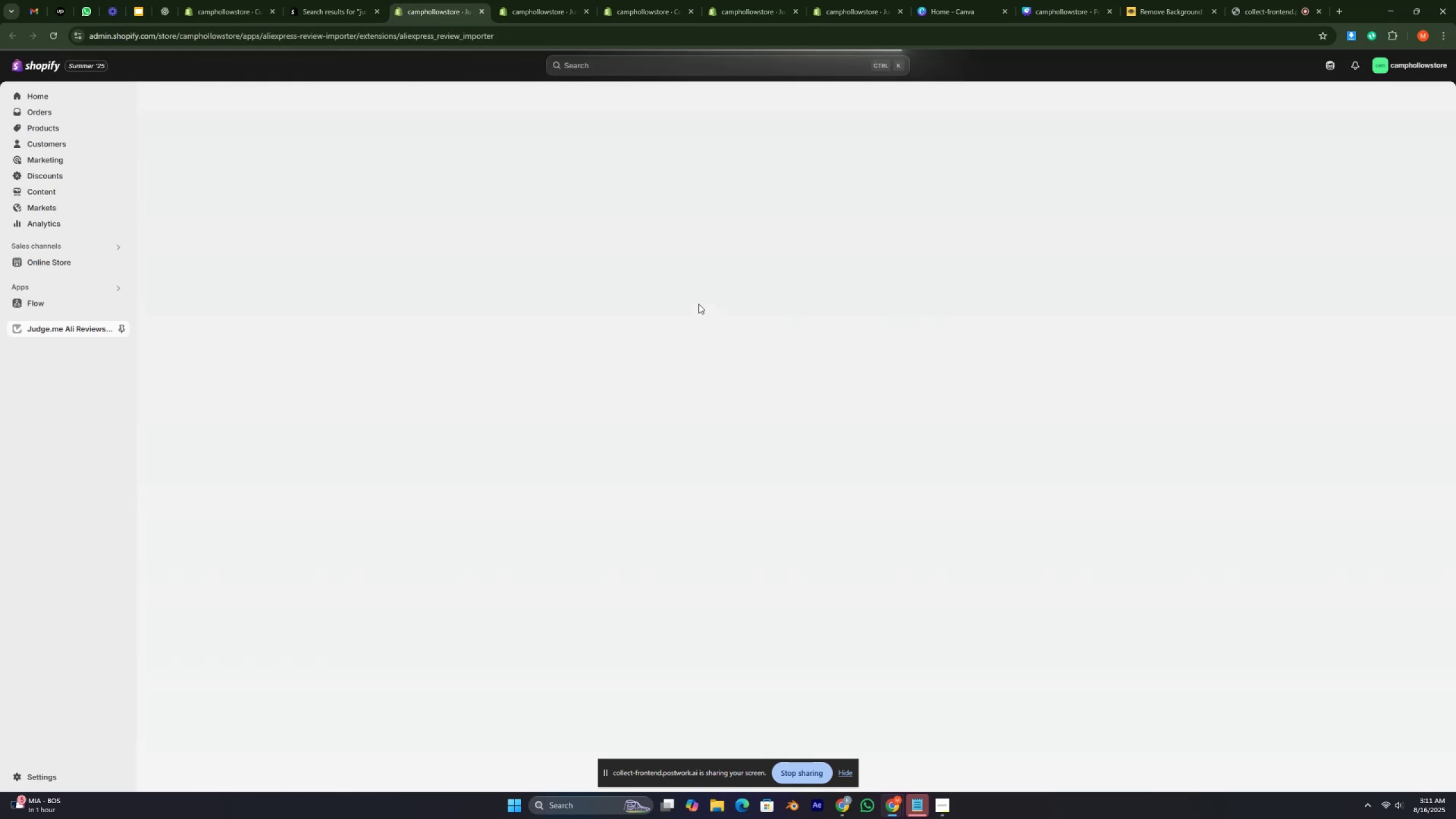 
scroll: coordinate [646, 440], scroll_direction: down, amount: 3.0
 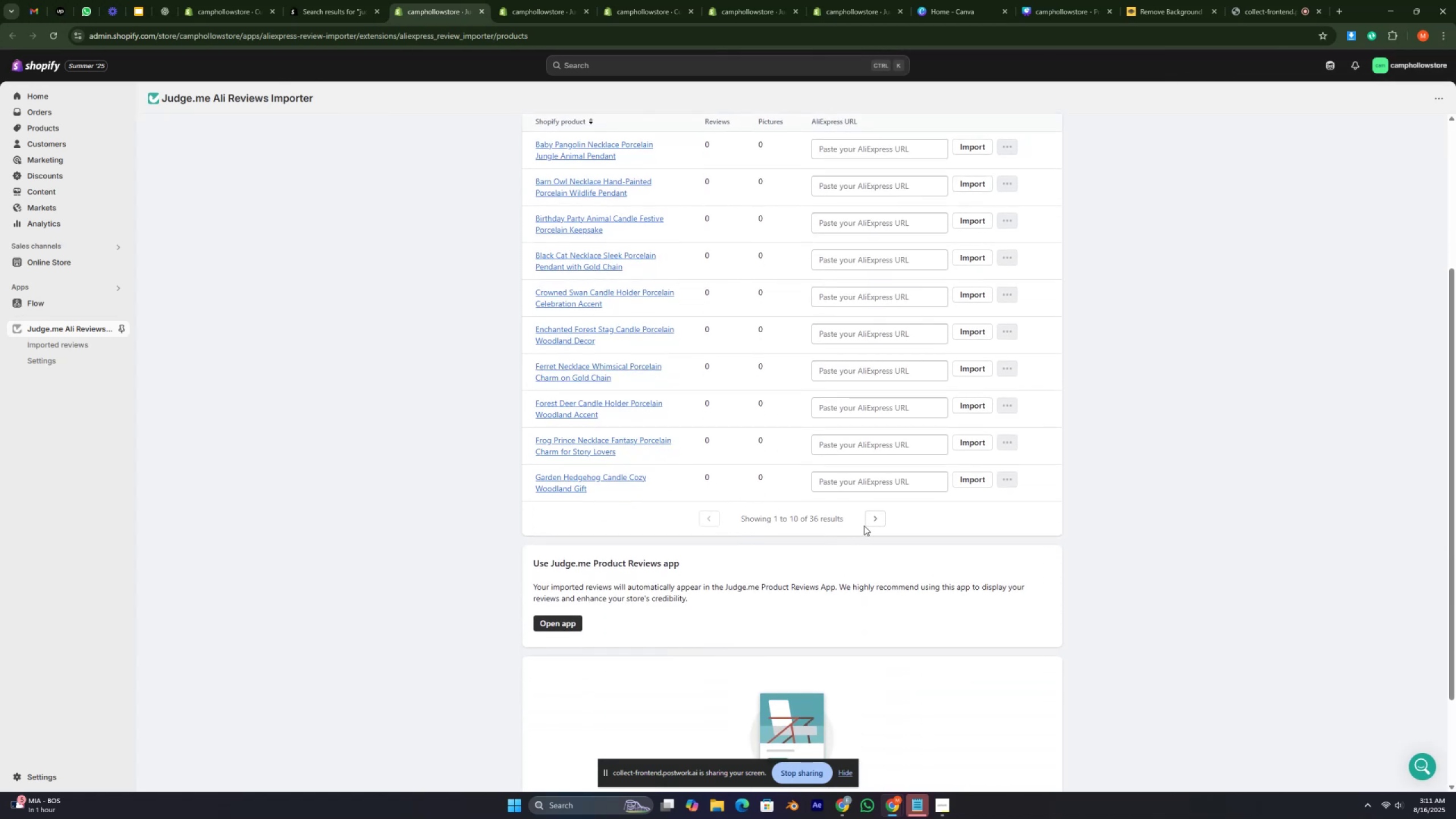 
scroll: coordinate [864, 491], scroll_direction: up, amount: 4.0
 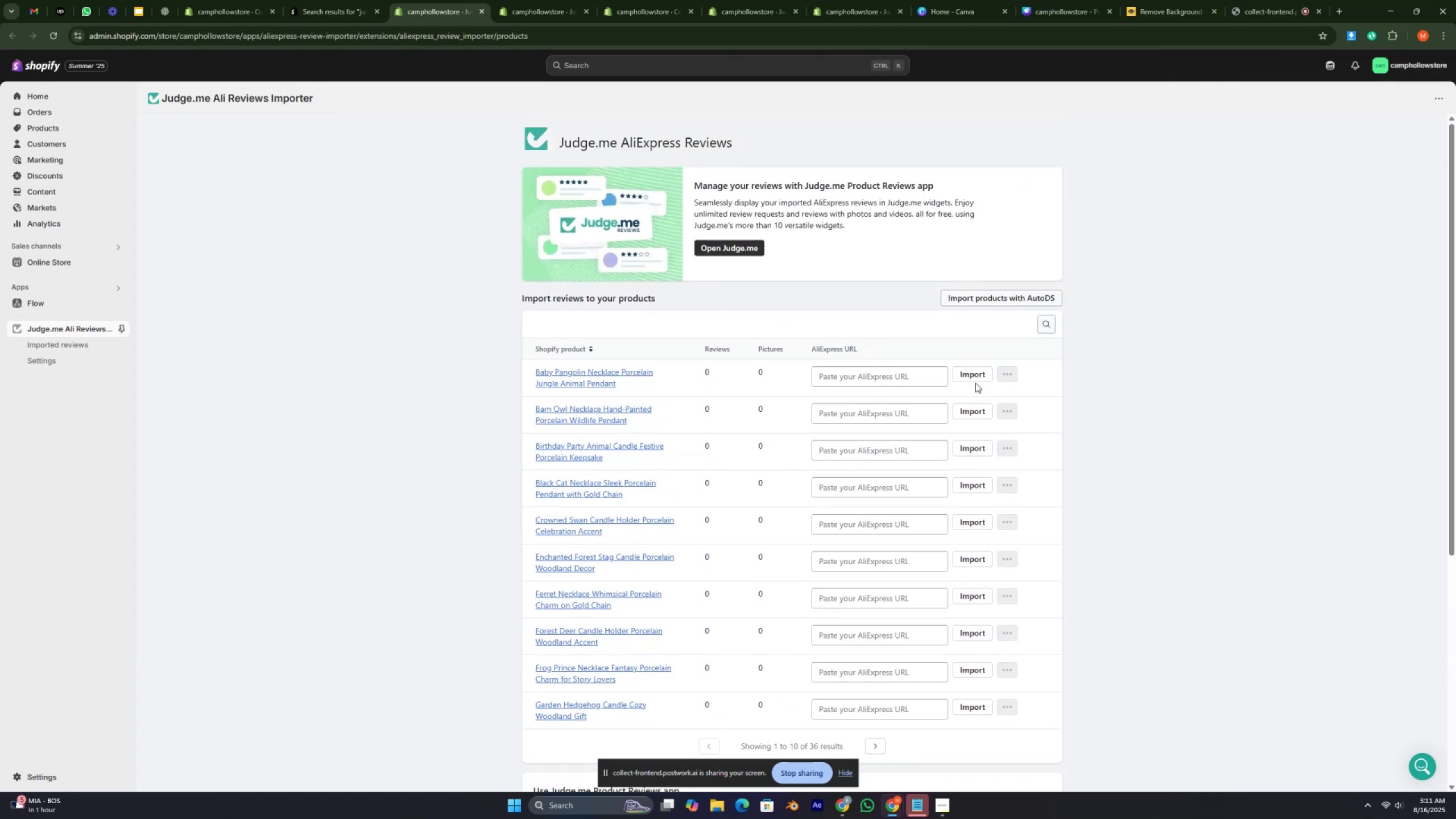 
left_click([976, 375])
 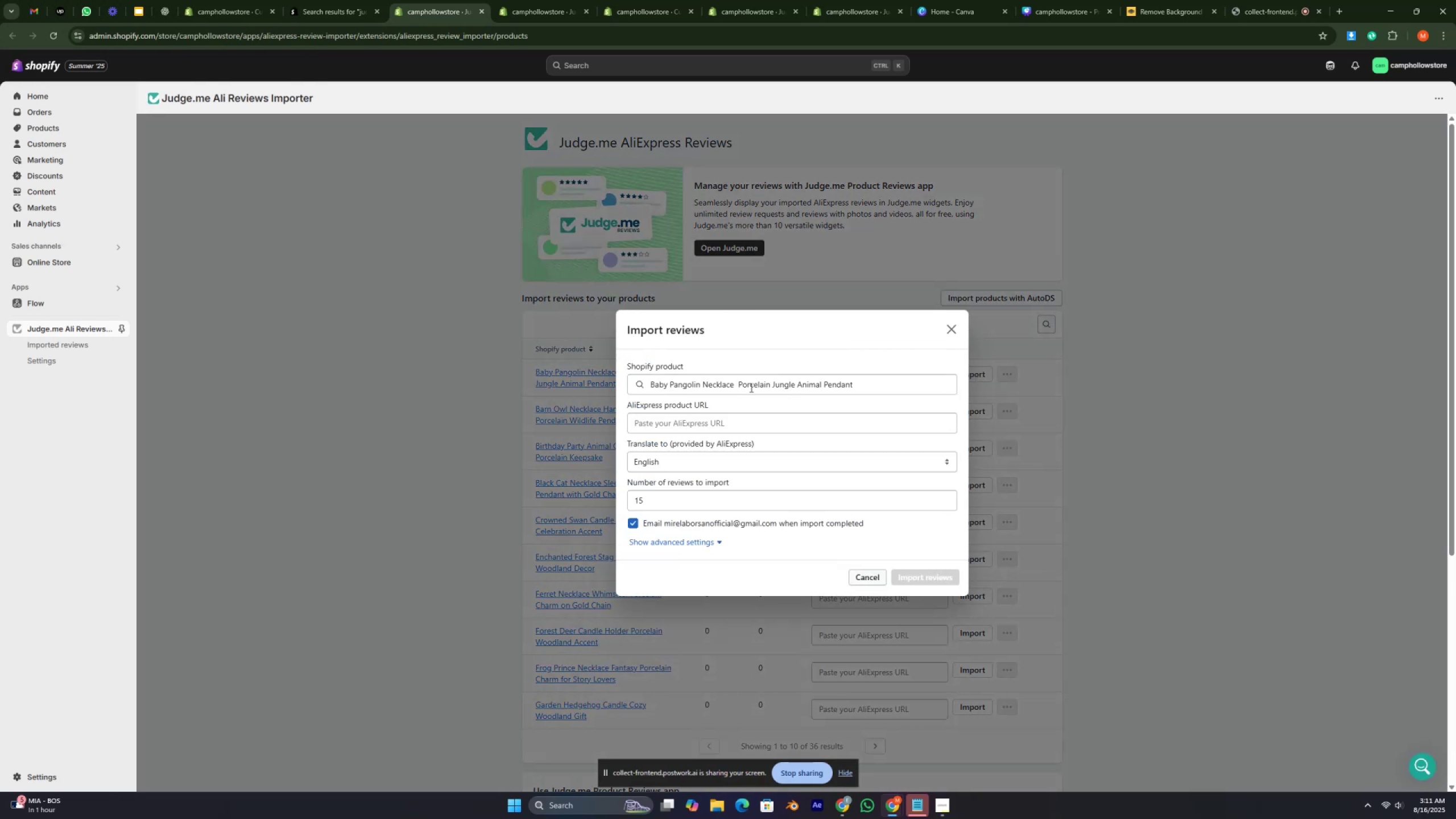 
double_click([750, 387])
 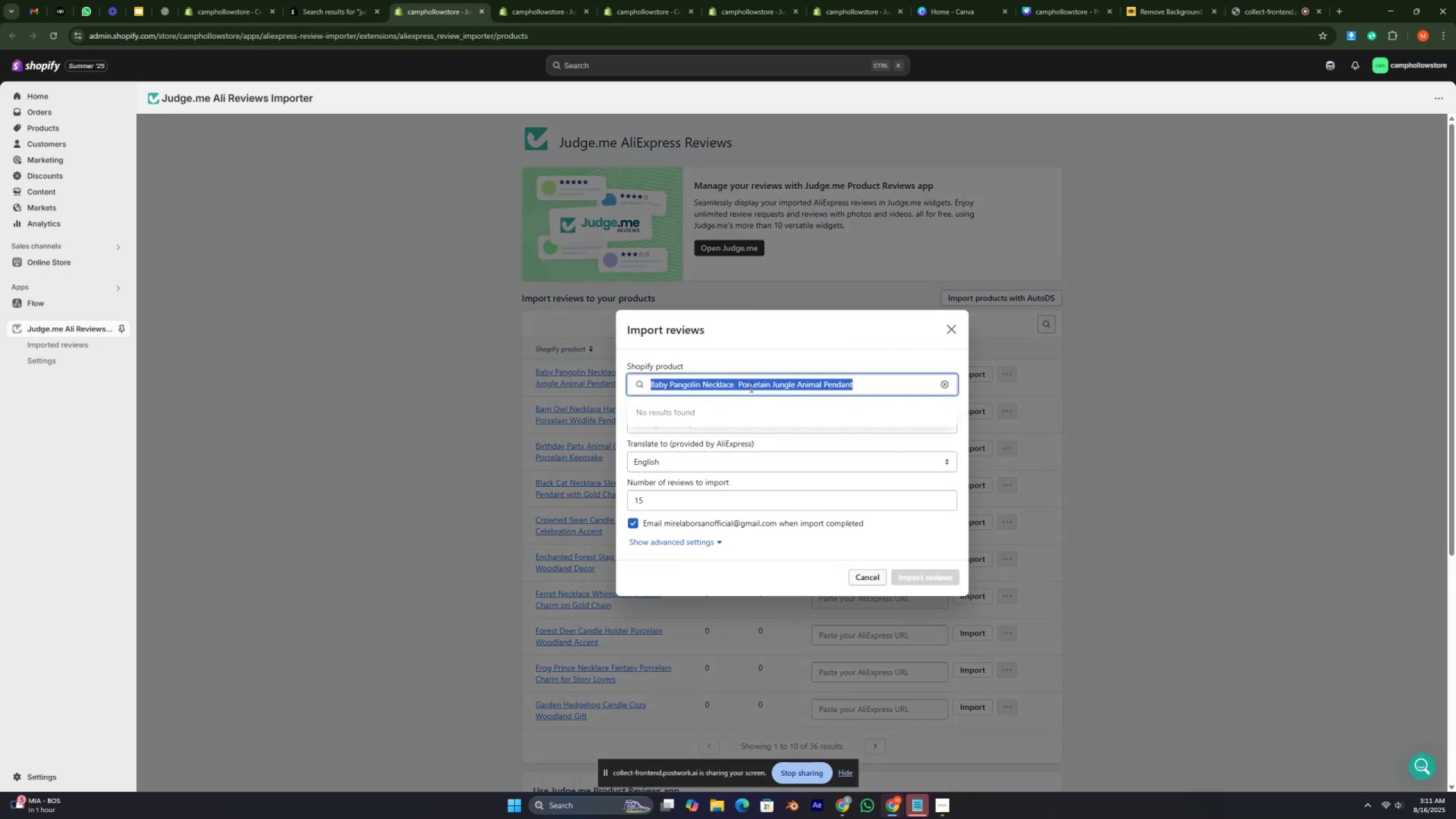 
triple_click([750, 387])
 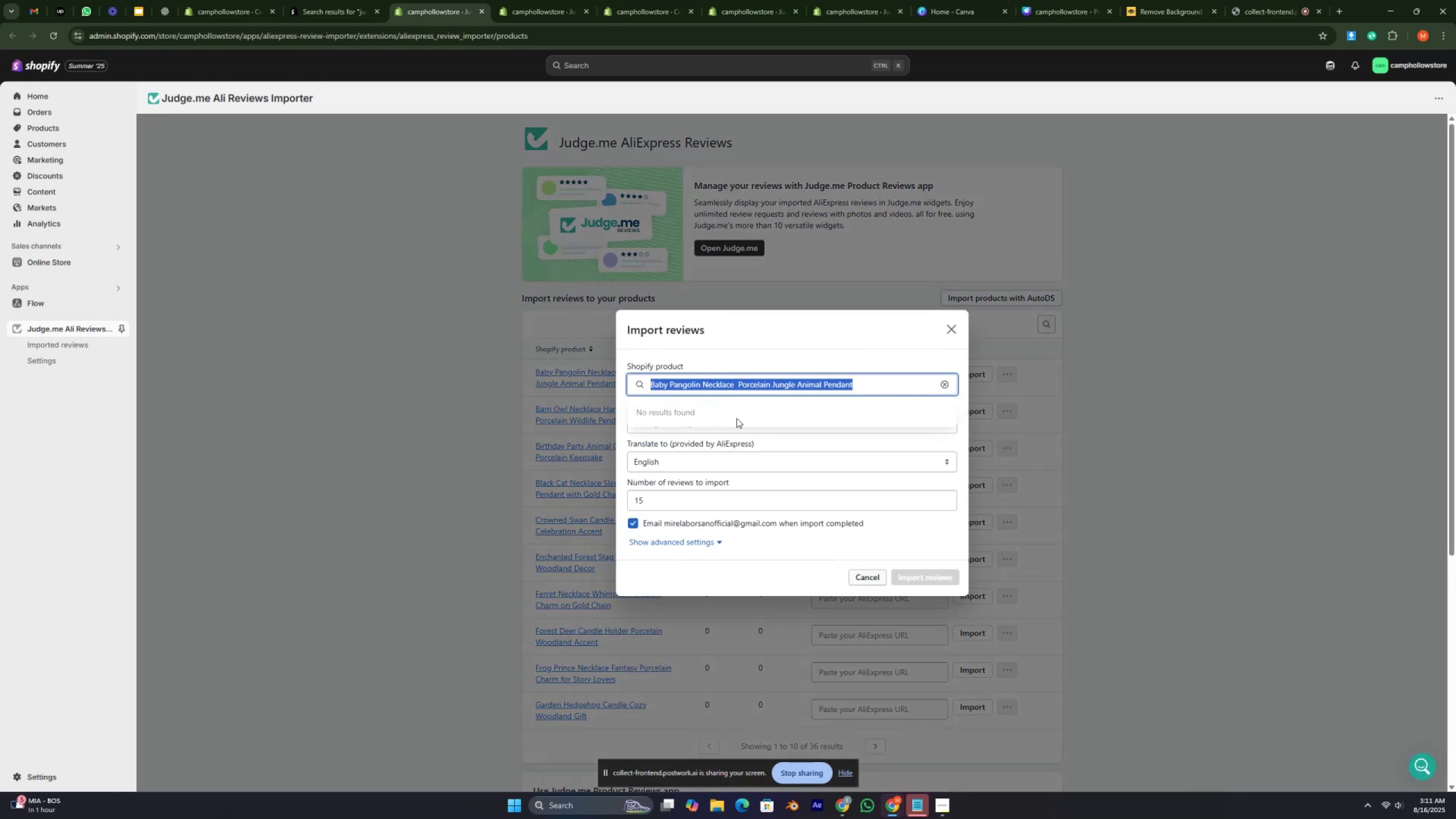 
key(Control+C)
 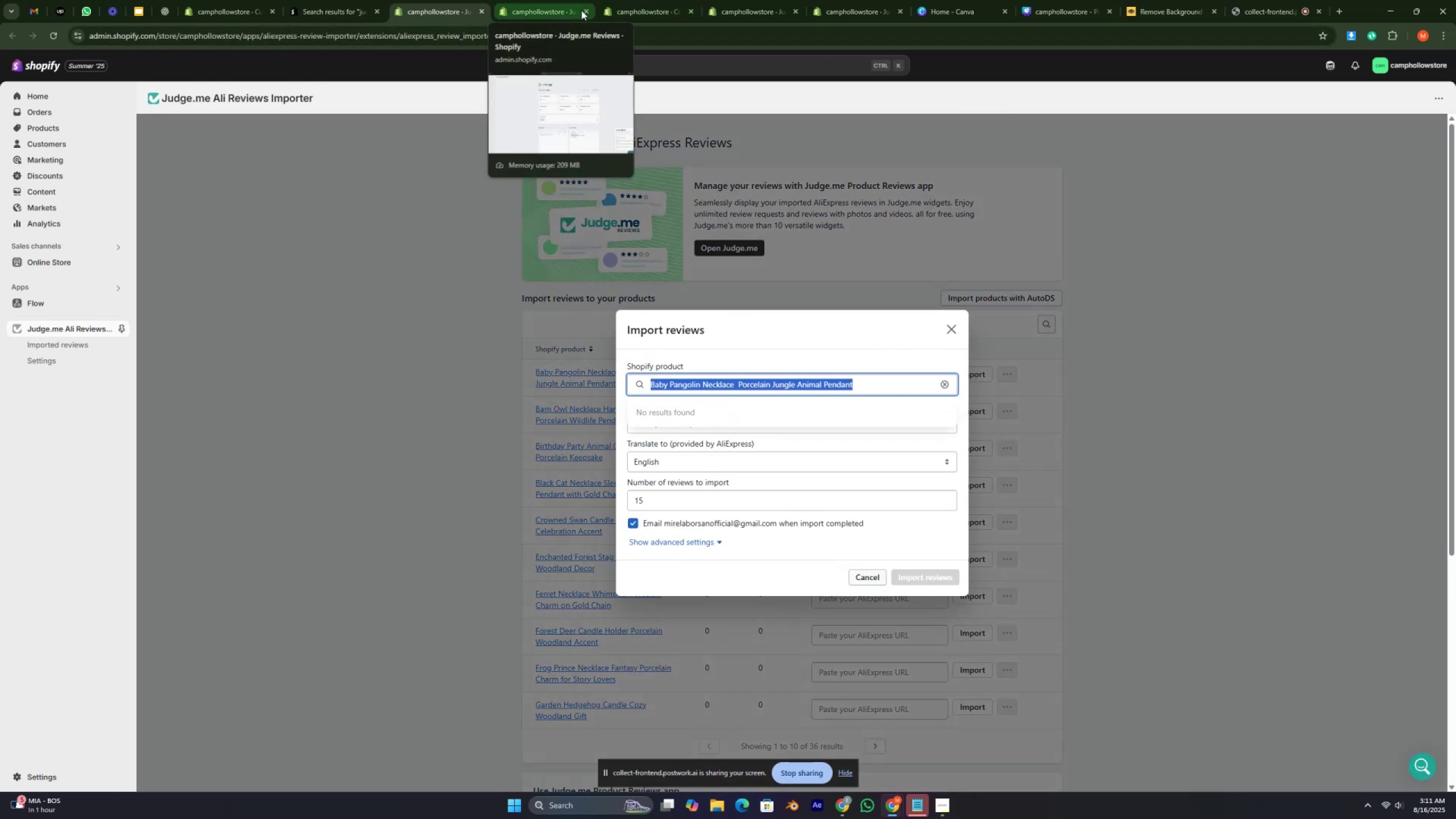 
left_click([589, 10])
 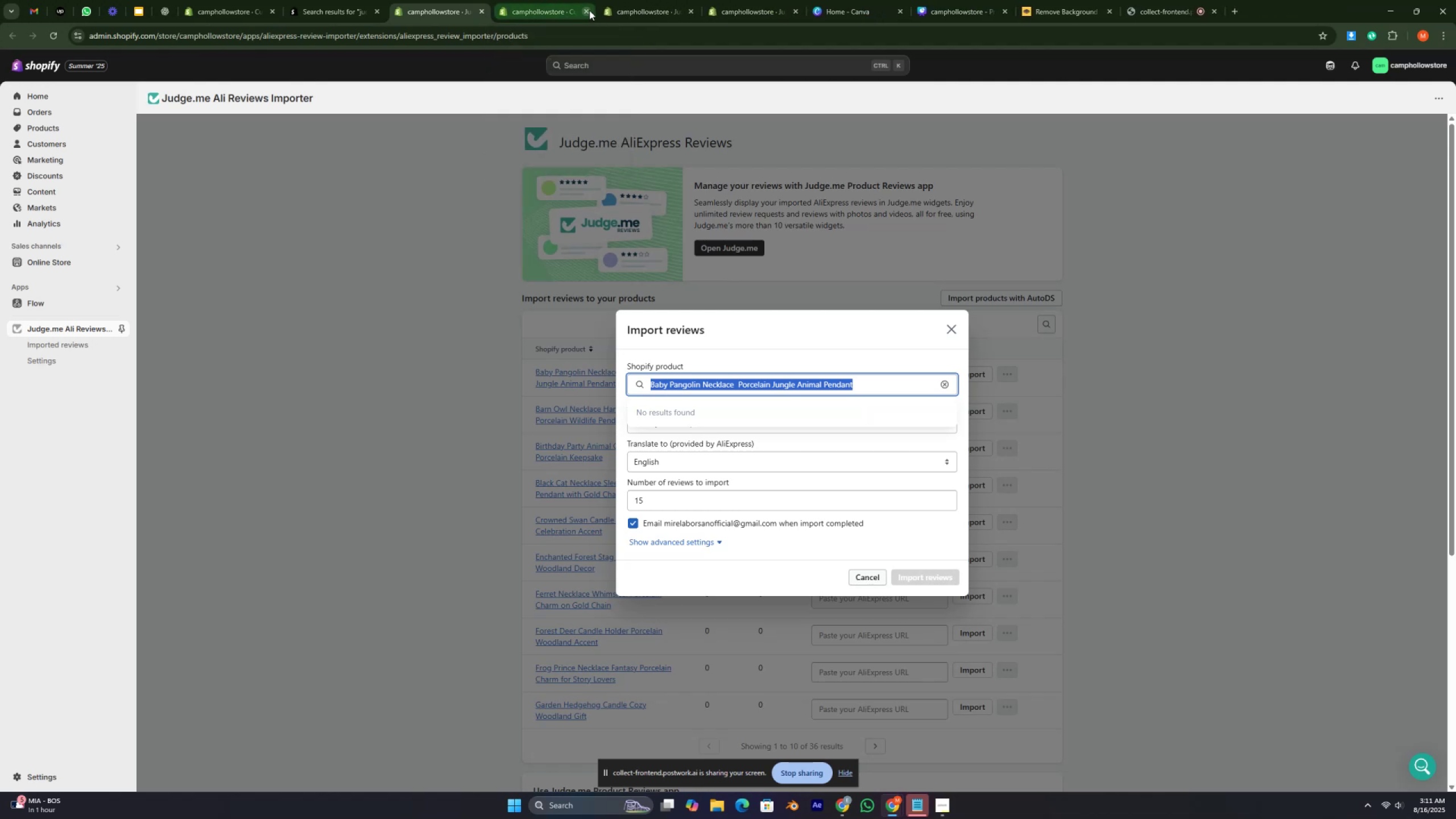 
left_click([589, 10])
 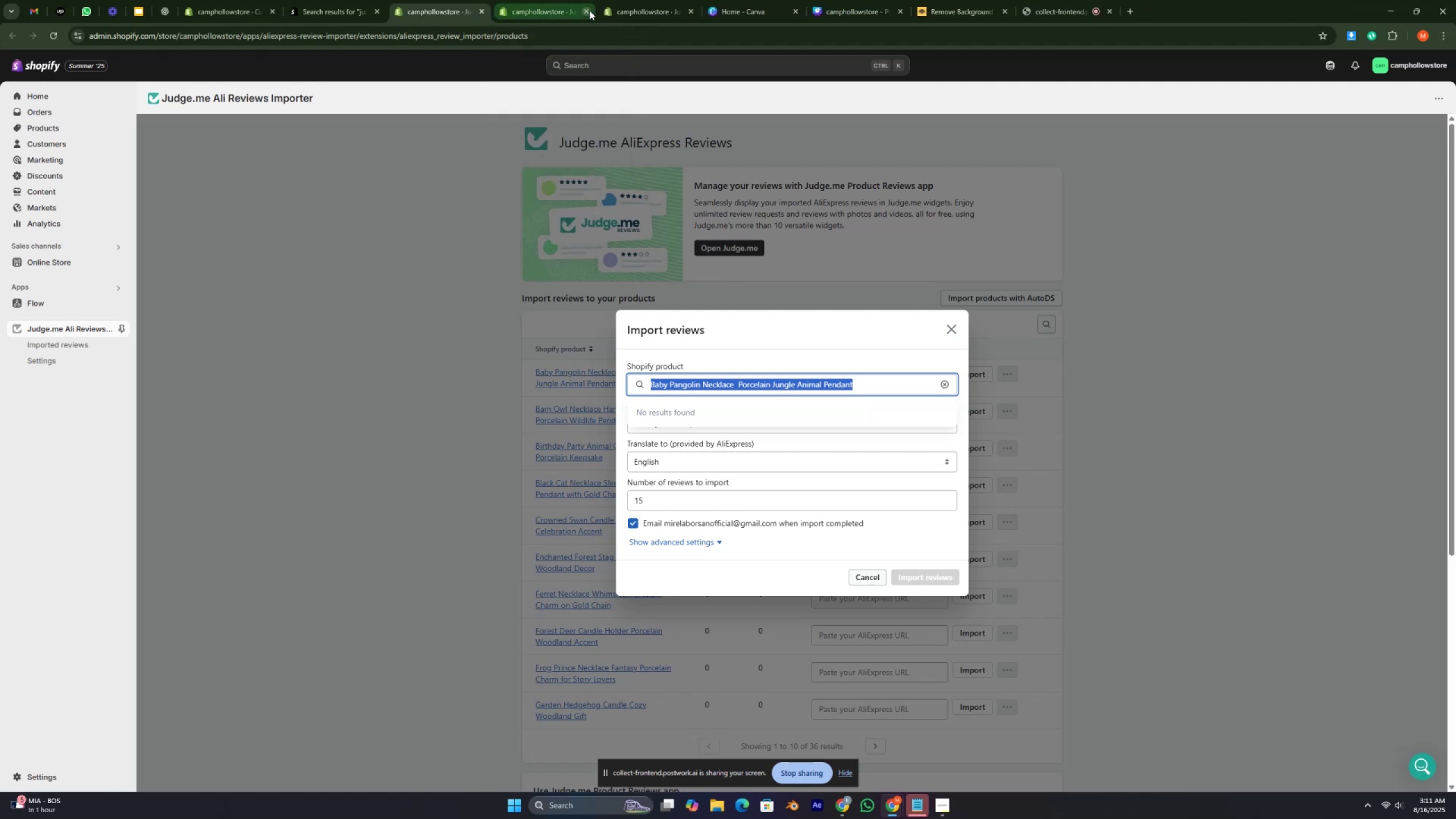 
left_click([589, 10])
 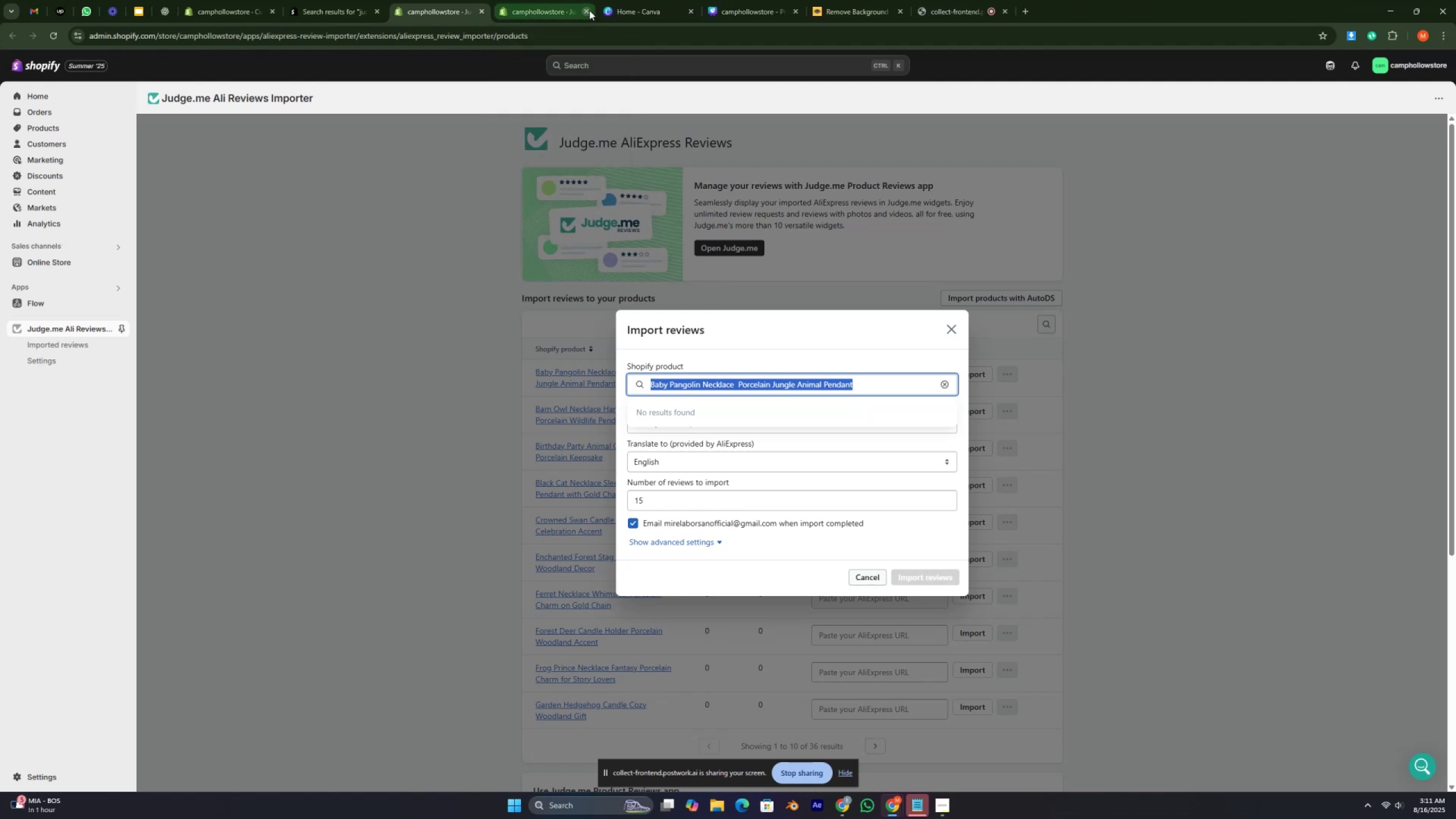 
left_click([589, 10])
 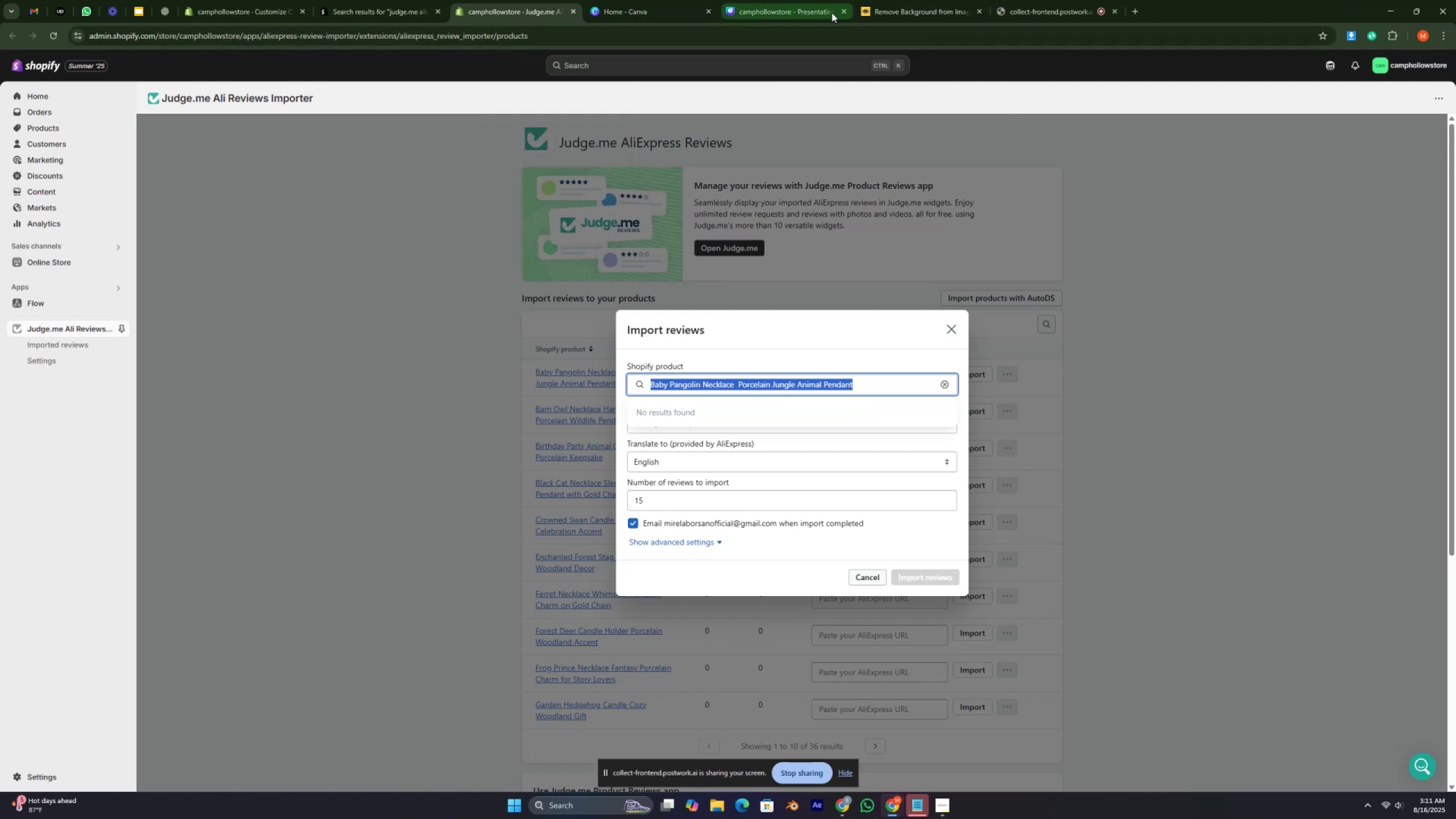 
wait(5.37)
 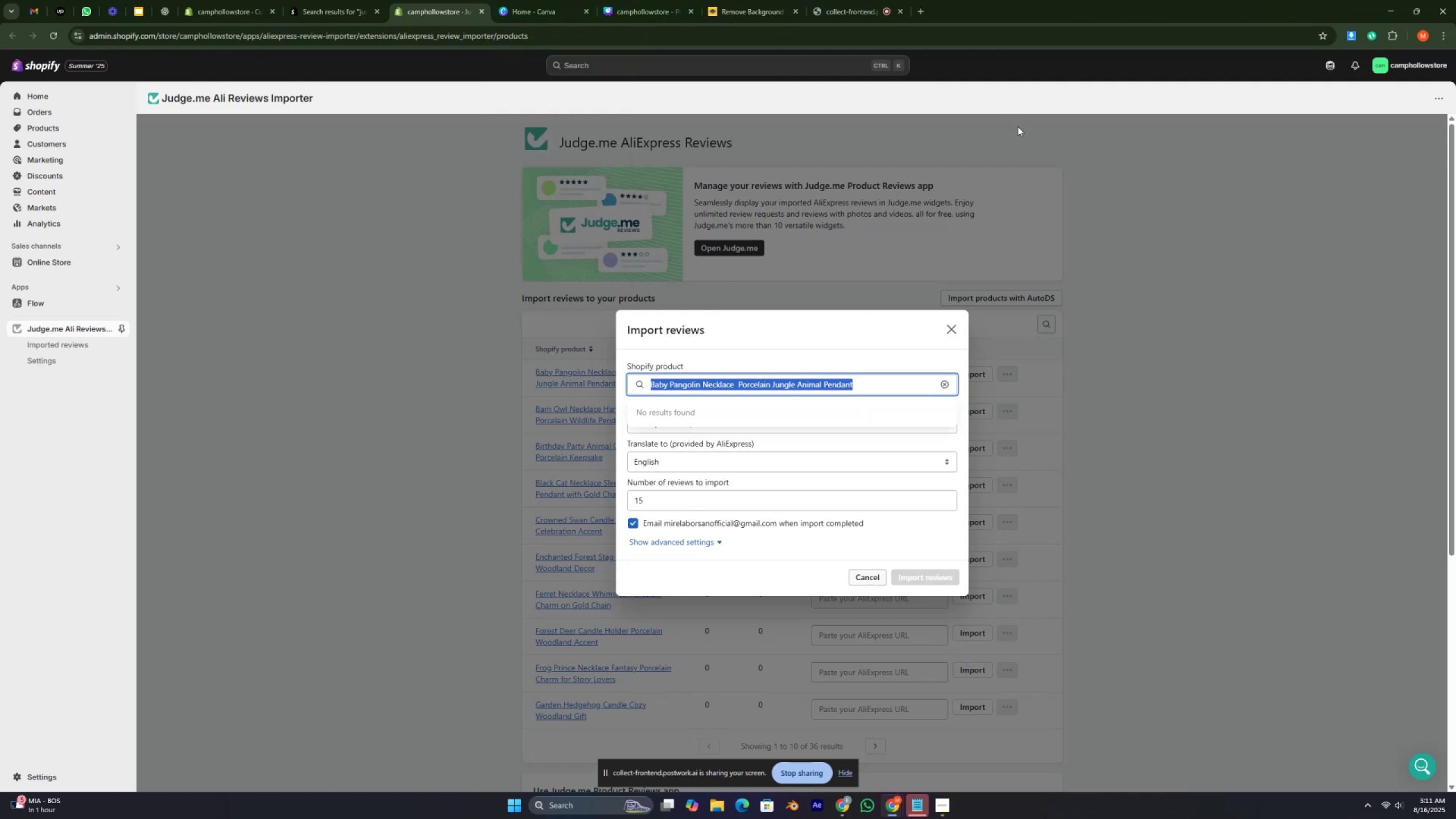 
left_click([705, 14])
 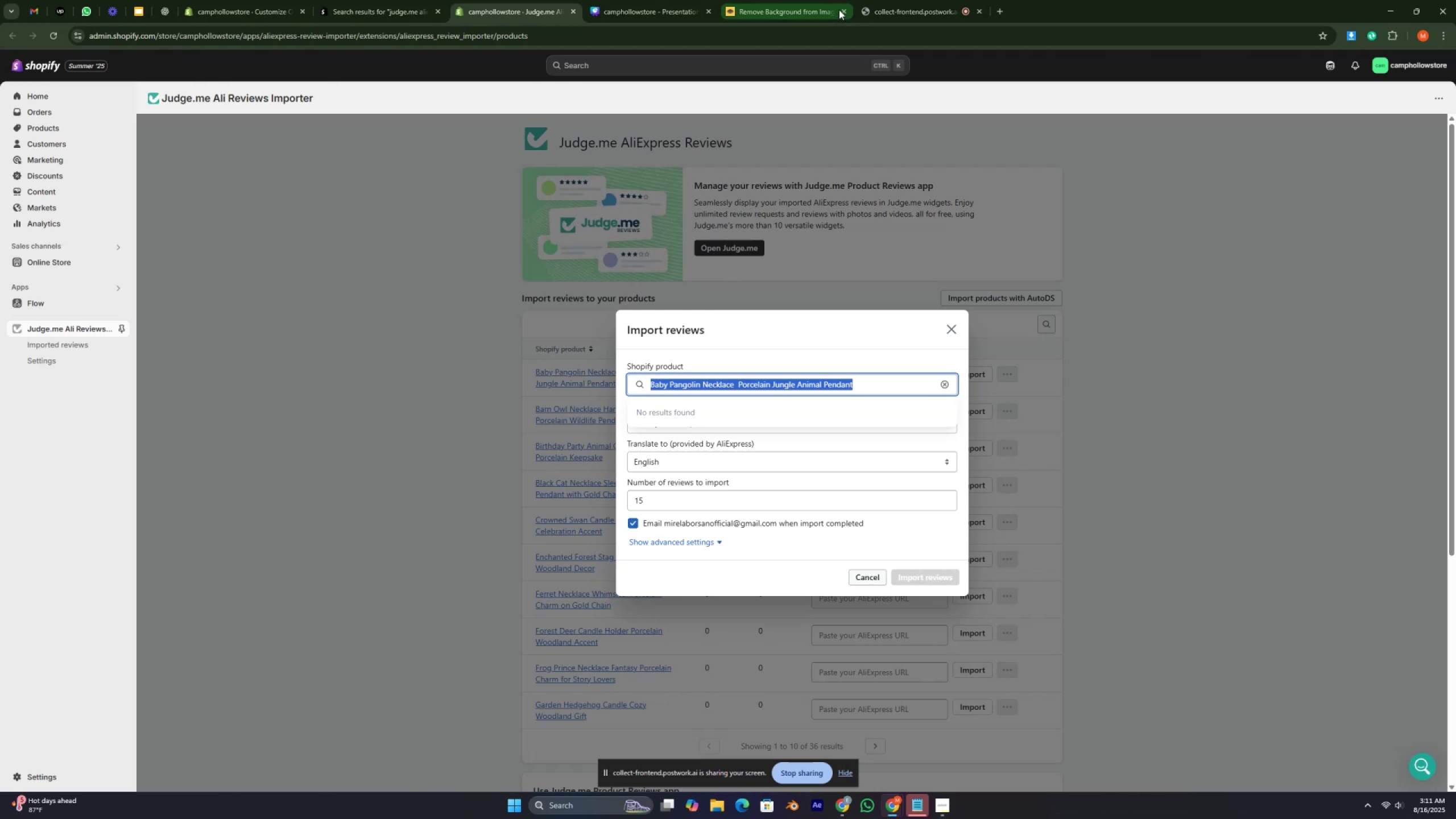 
left_click([842, 6])
 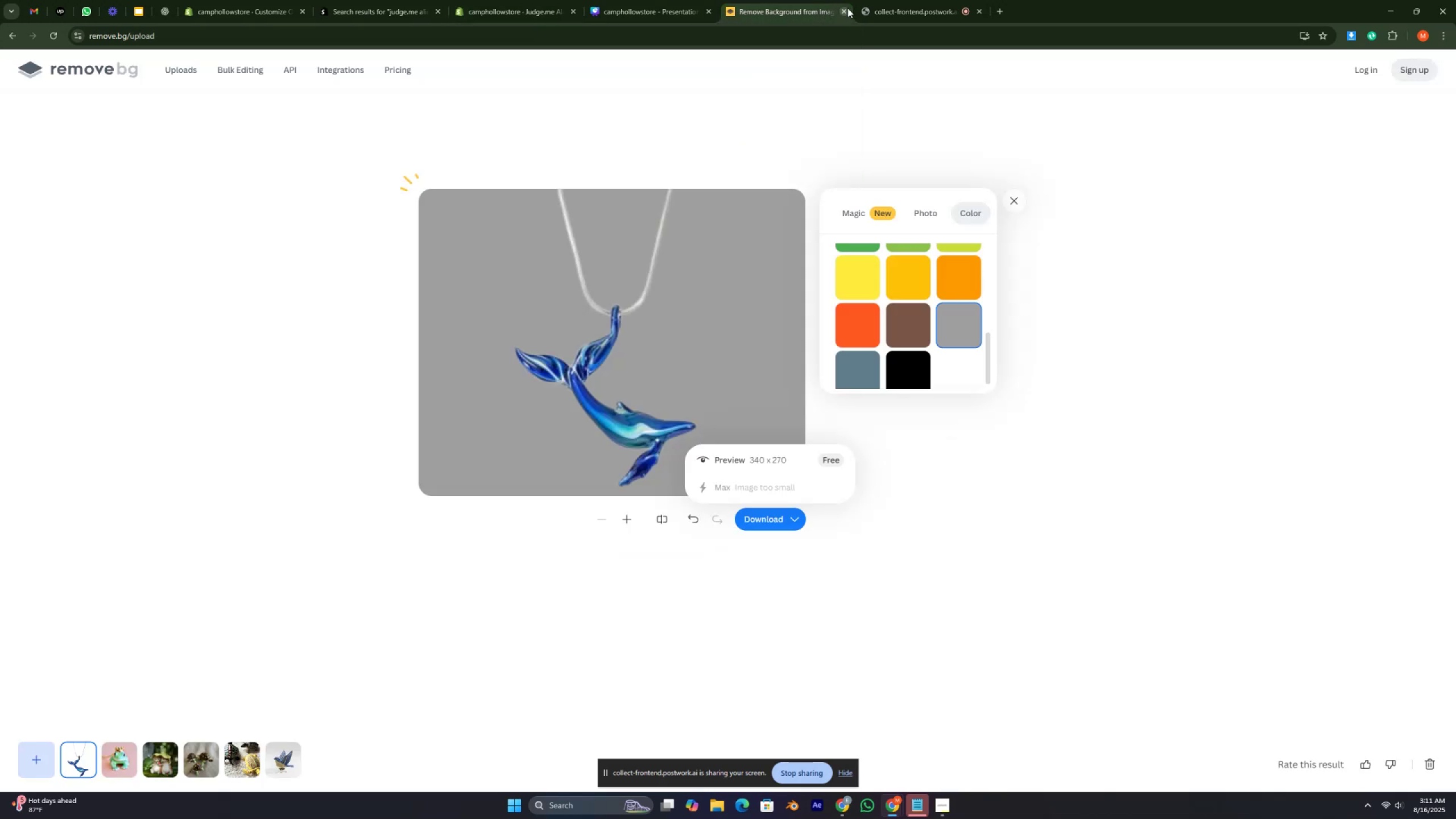 
left_click([845, 8])
 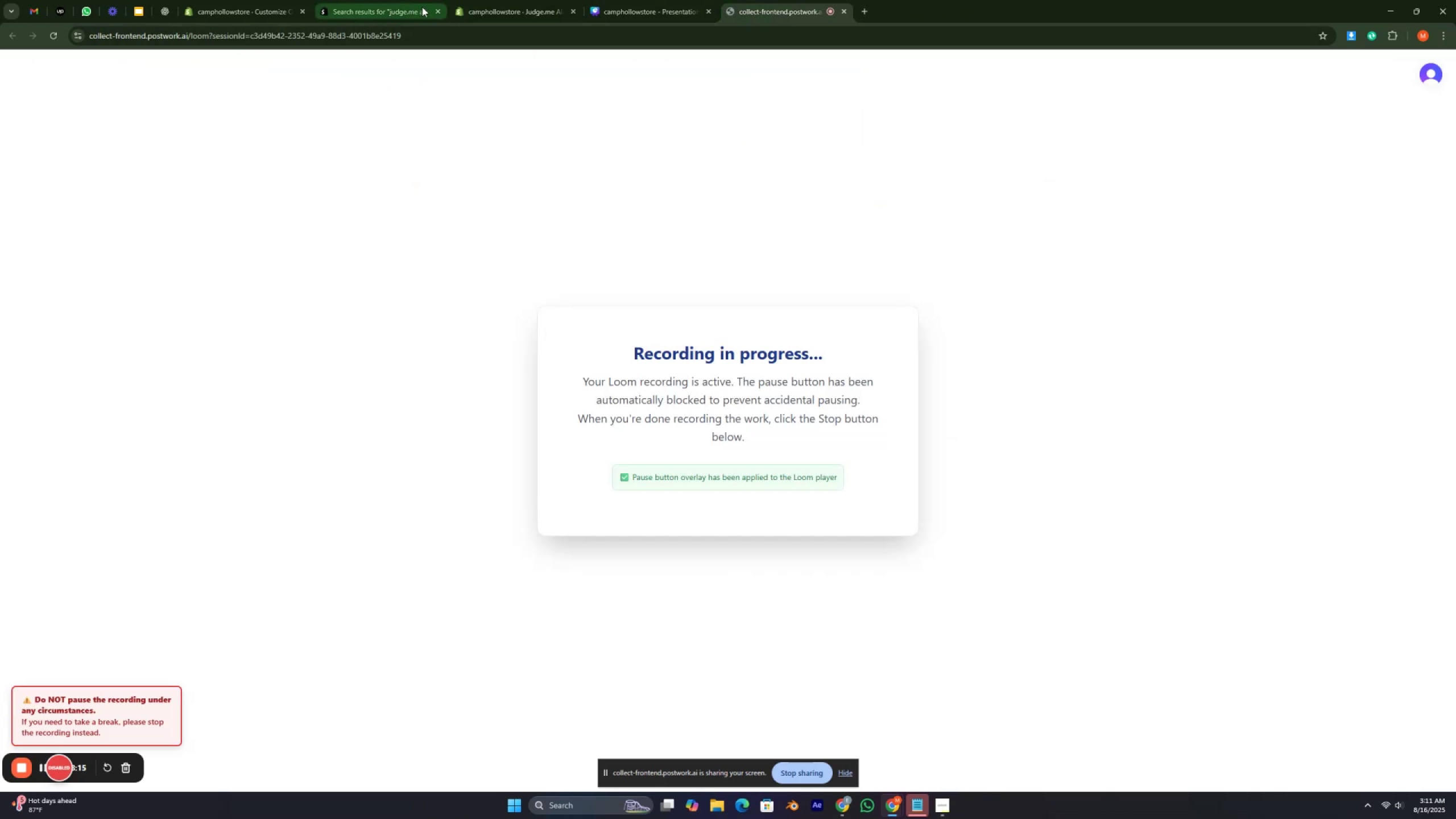 
left_click([438, 13])
 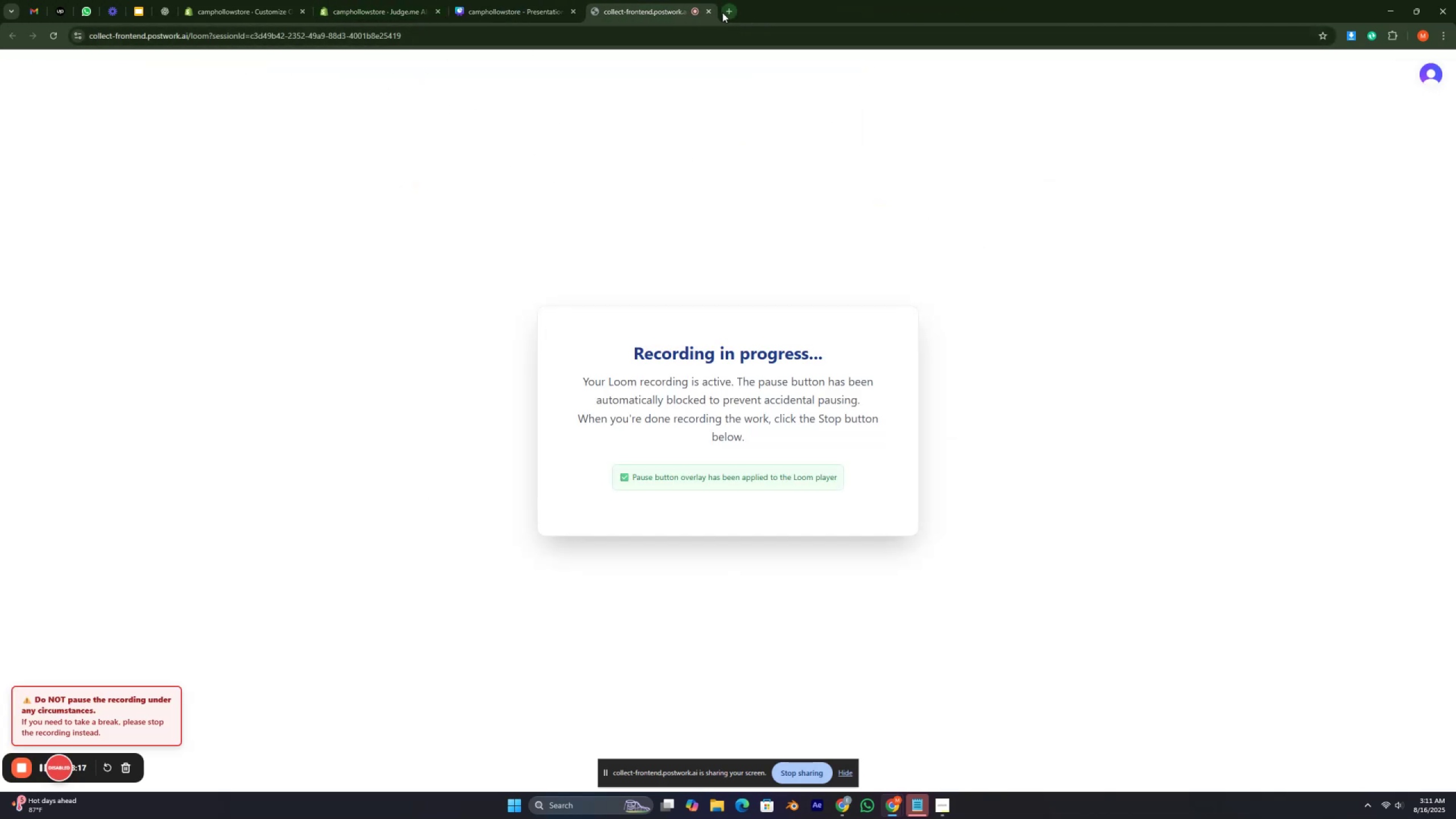 
left_click([727, 13])
 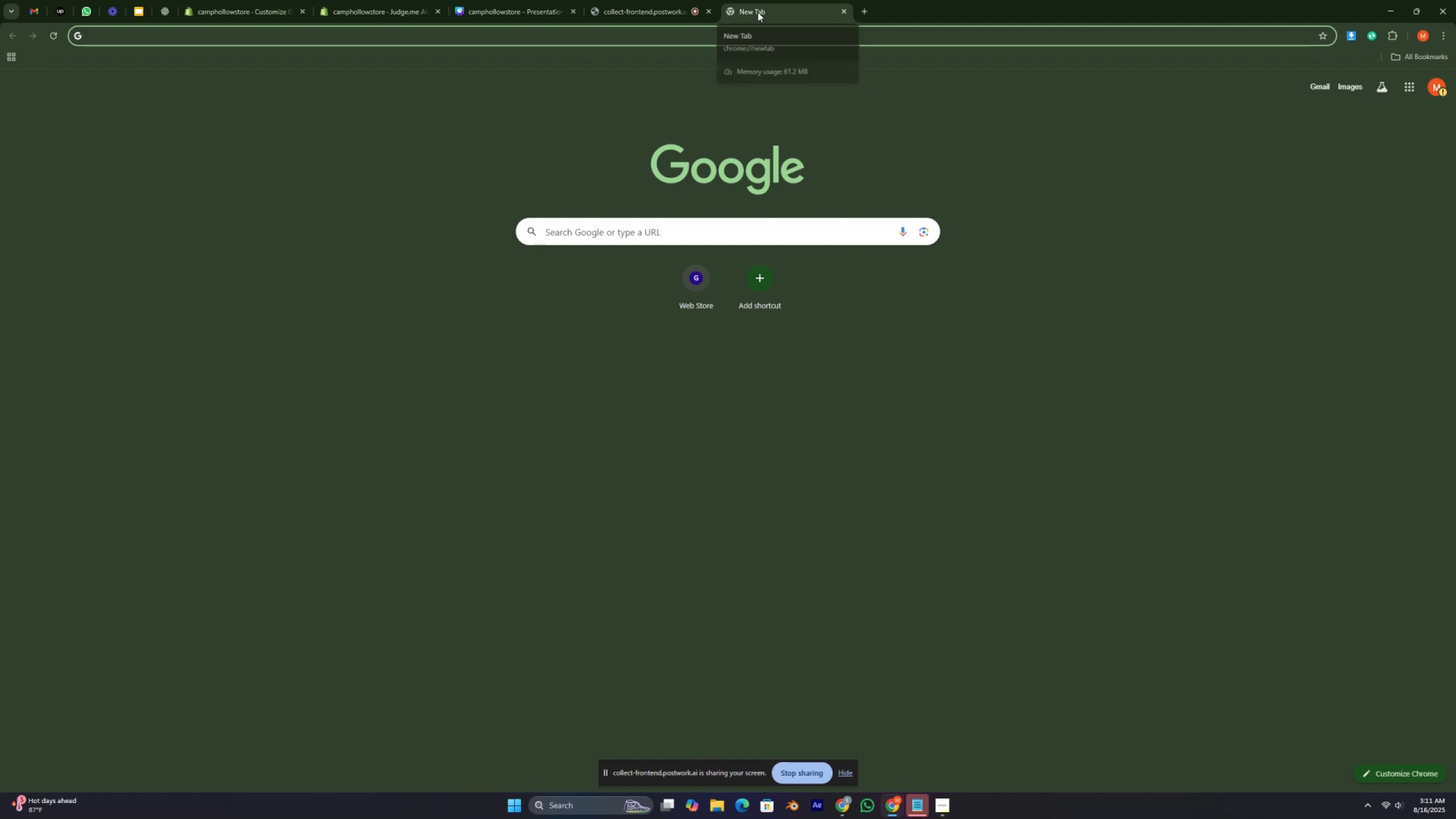 
type(ali e)
 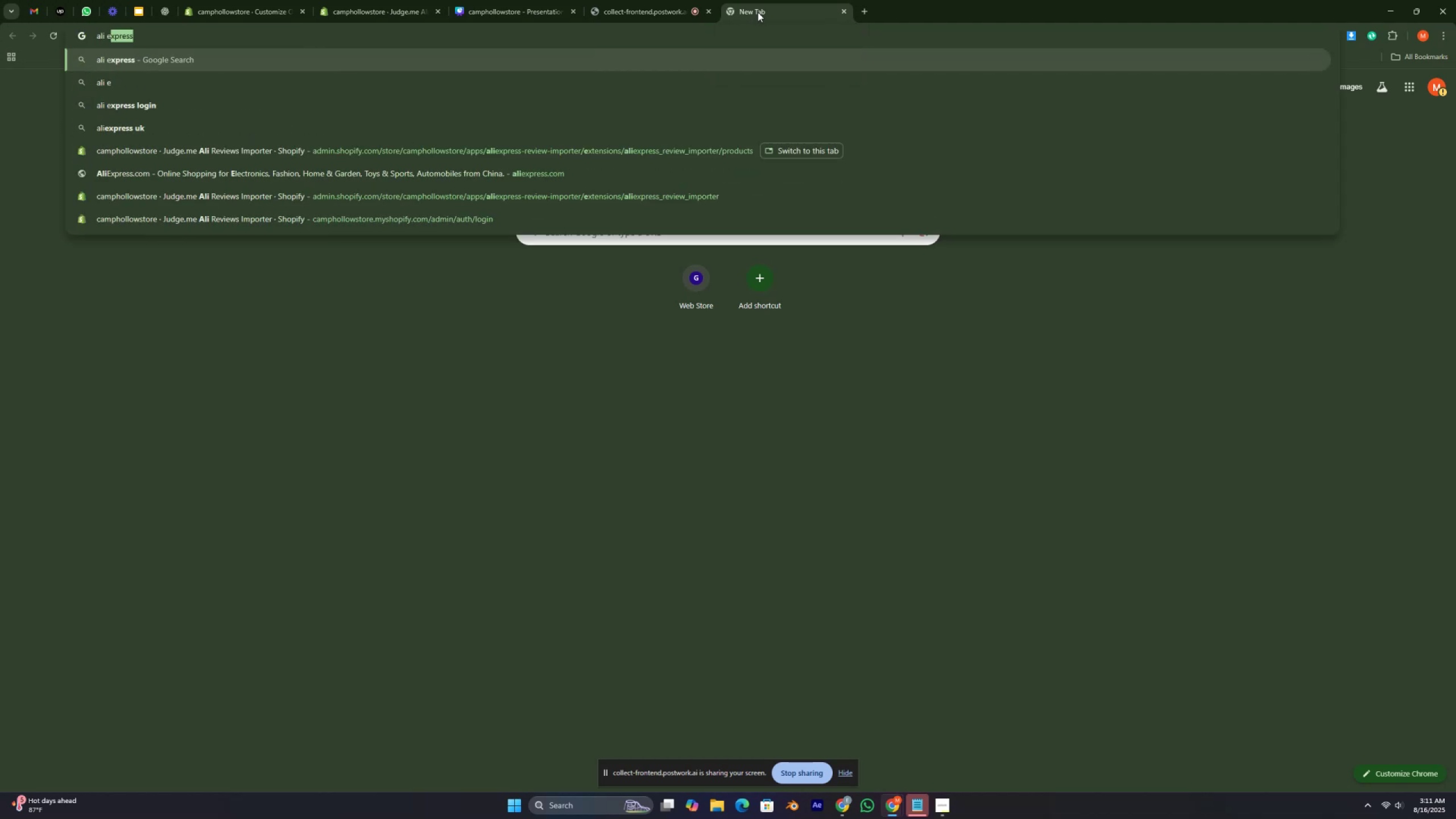 
key(Enter)
 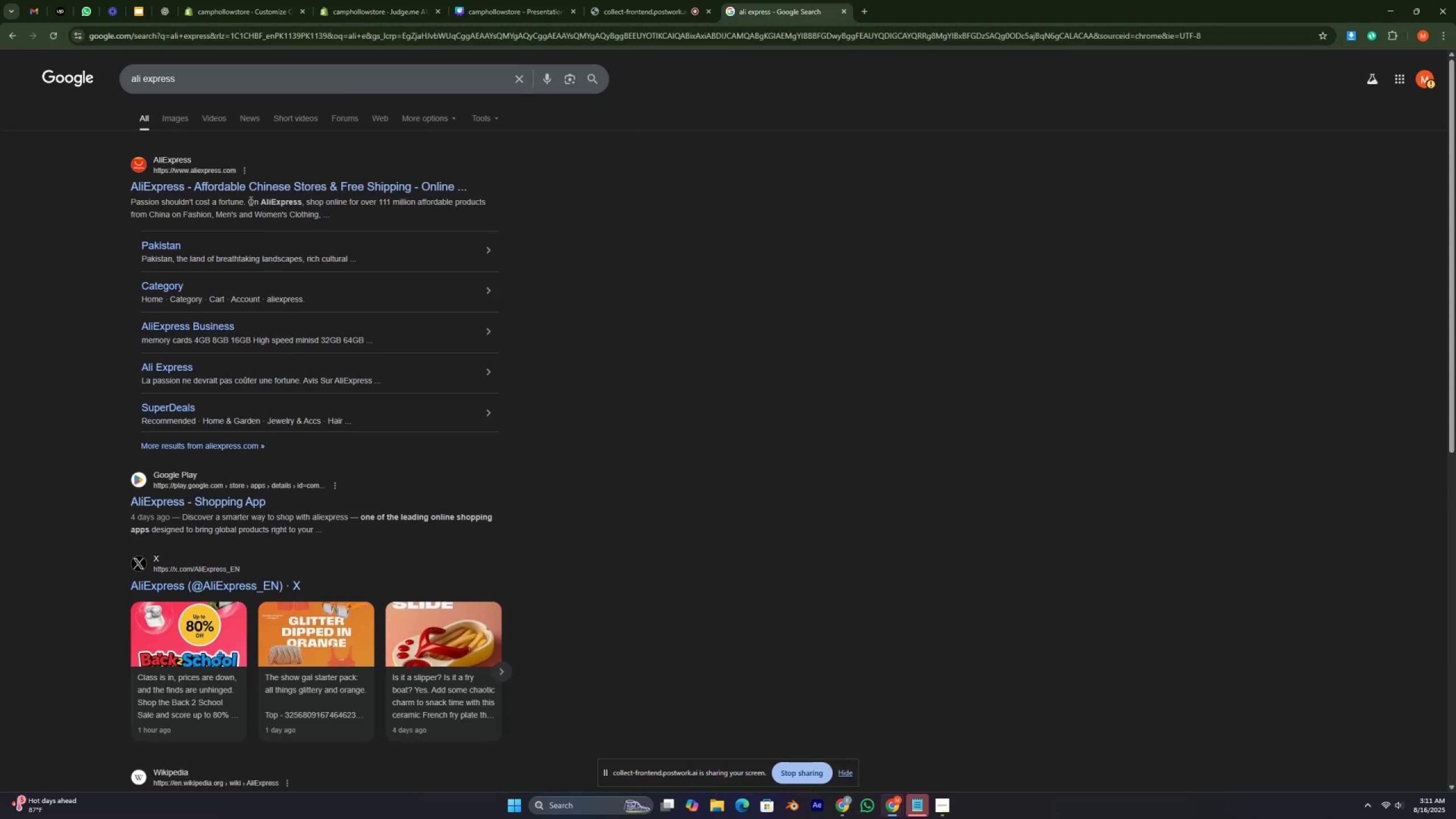 
left_click([248, 193])
 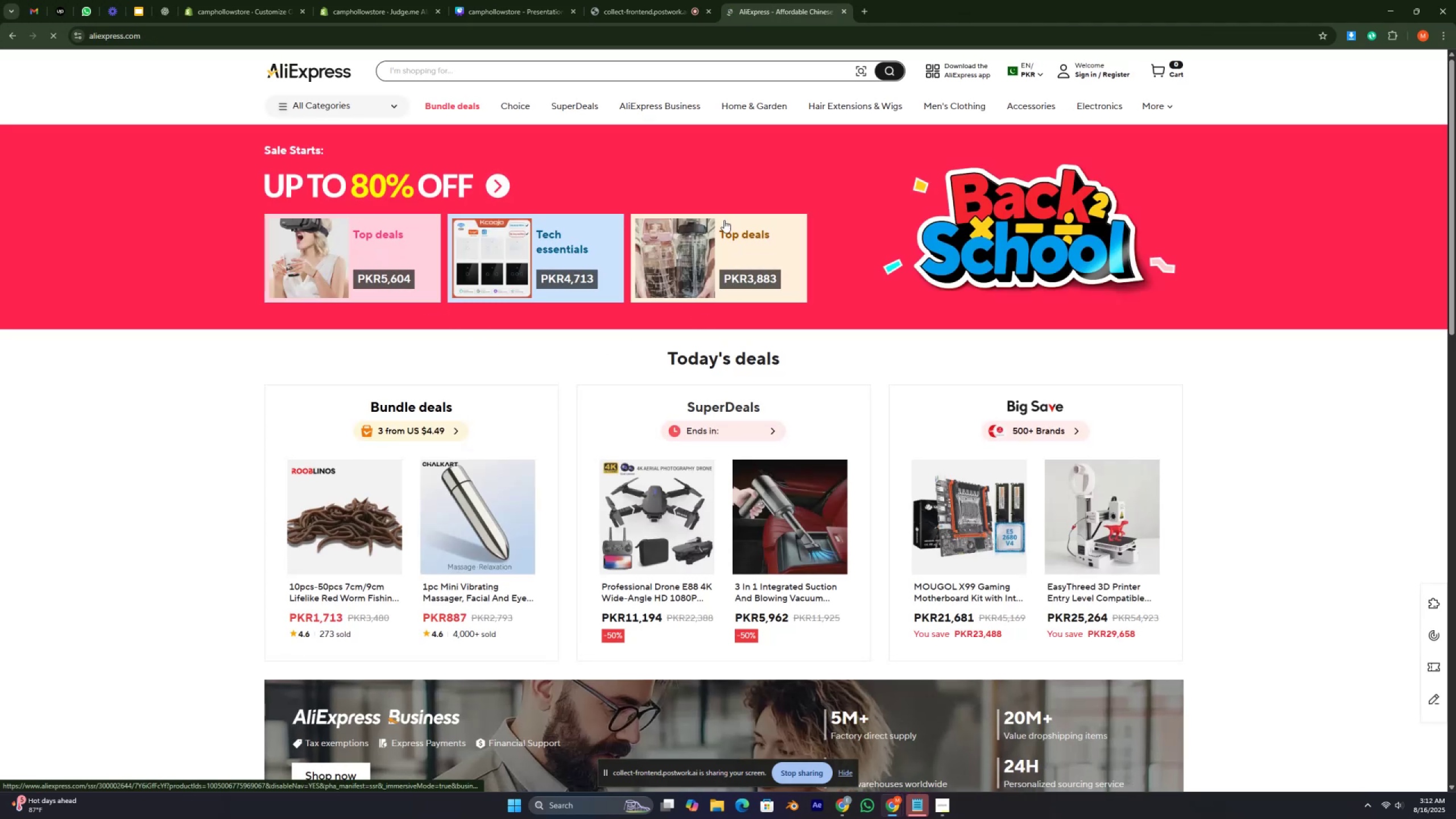 
wait(8.78)
 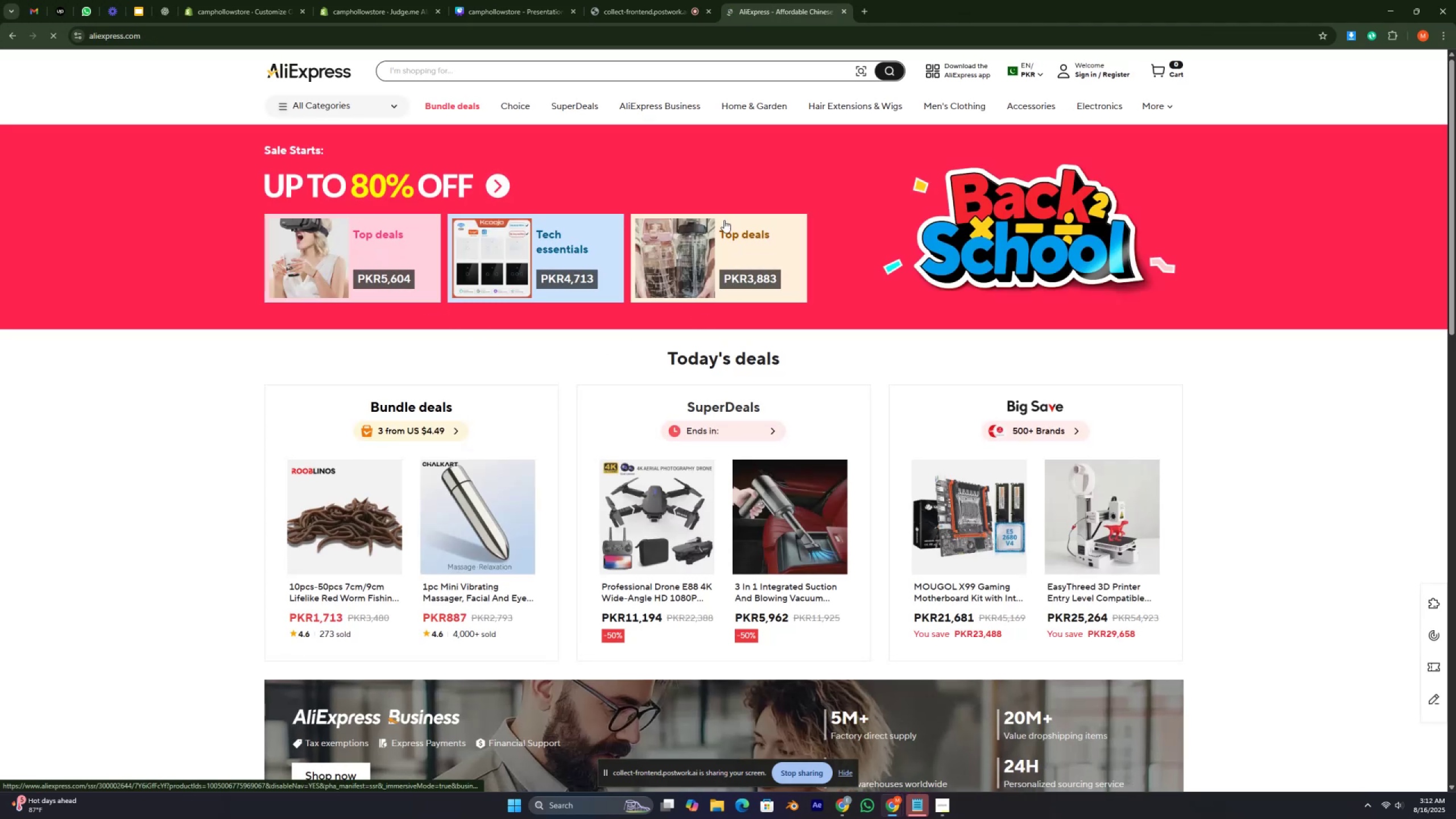 
left_click([445, 60])
 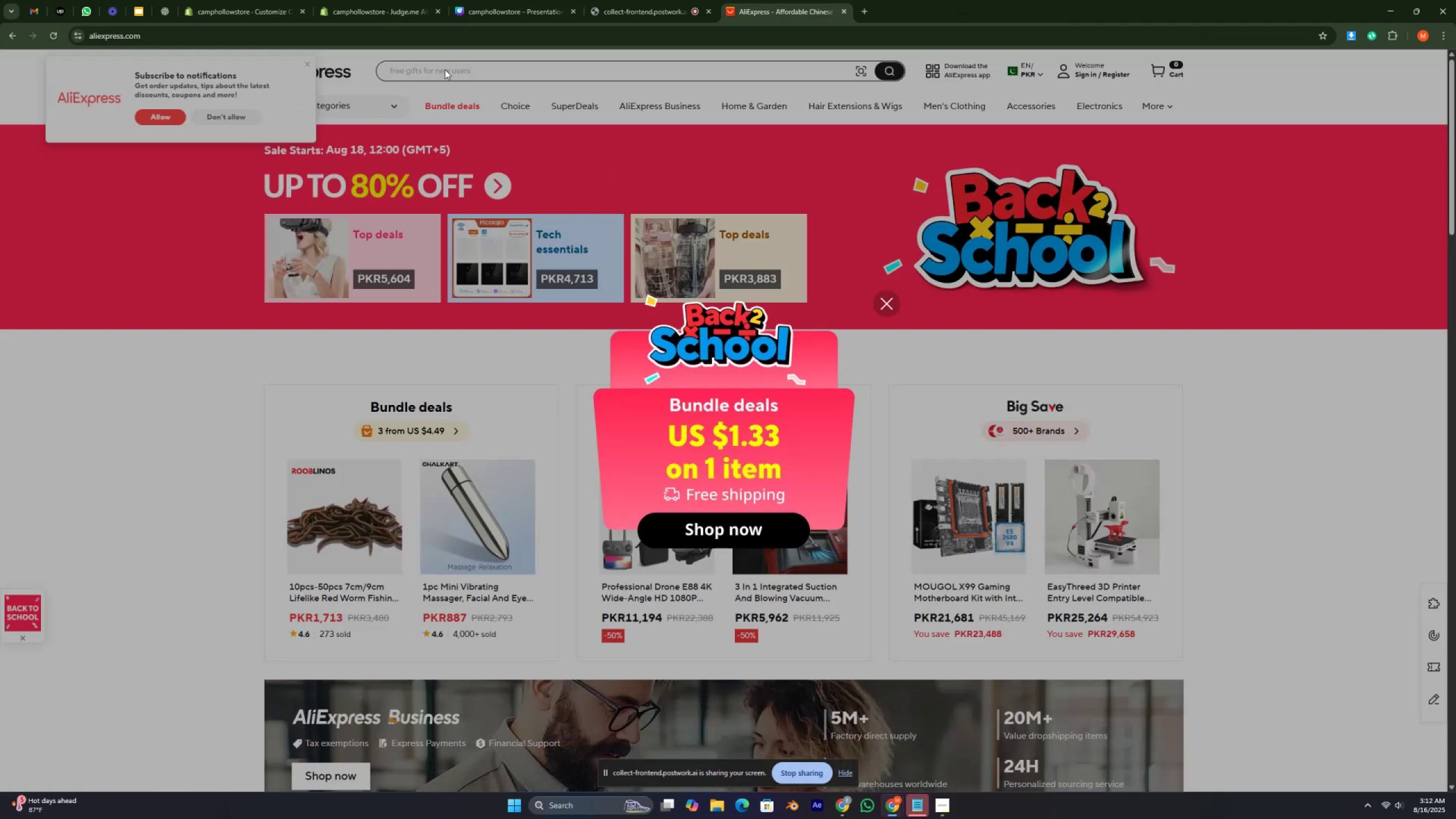 
double_click([445, 69])
 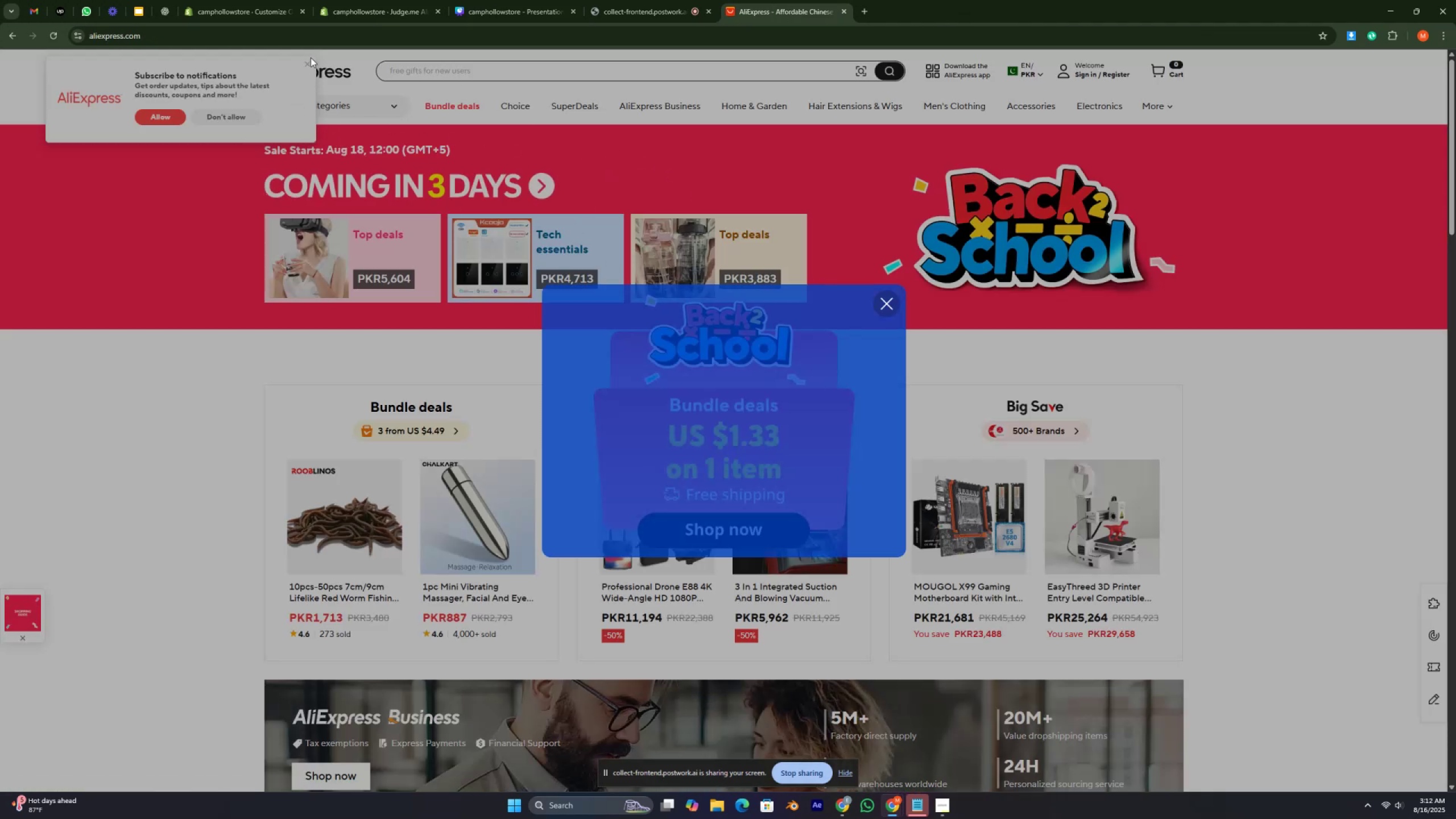 
left_click([309, 60])
 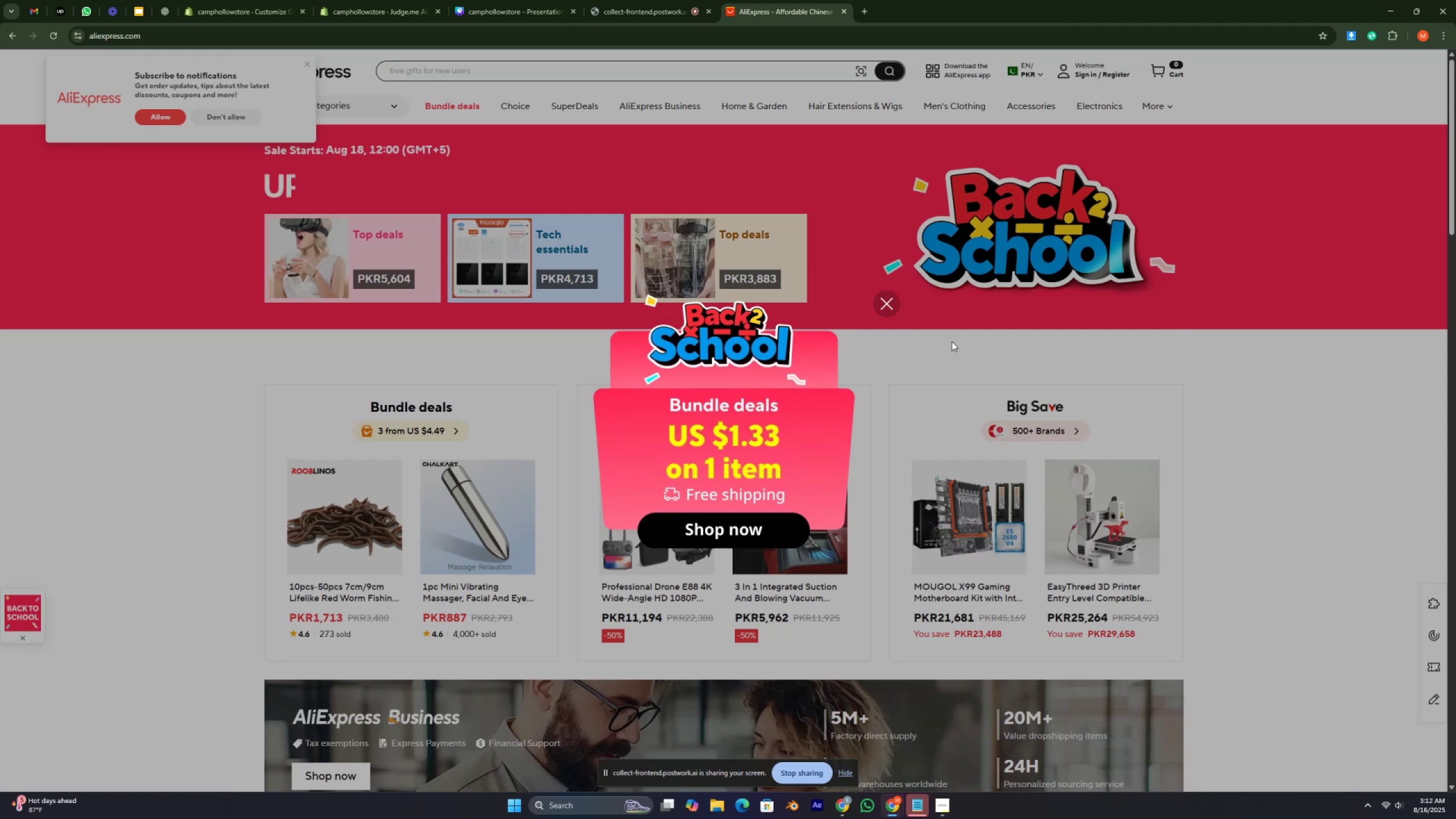 
scroll: coordinate [988, 403], scroll_direction: down, amount: 4.0
 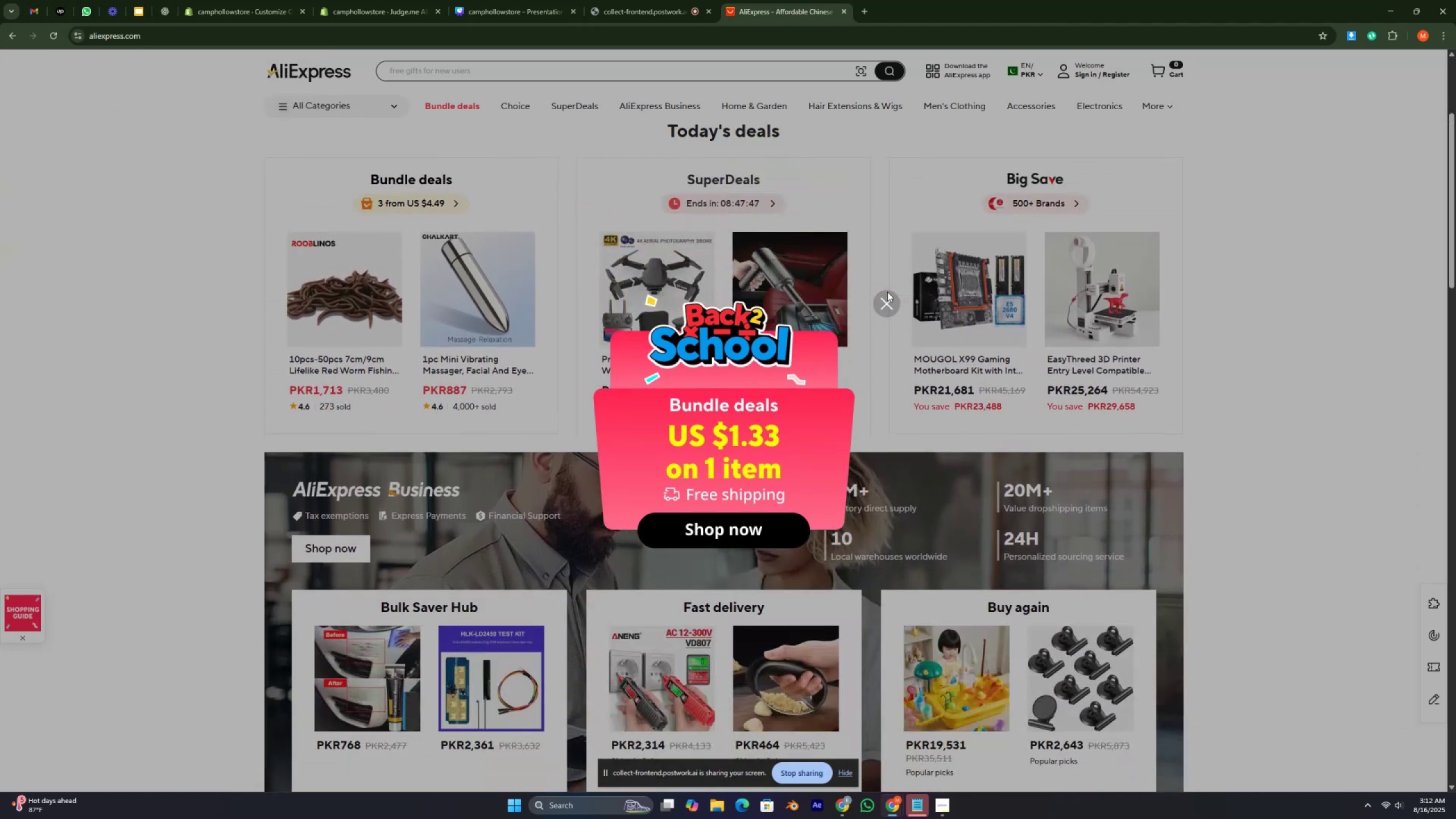 
left_click([888, 301])
 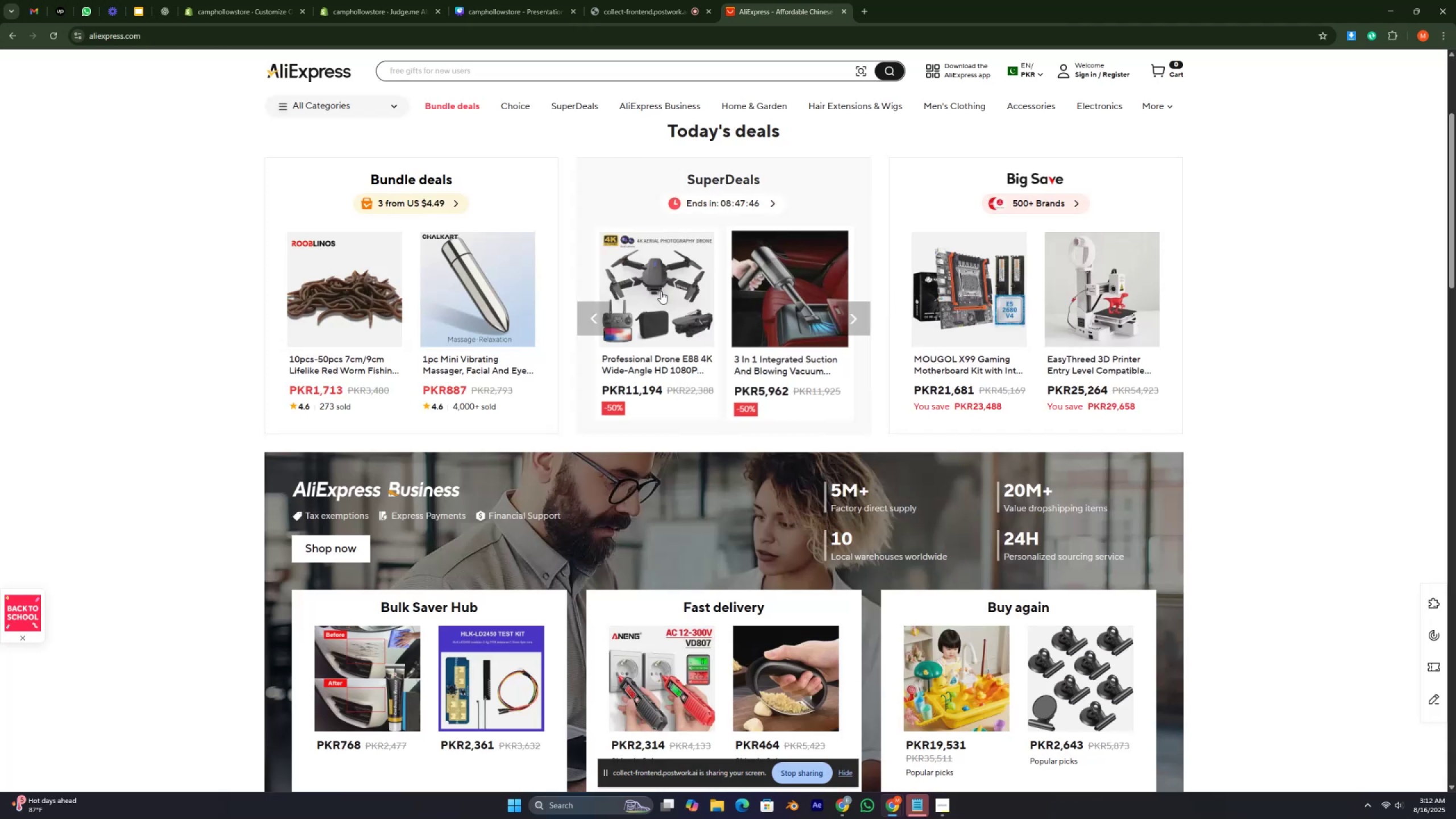 
scroll: coordinate [659, 291], scroll_direction: up, amount: 11.0
 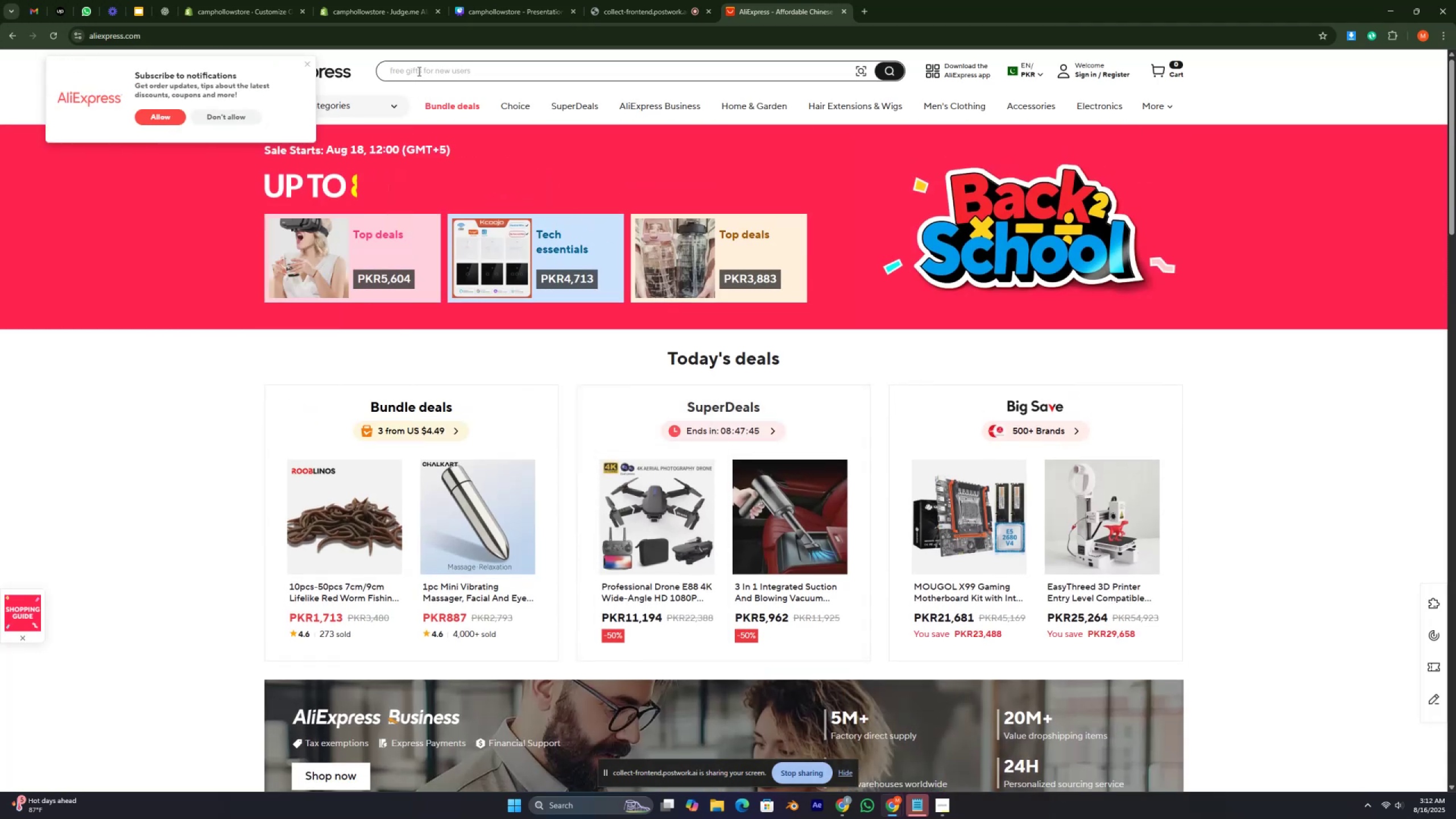 
double_click([418, 71])
 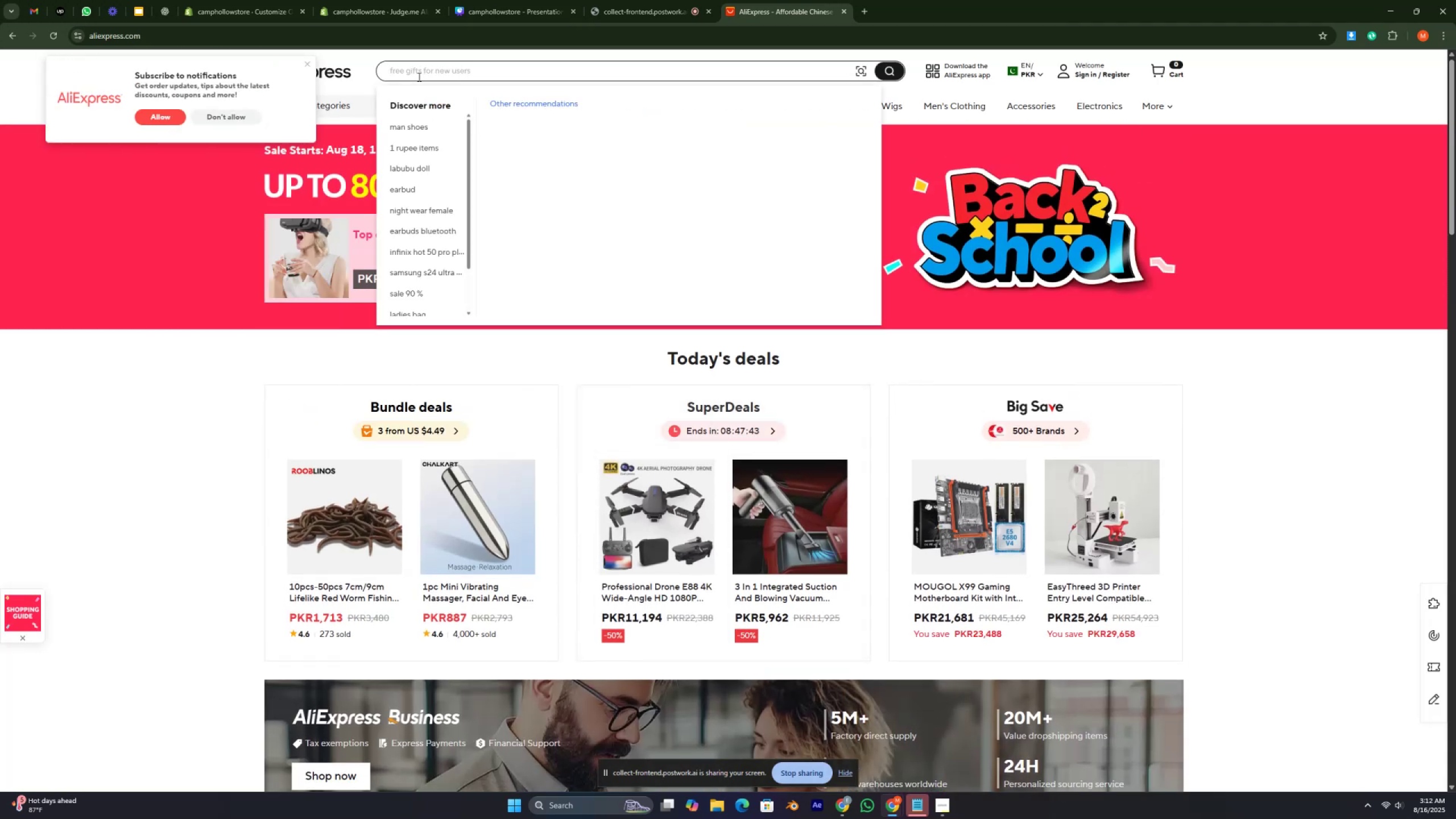 
key(Control+V)
 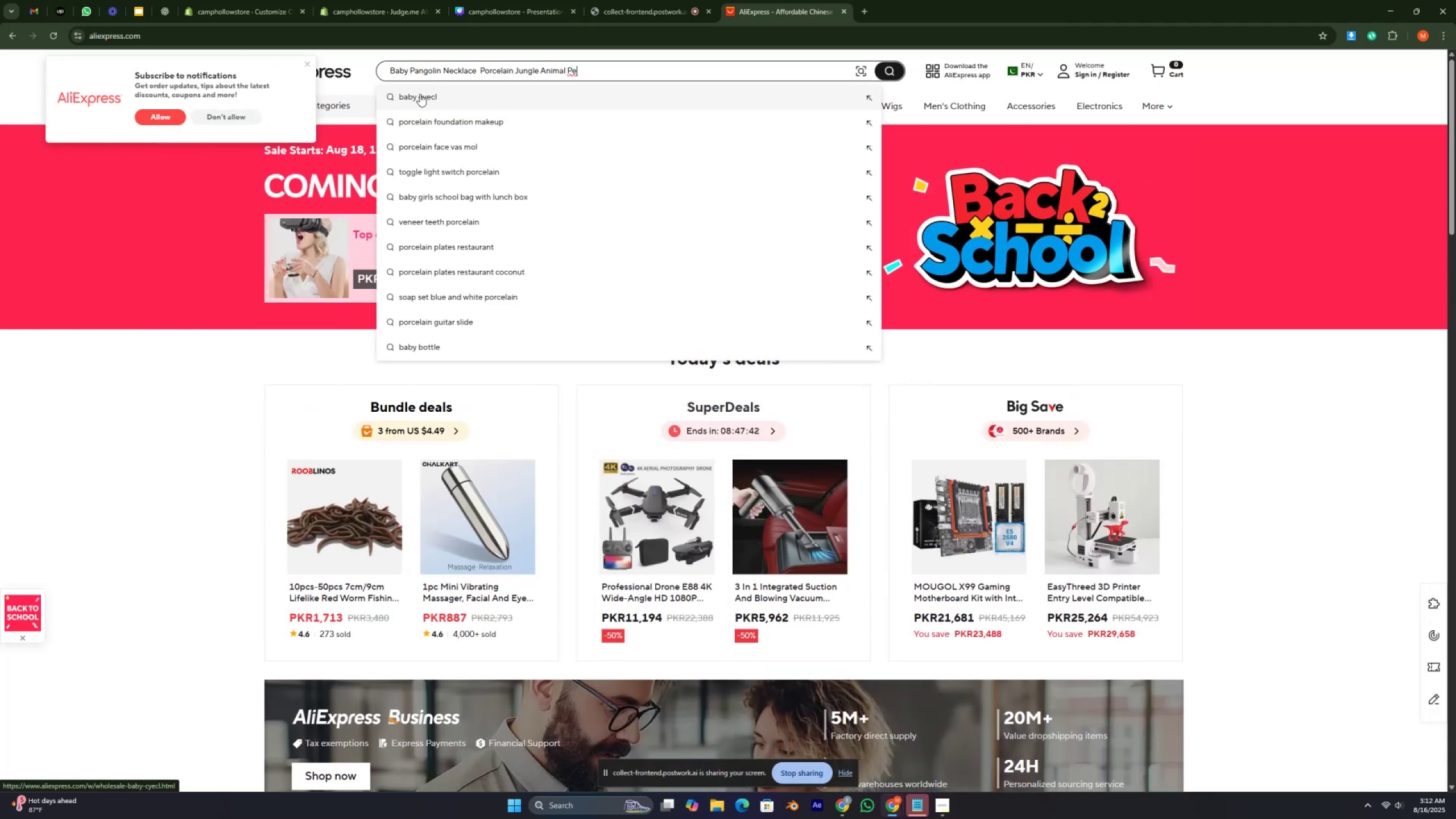 
key(Enter)
 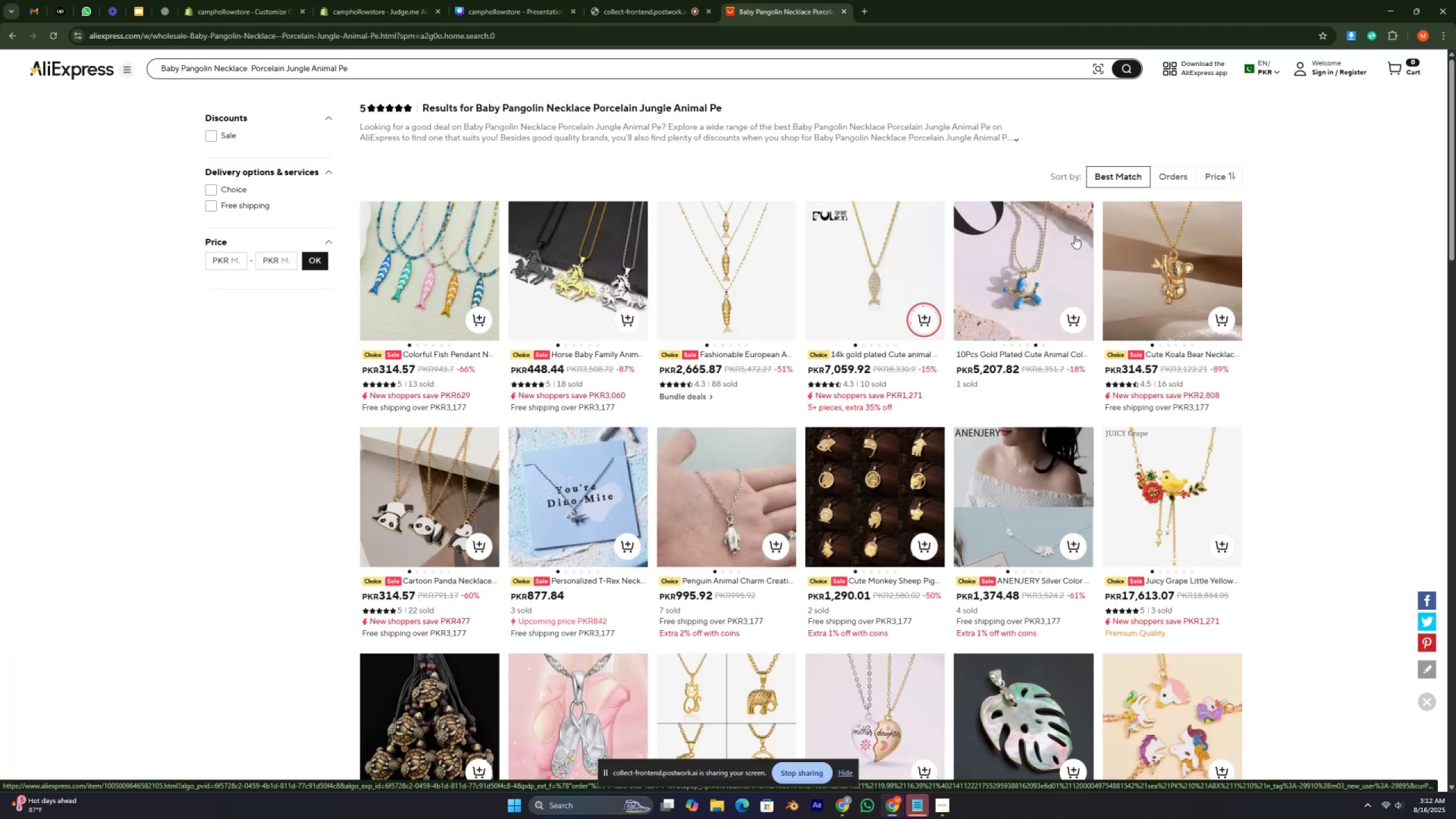 
wait(5.06)
 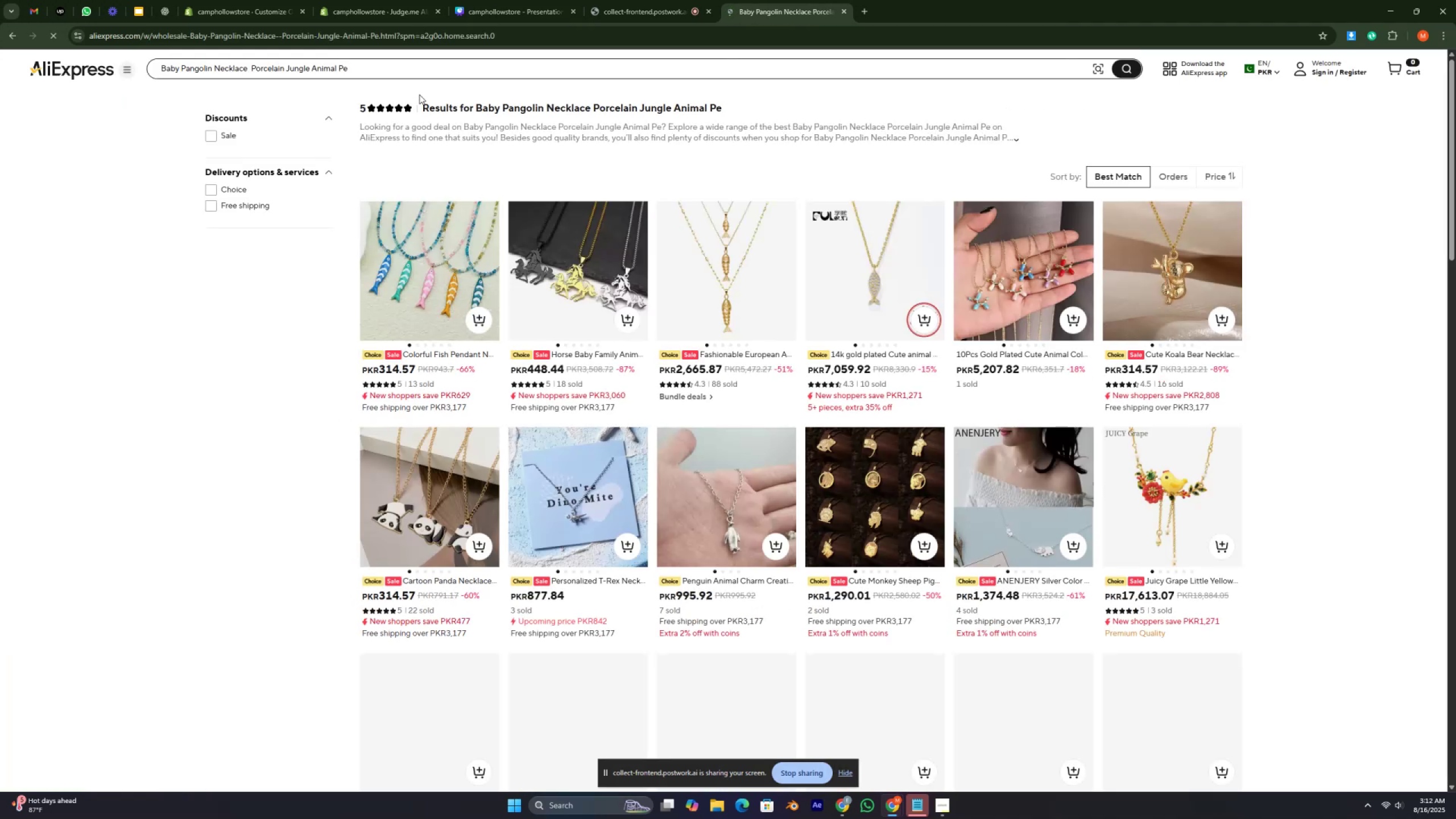 
left_click([1179, 180])
 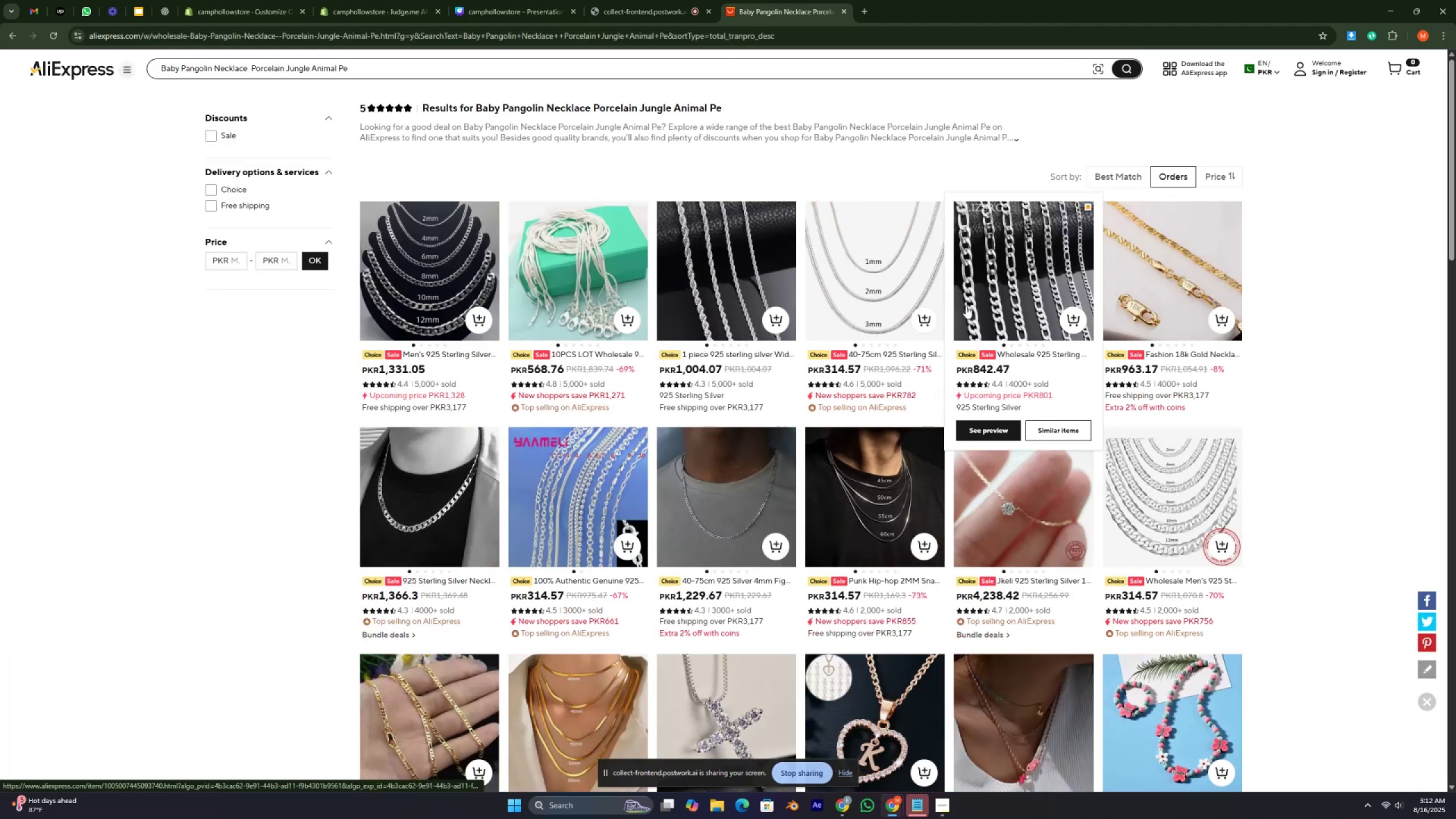 
wait(8.81)
 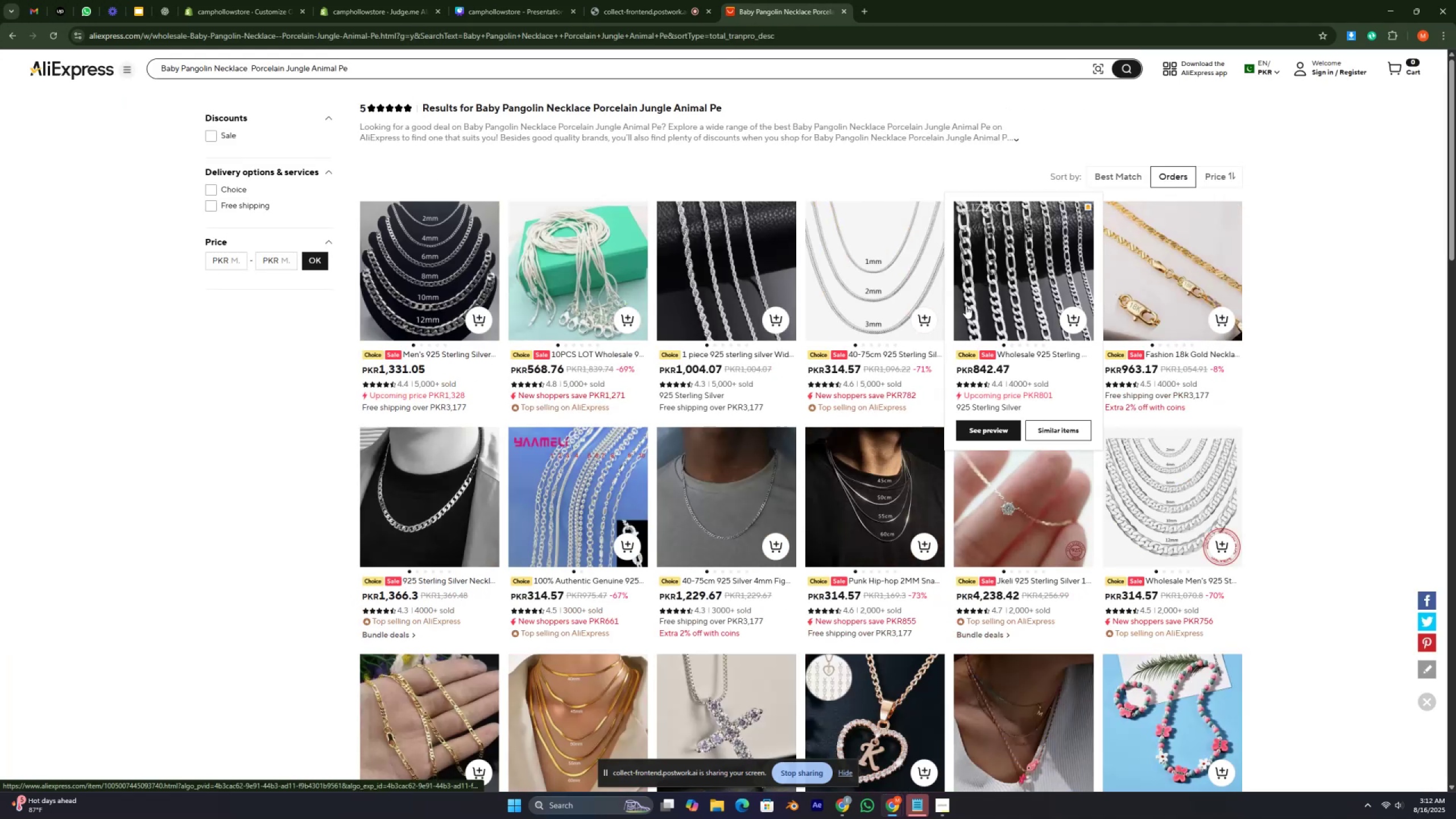 
scroll: coordinate [743, 297], scroll_direction: down, amount: 3.0
 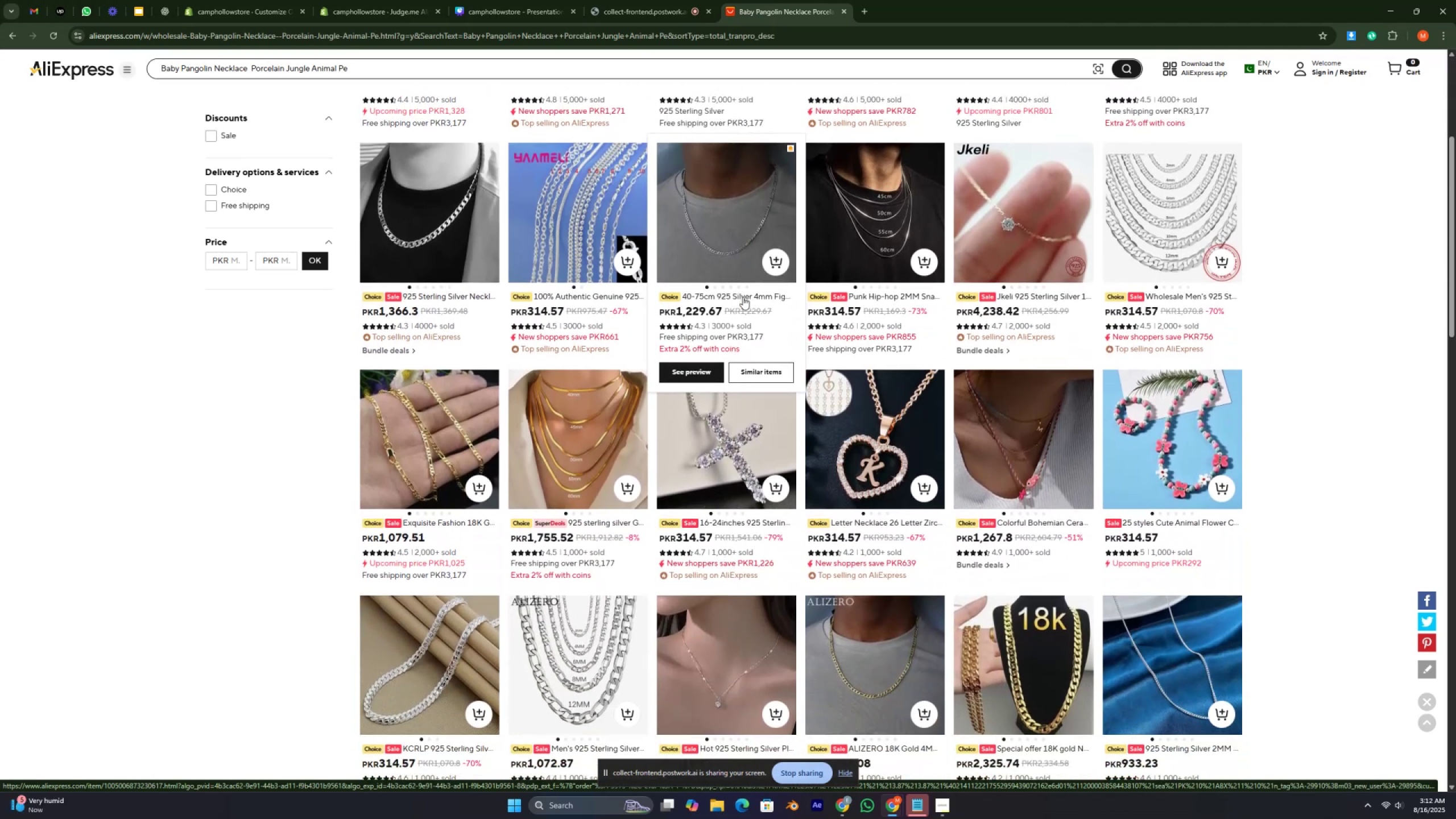 
scroll: coordinate [743, 297], scroll_direction: up, amount: 2.0
 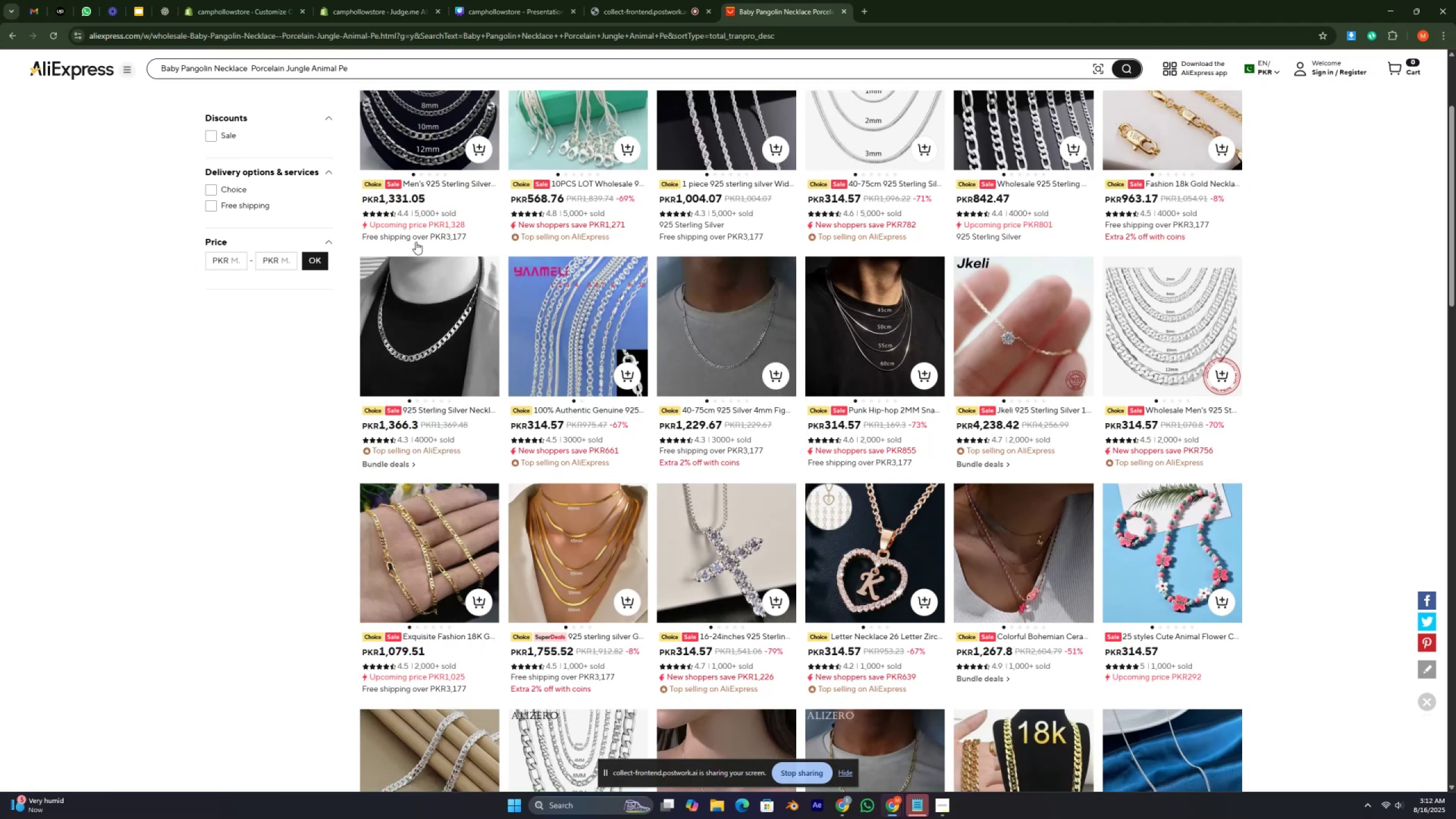 
scroll: coordinate [778, 302], scroll_direction: down, amount: 6.0
 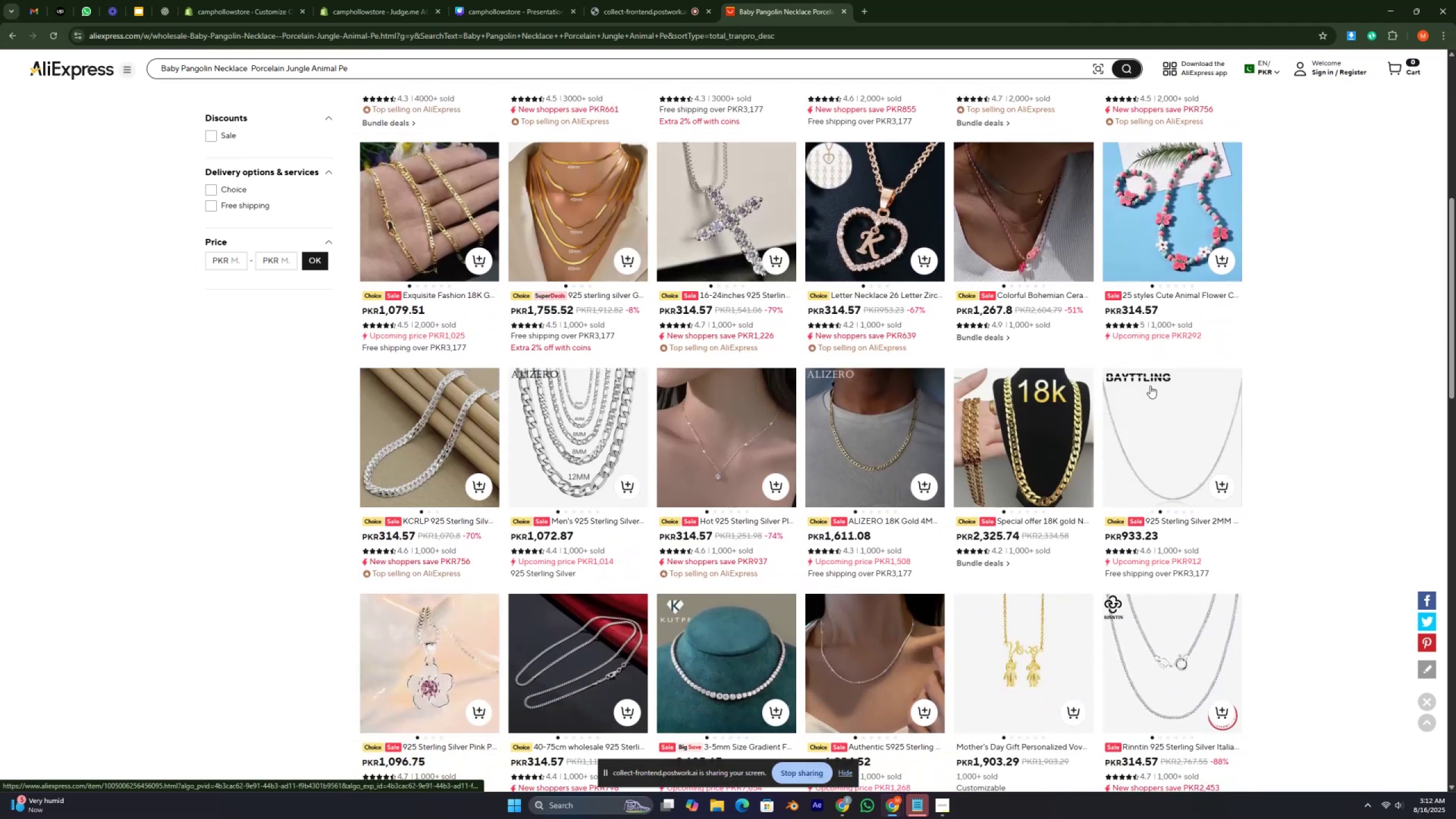 
left_click([1174, 222])
 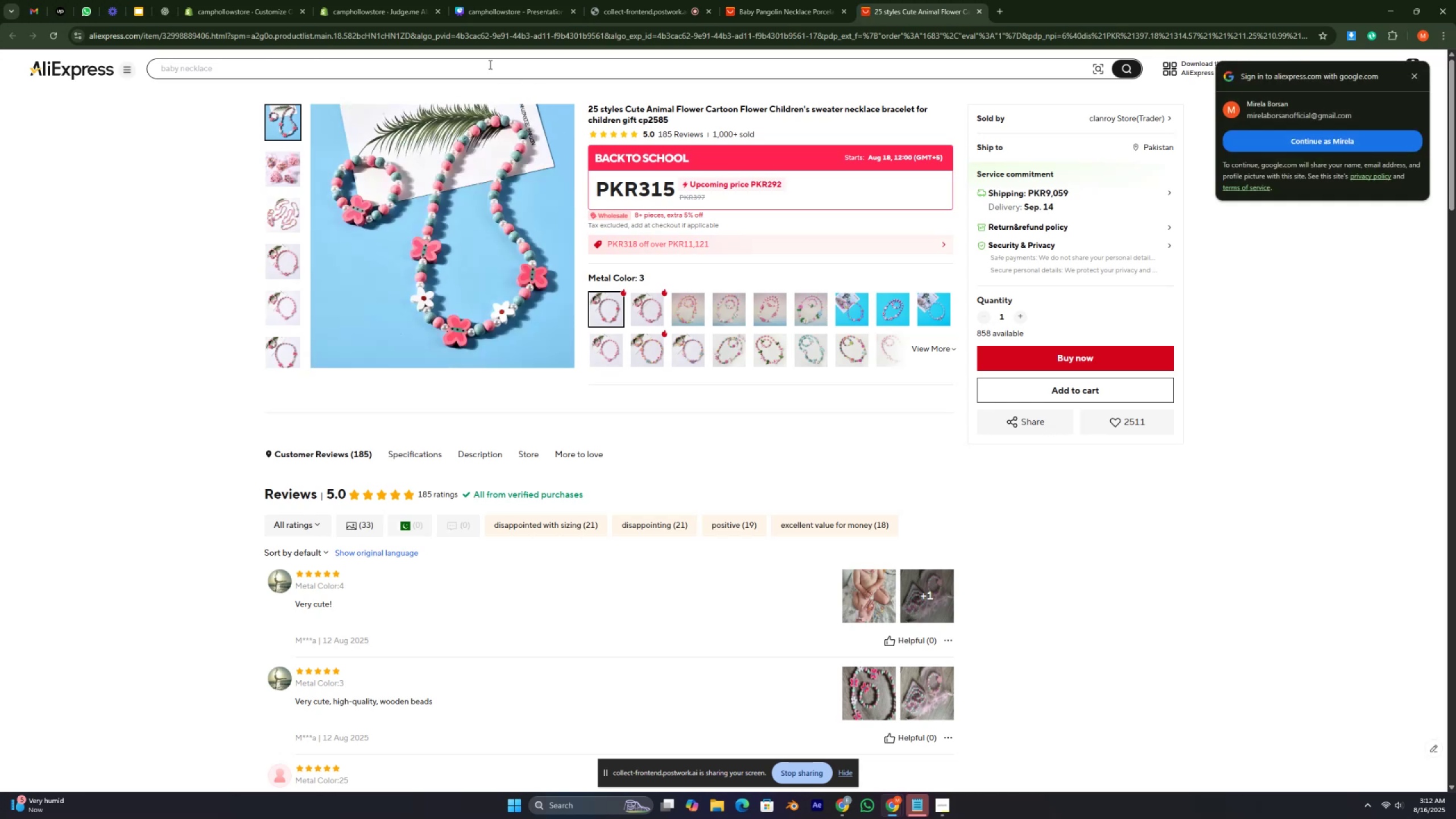 
wait(5.56)
 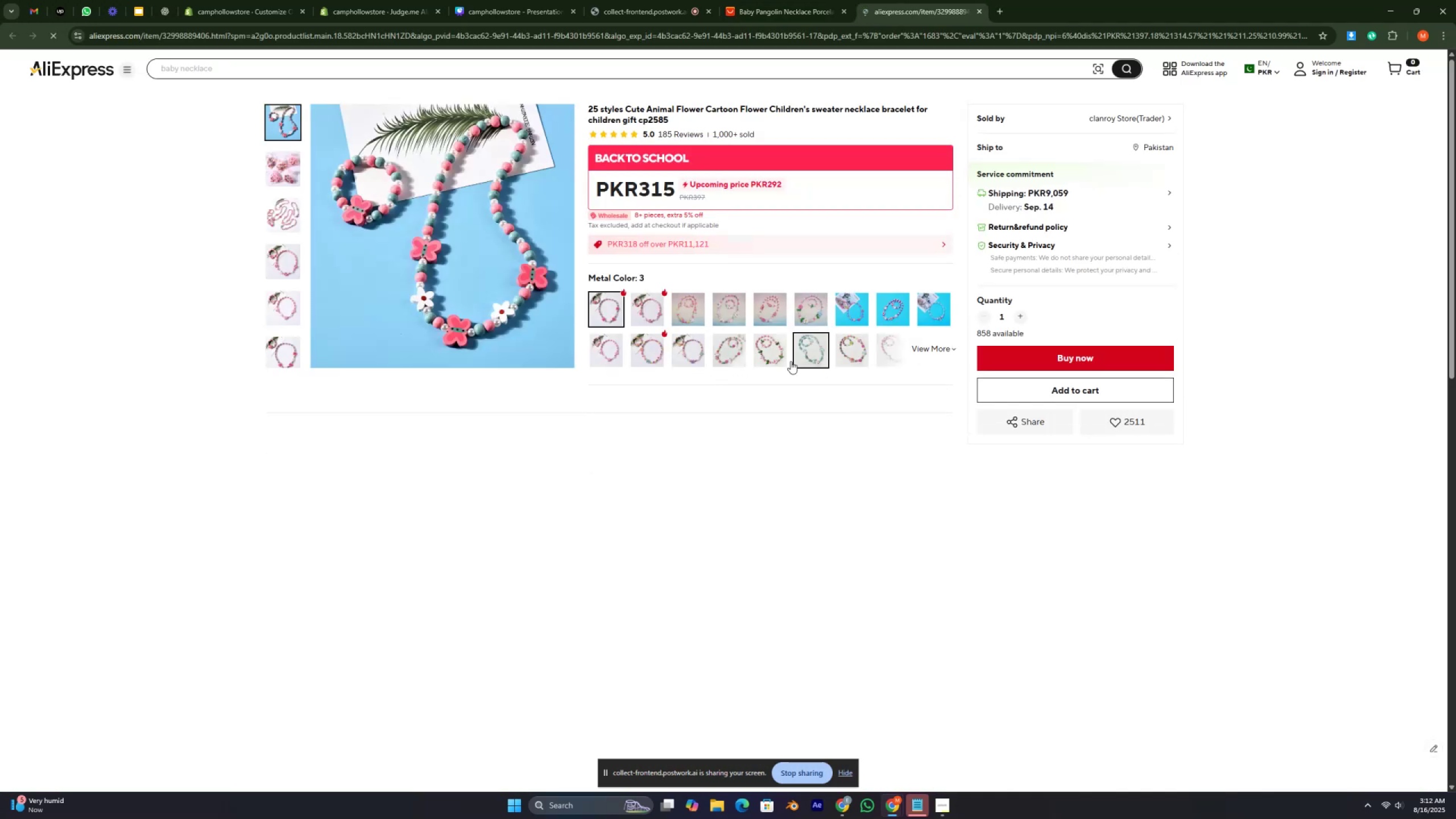 
double_click([465, 34])
 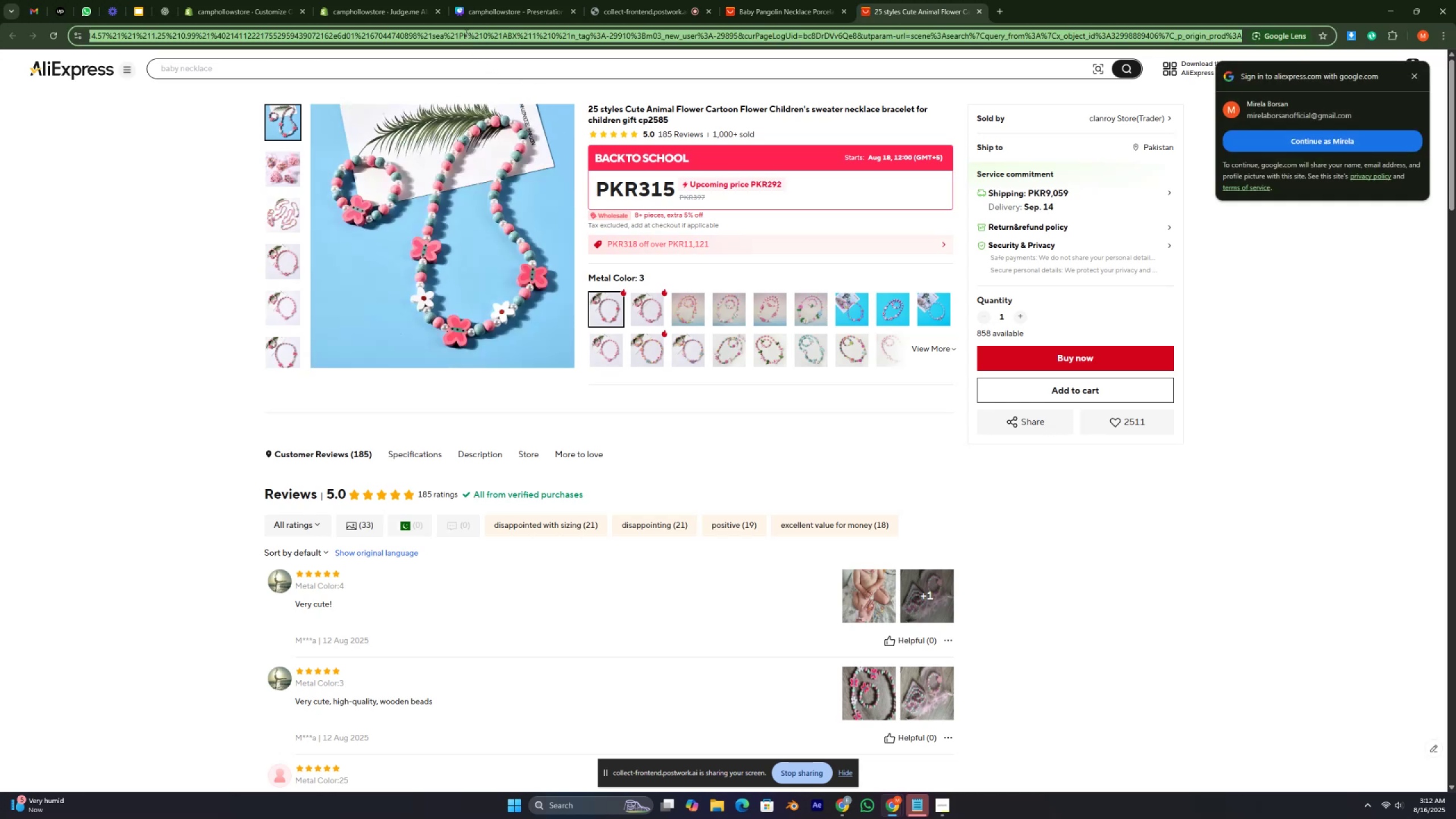 
triple_click([465, 34])
 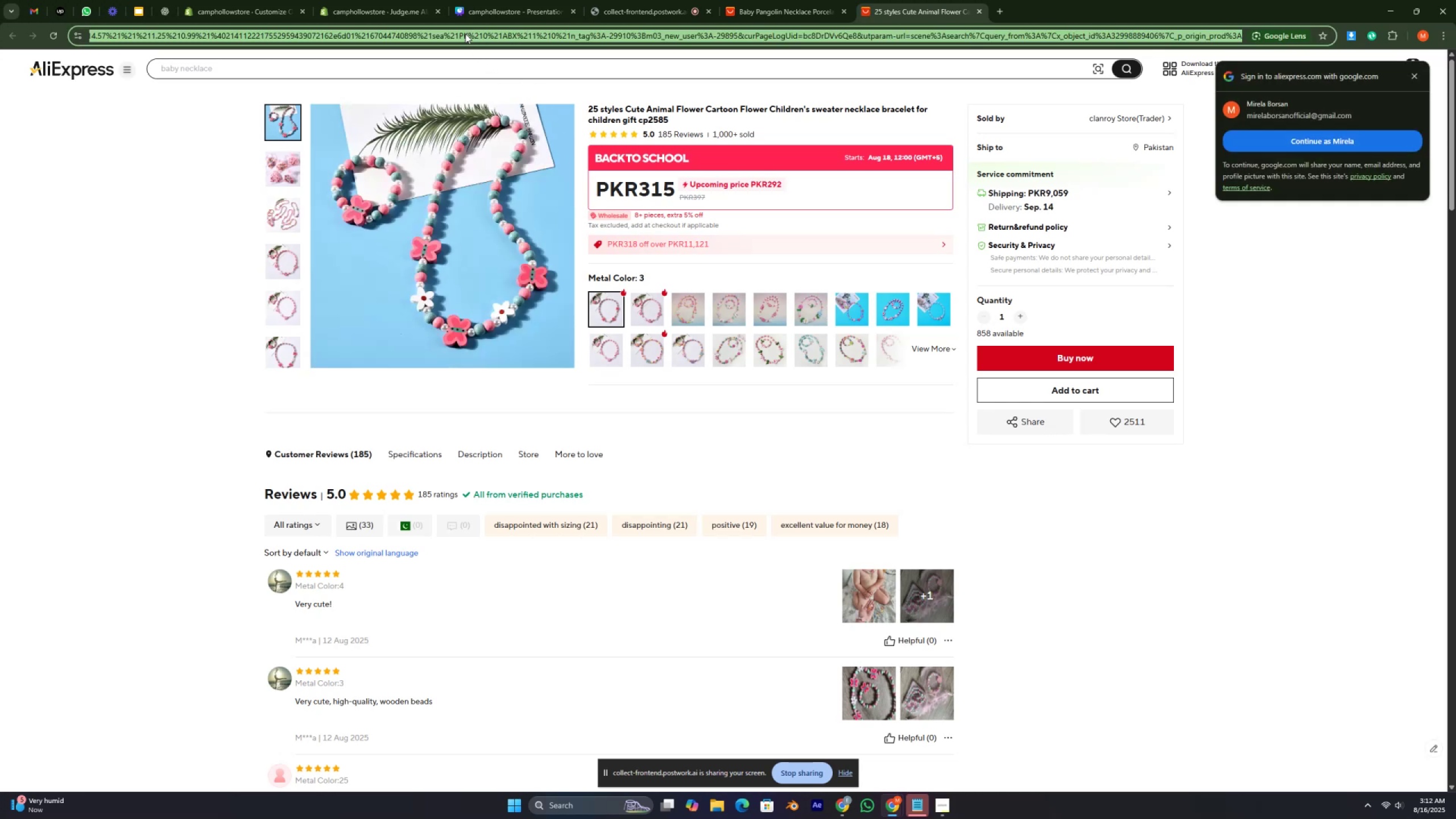 
key(Control+C)
 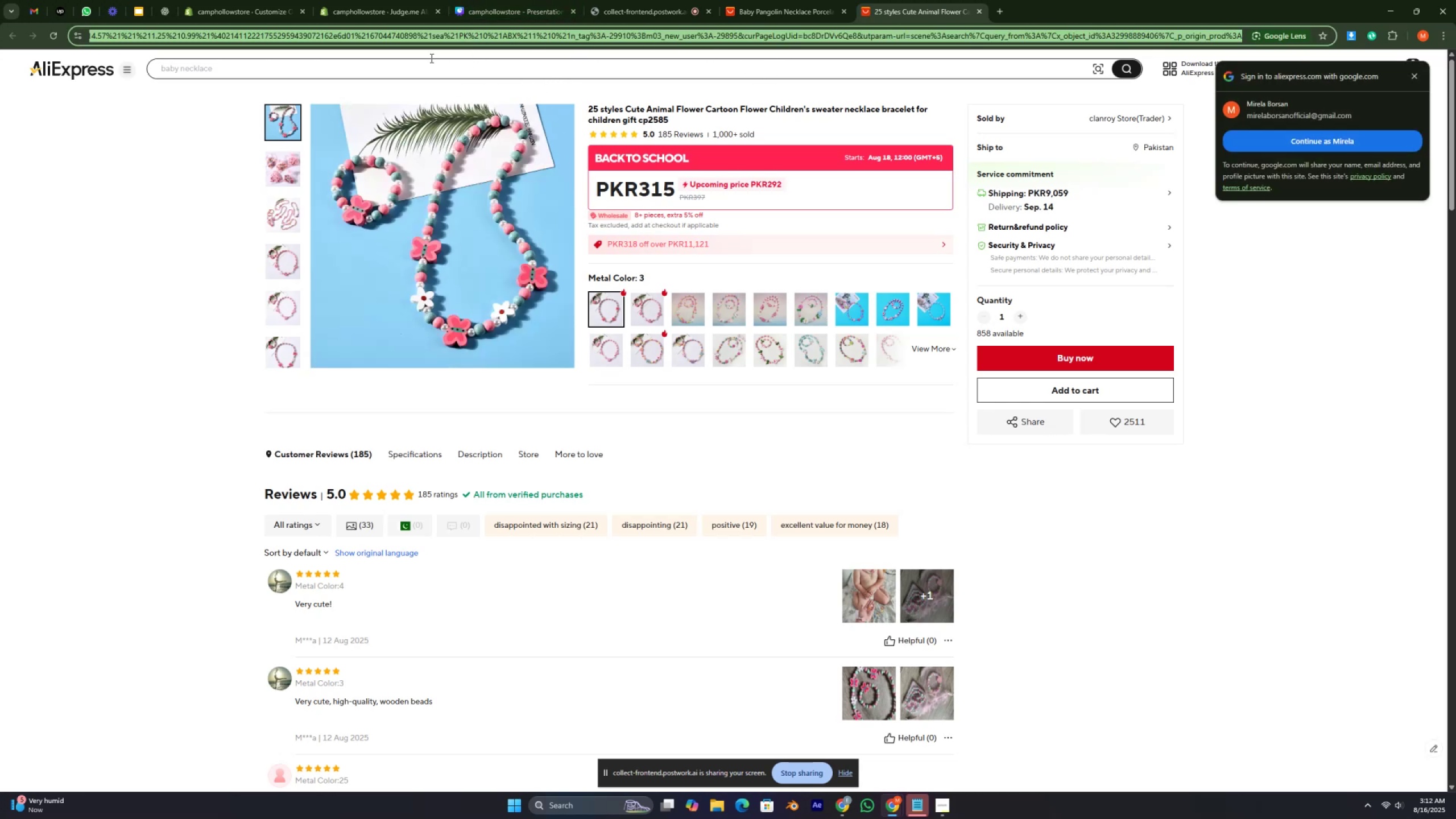 
wait(5.75)
 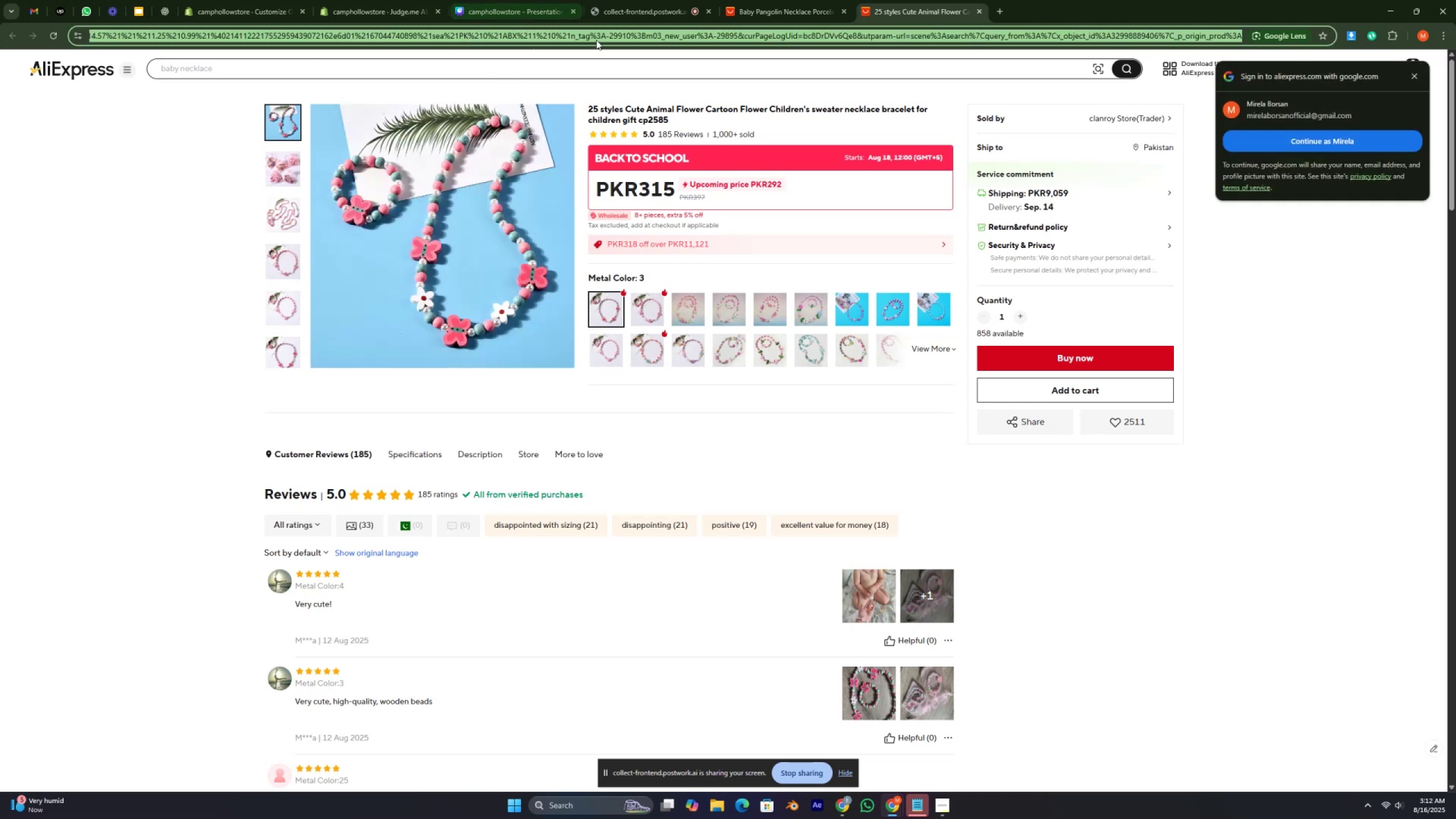 
left_click([253, 11])
 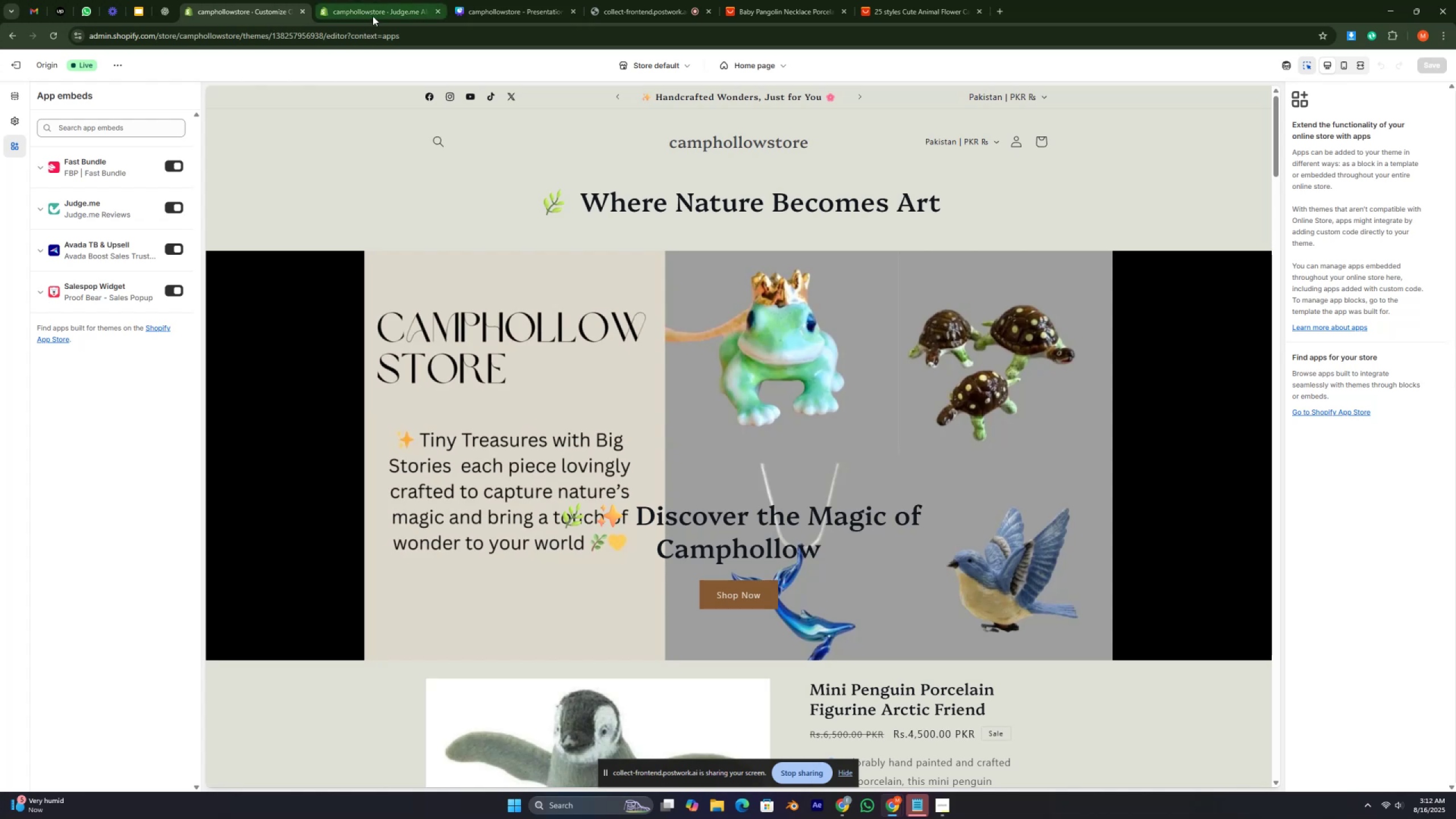 
left_click([374, 11])
 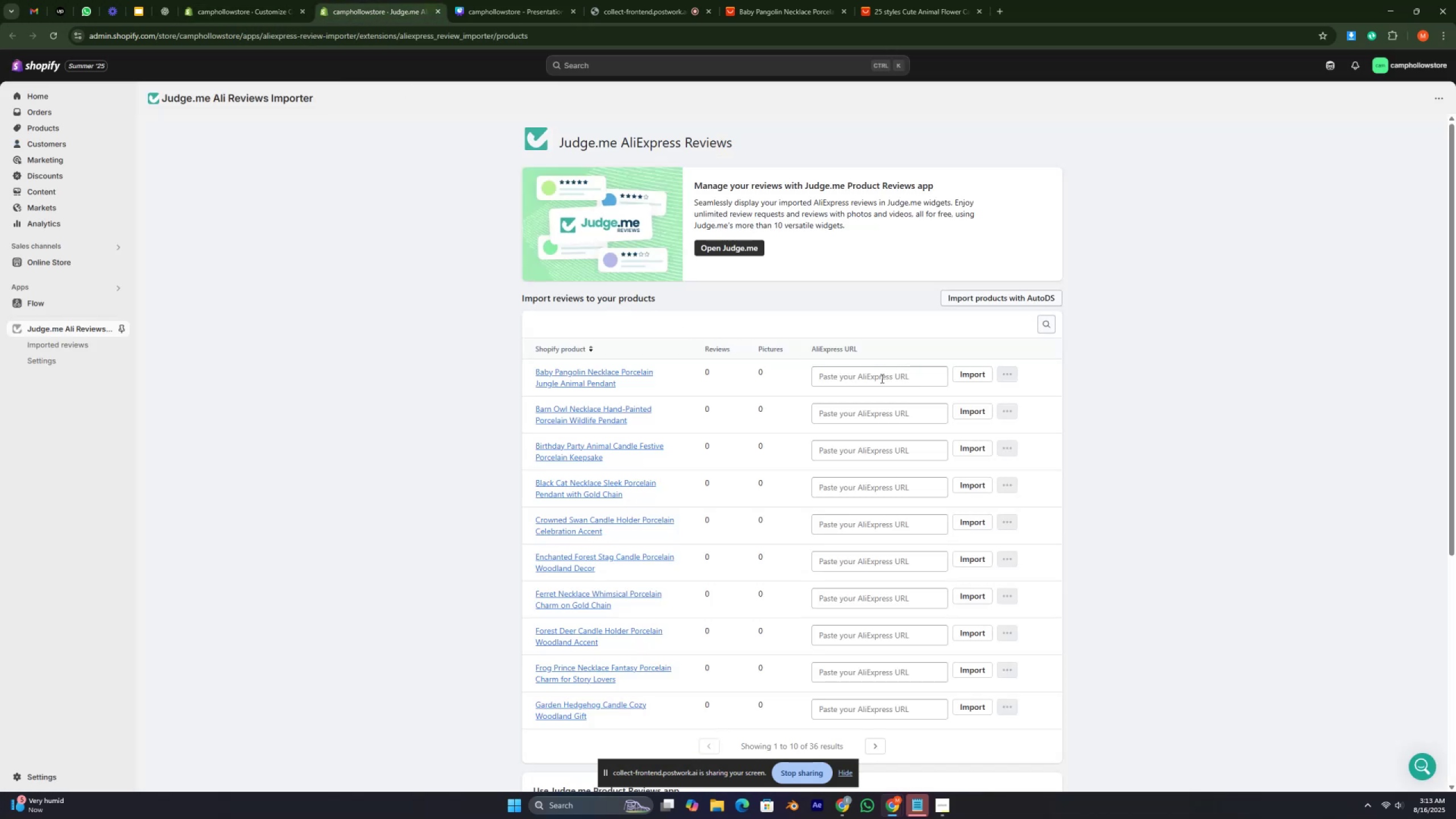 
left_click([863, 375])
 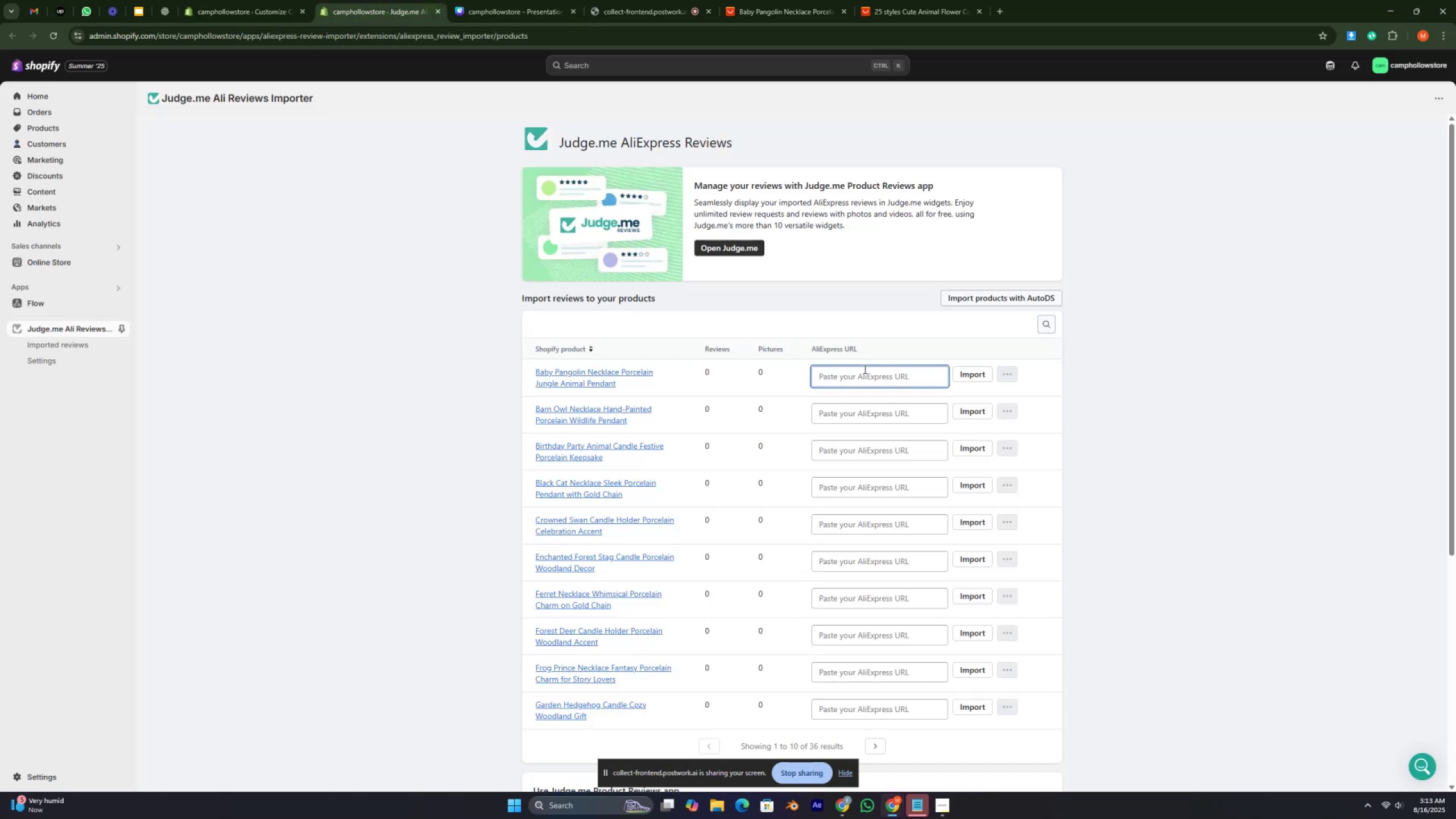 
key(Control+V)
 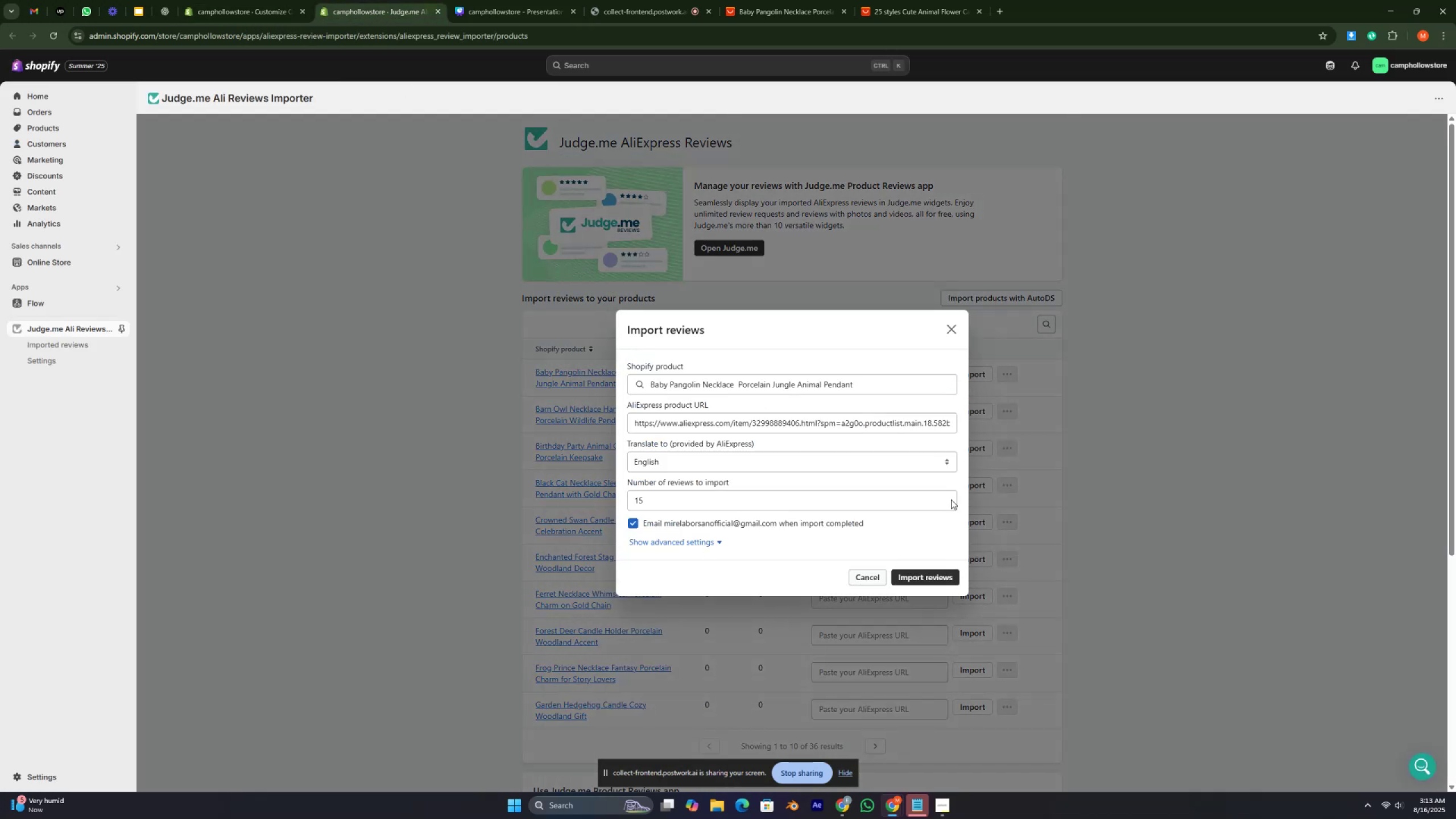 
left_click([930, 574])
 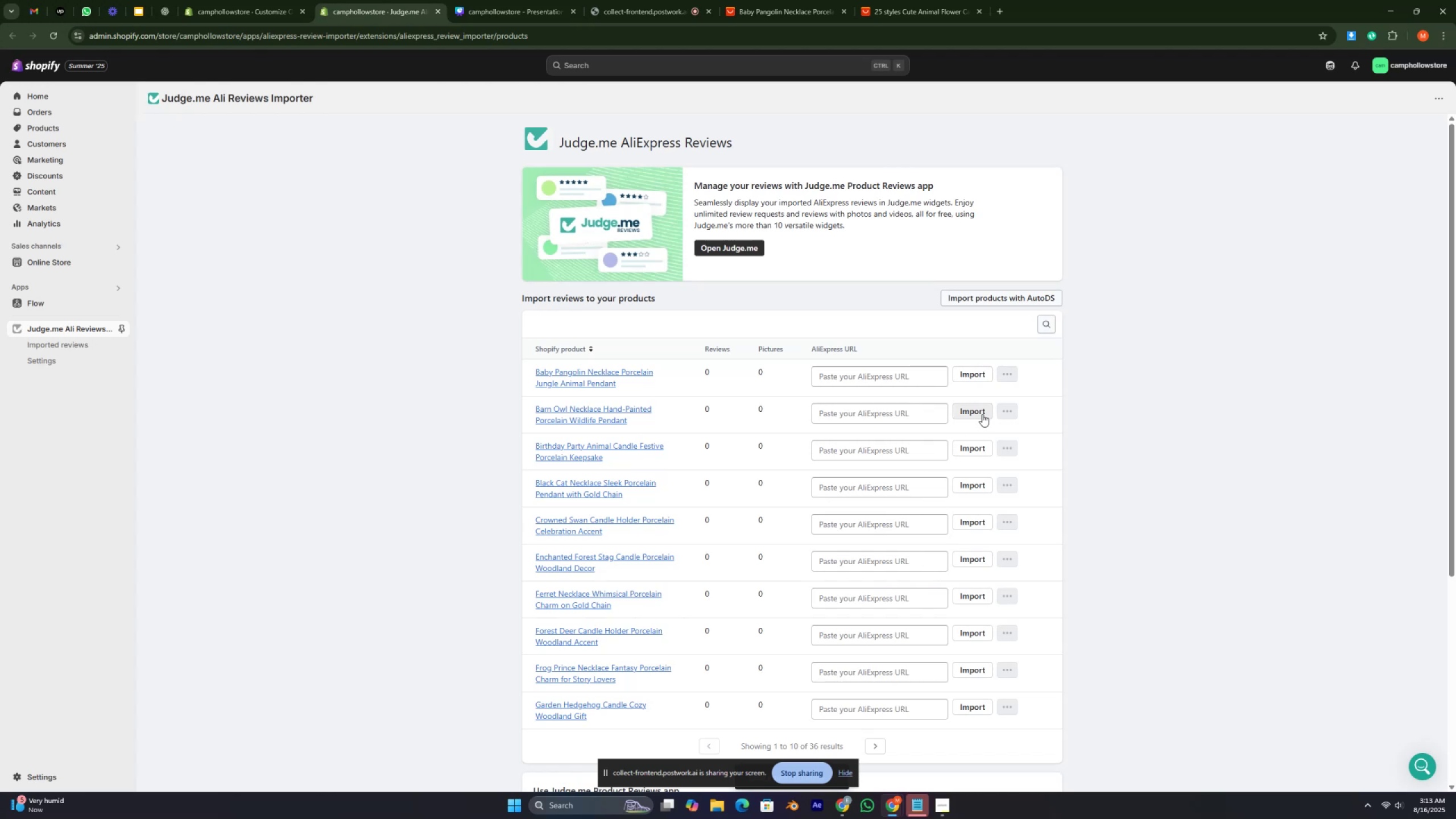 
wait(6.14)
 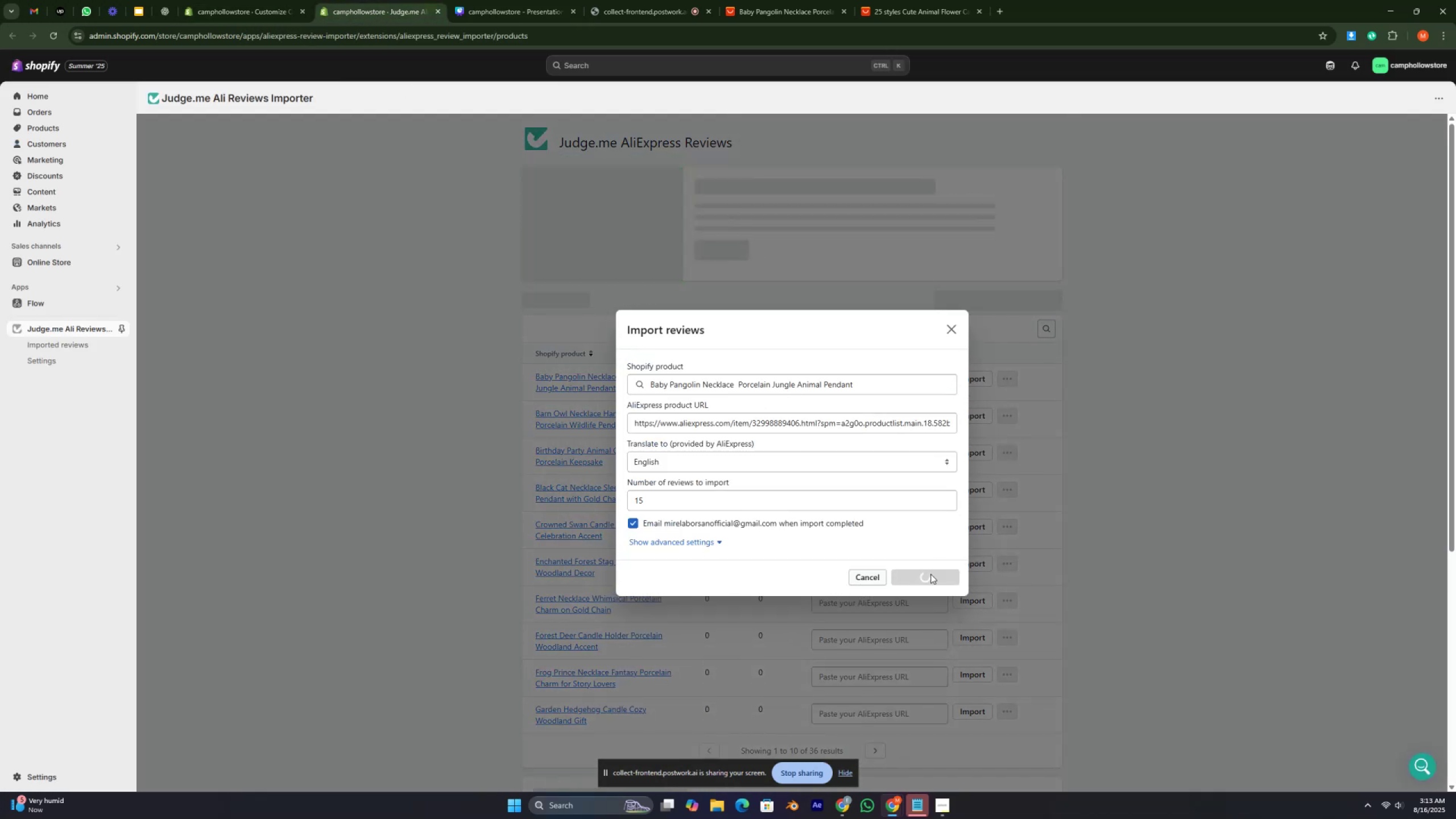 
double_click([795, 384])
 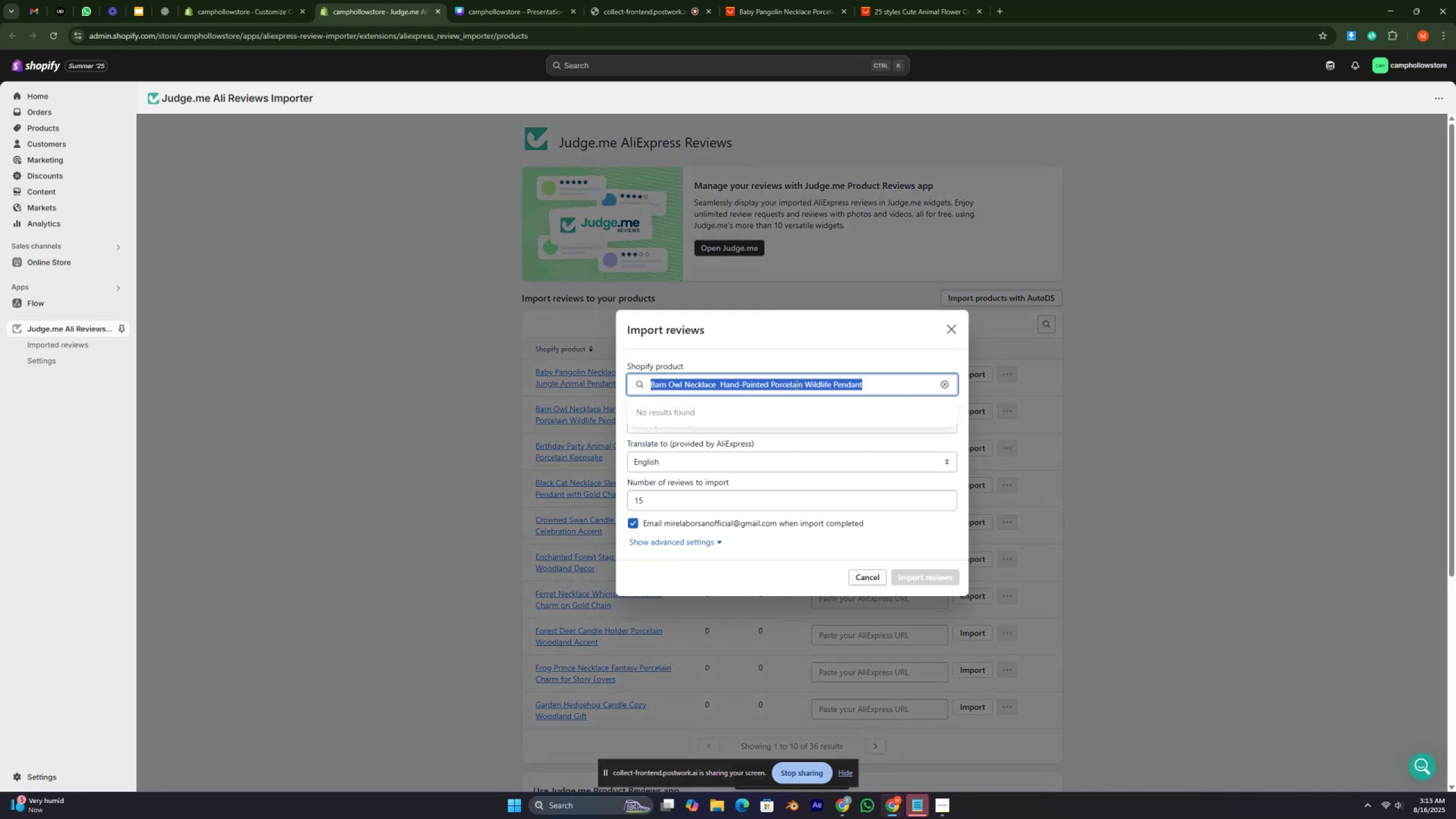 
triple_click([795, 384])
 